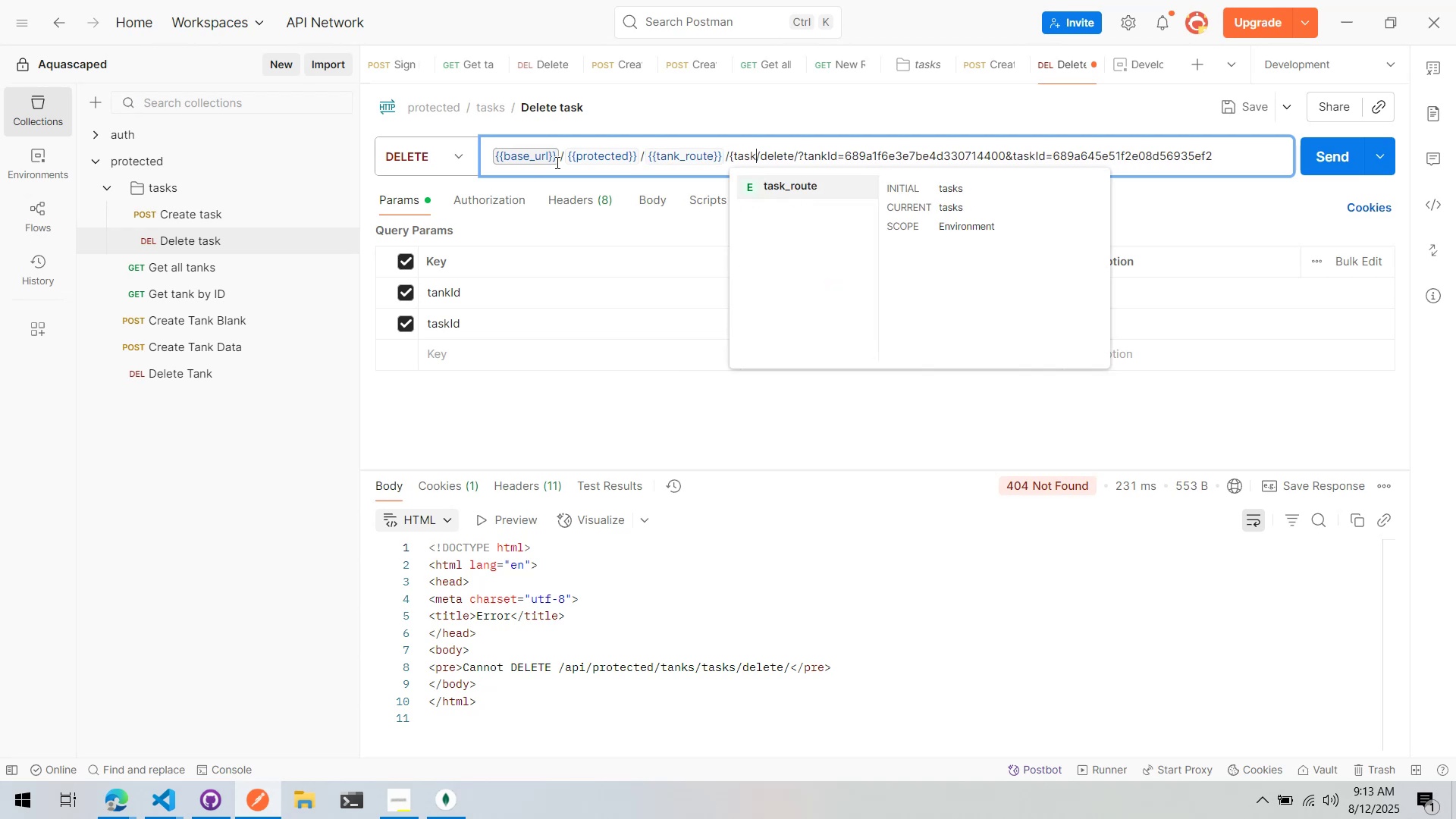 
key(Enter)
 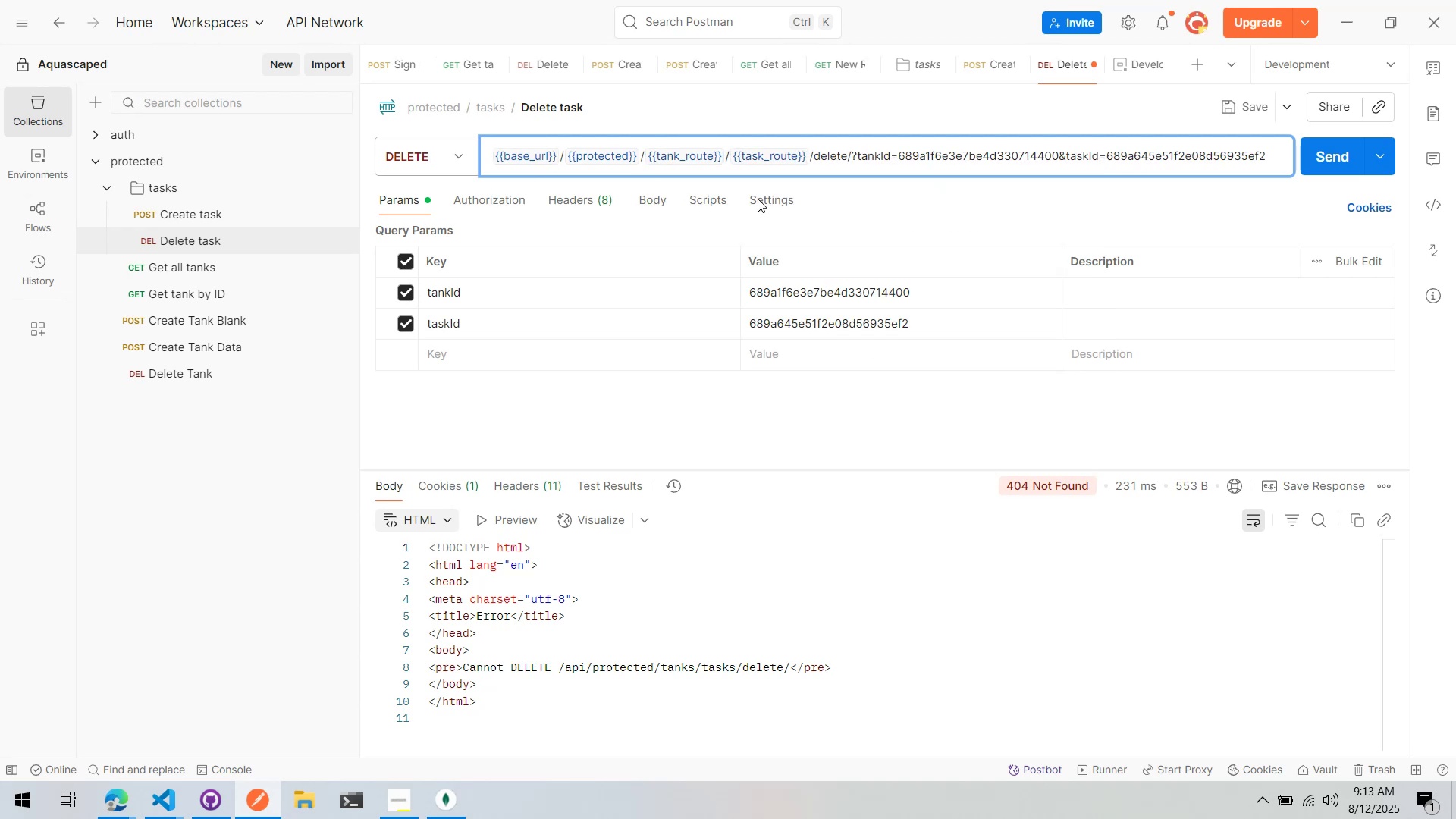 
left_click([870, 193])
 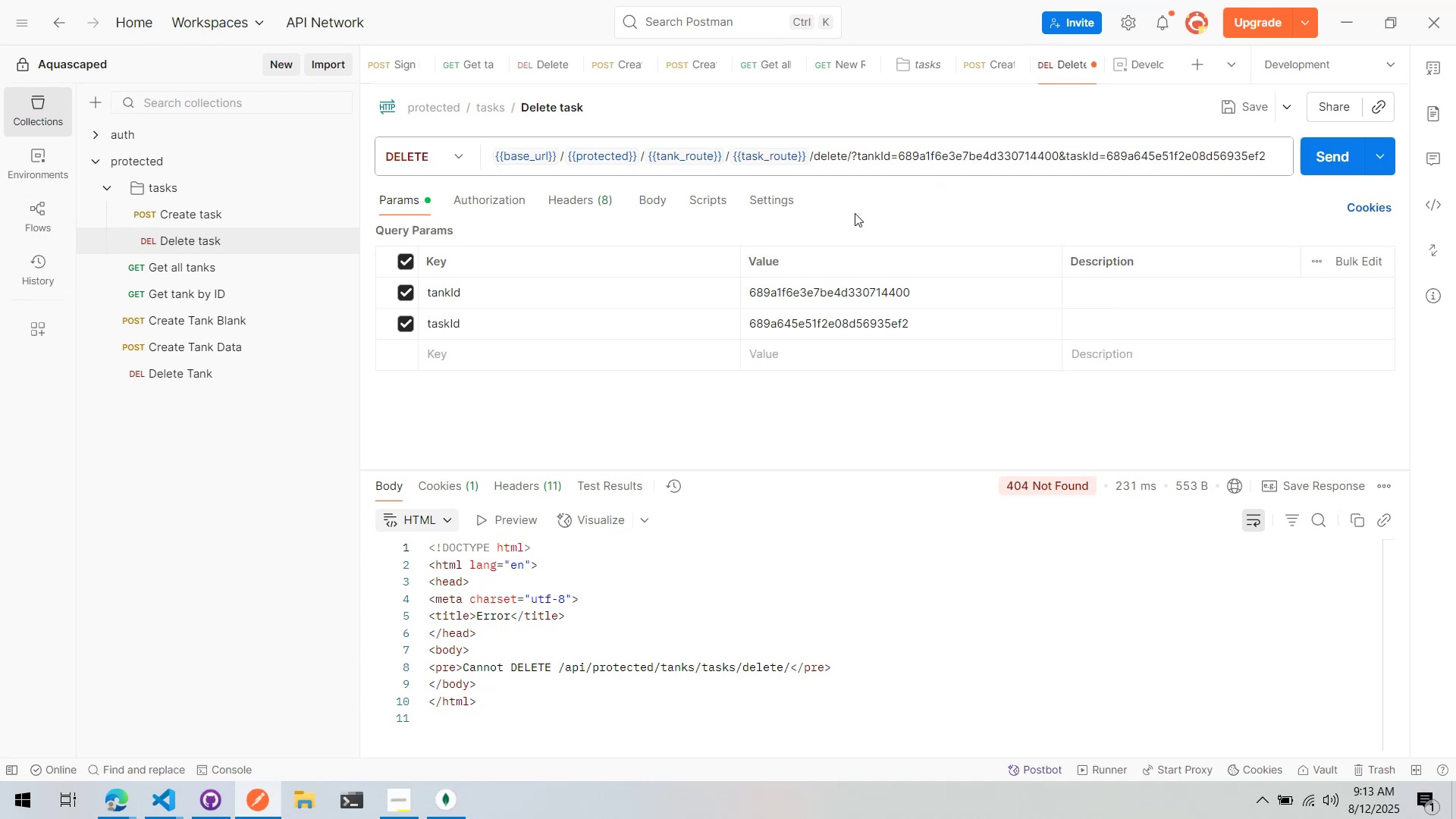 
key(Control+ControlLeft)
 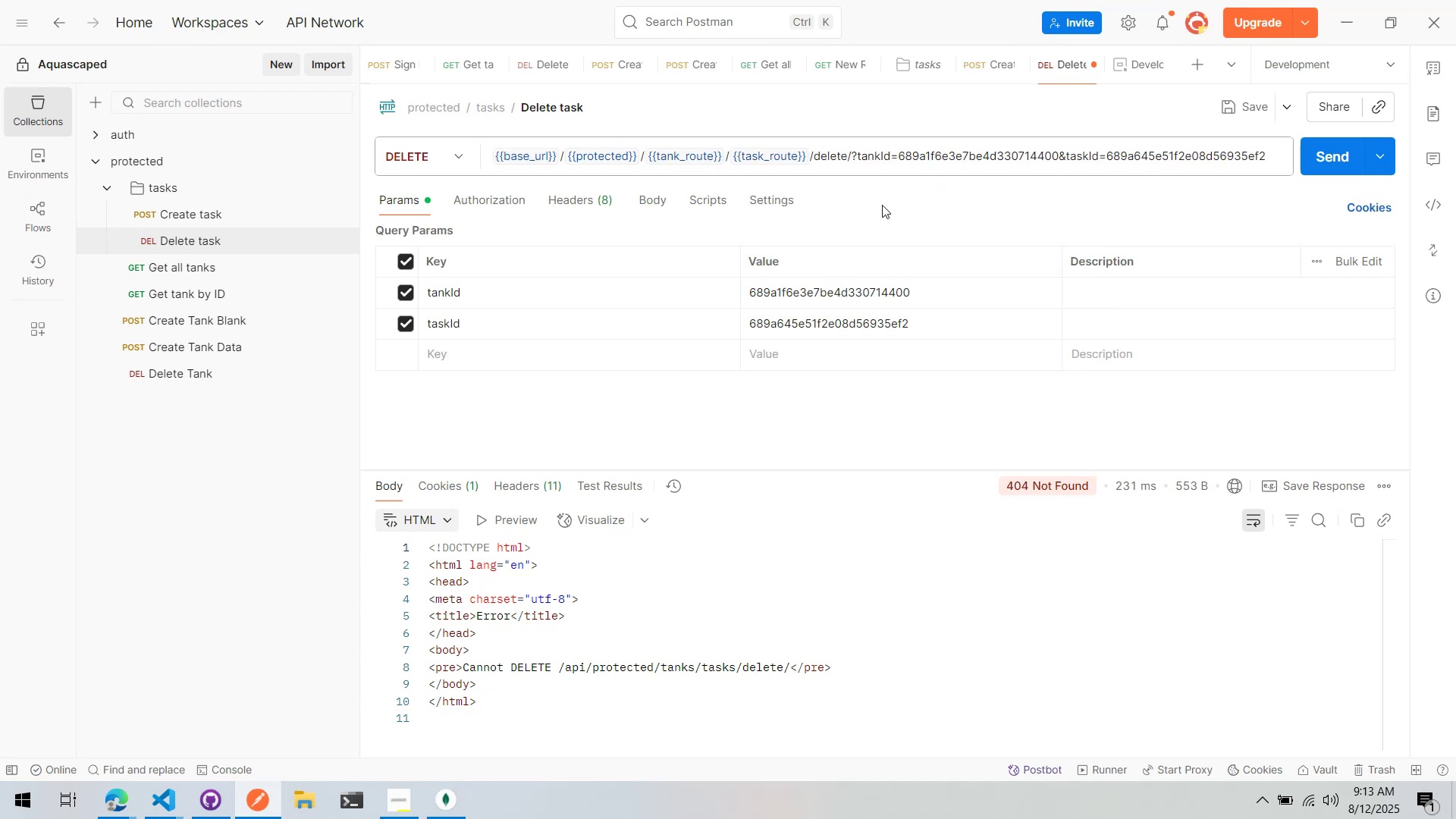 
key(Control+S)
 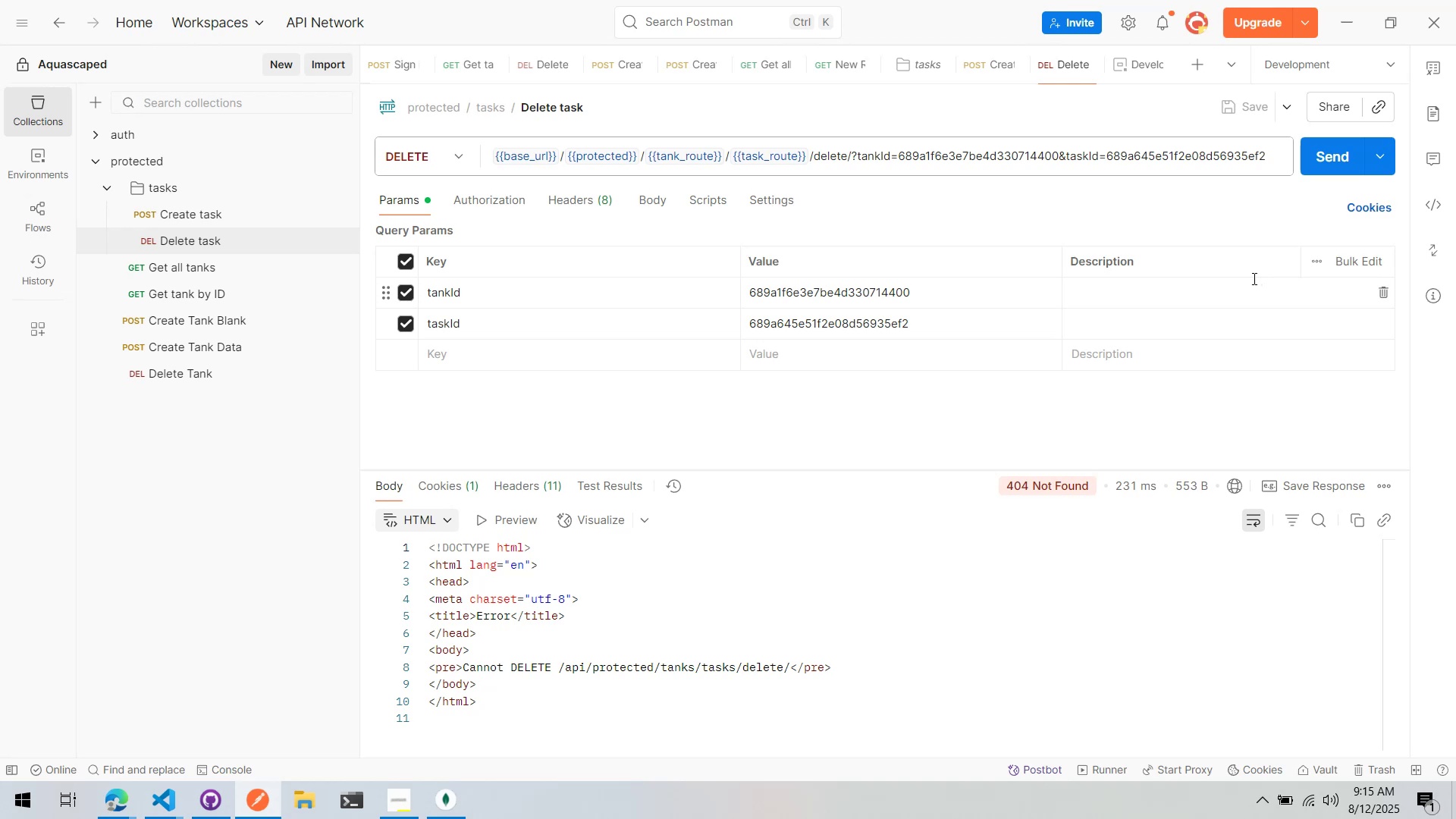 
wait(105.75)
 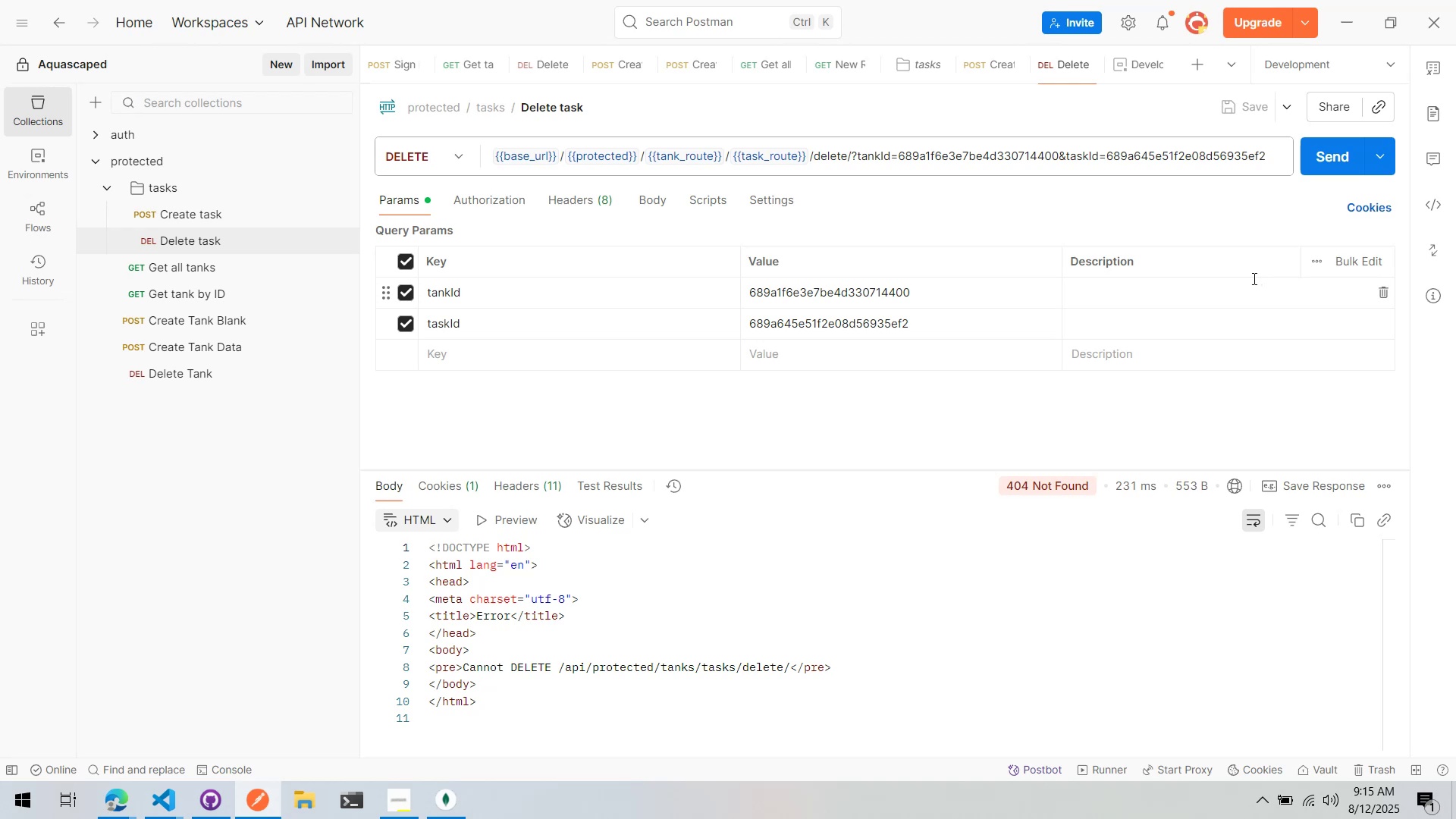 
key(Alt+AltLeft)
 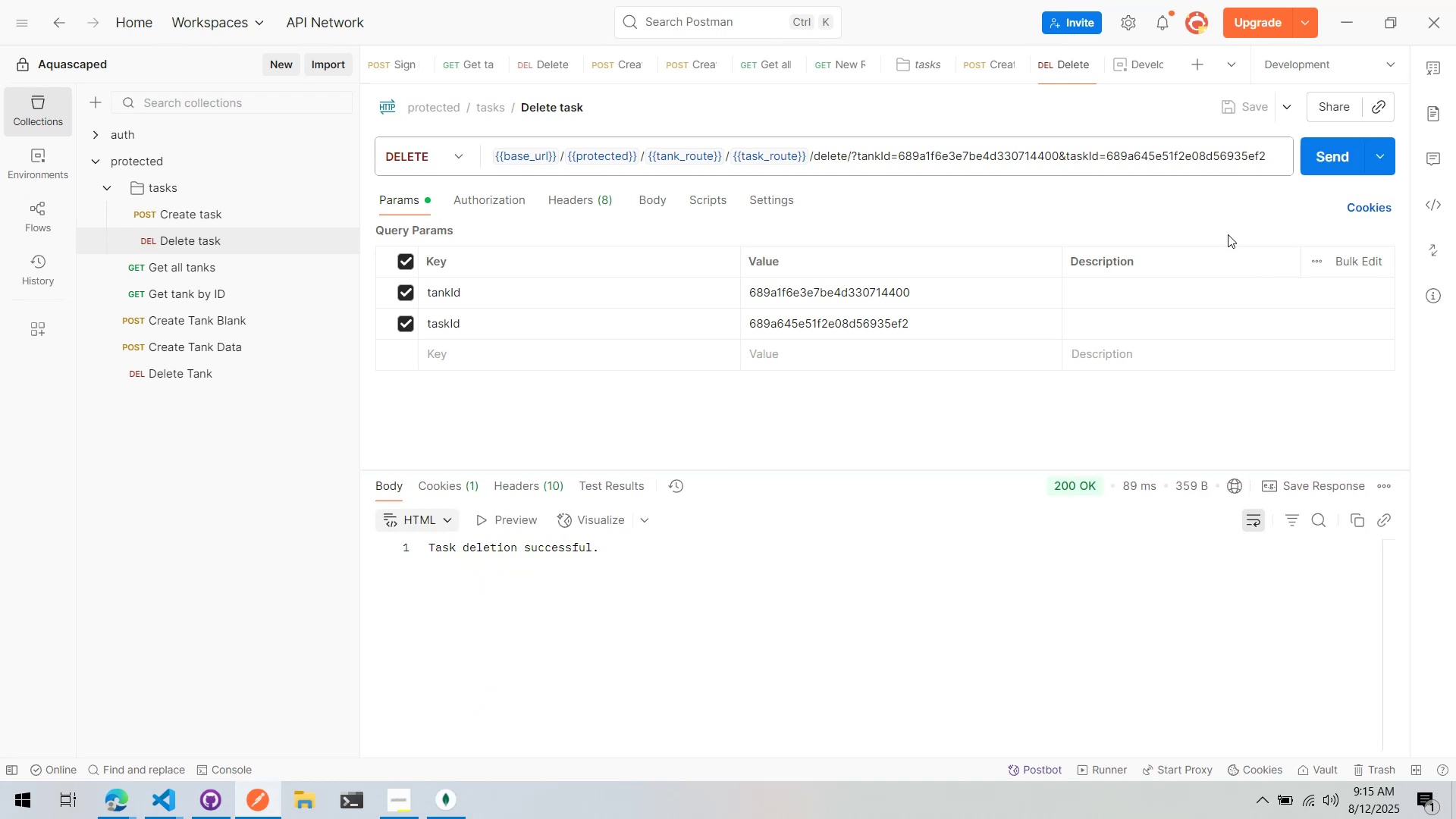 
key(Alt+Tab)
 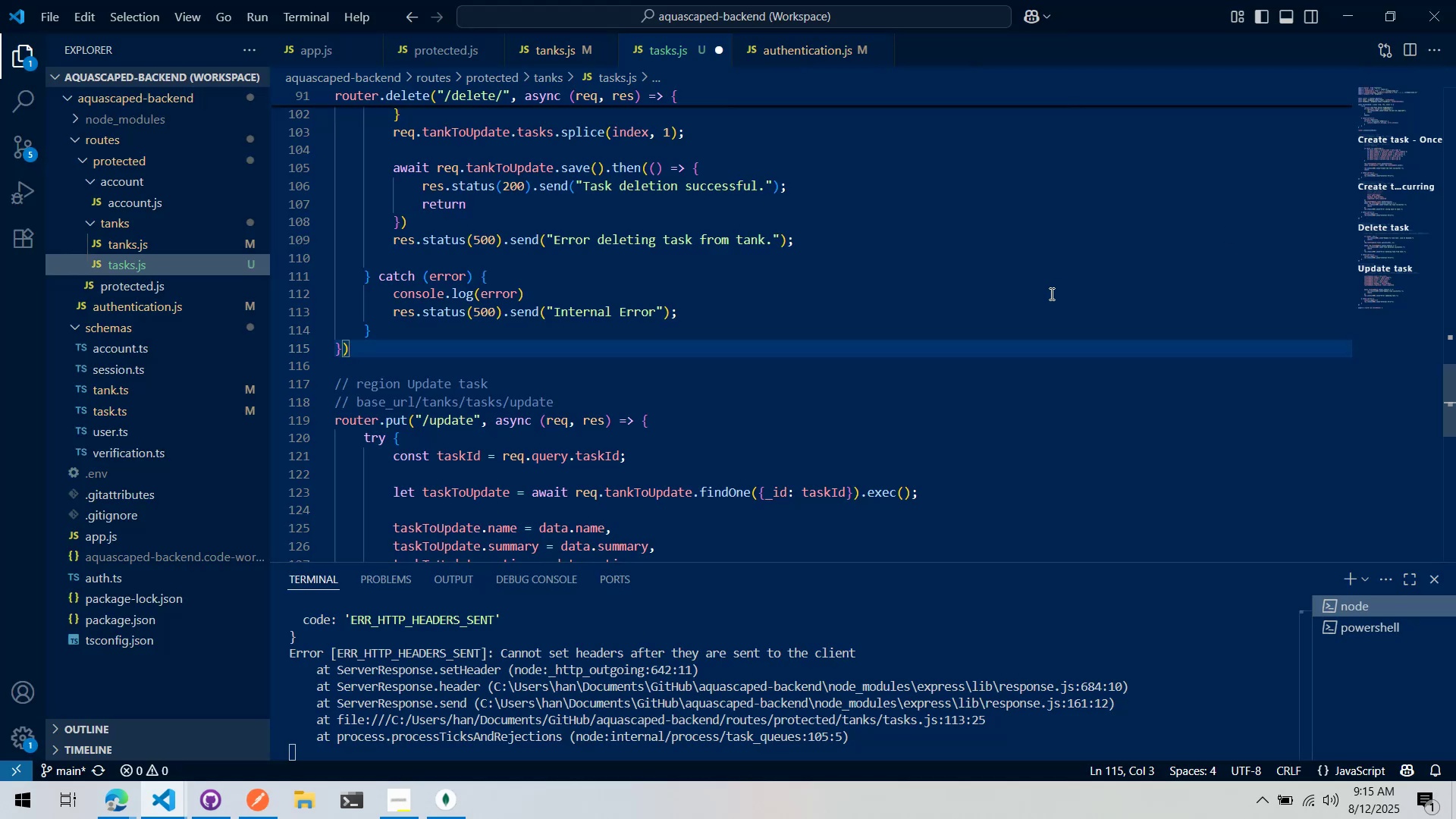 
left_click([1050, 293])
 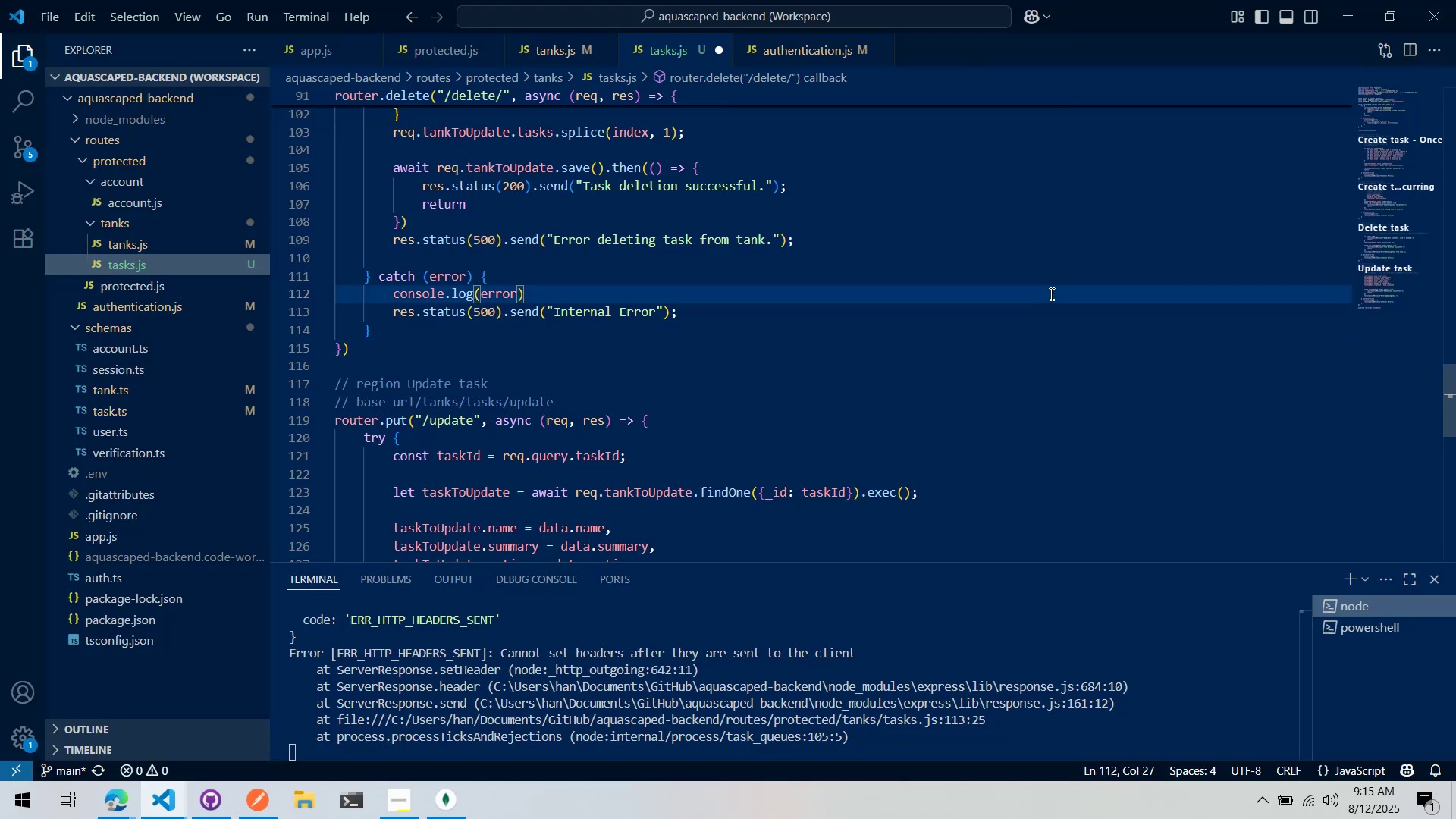 
key(Control+ControlLeft)
 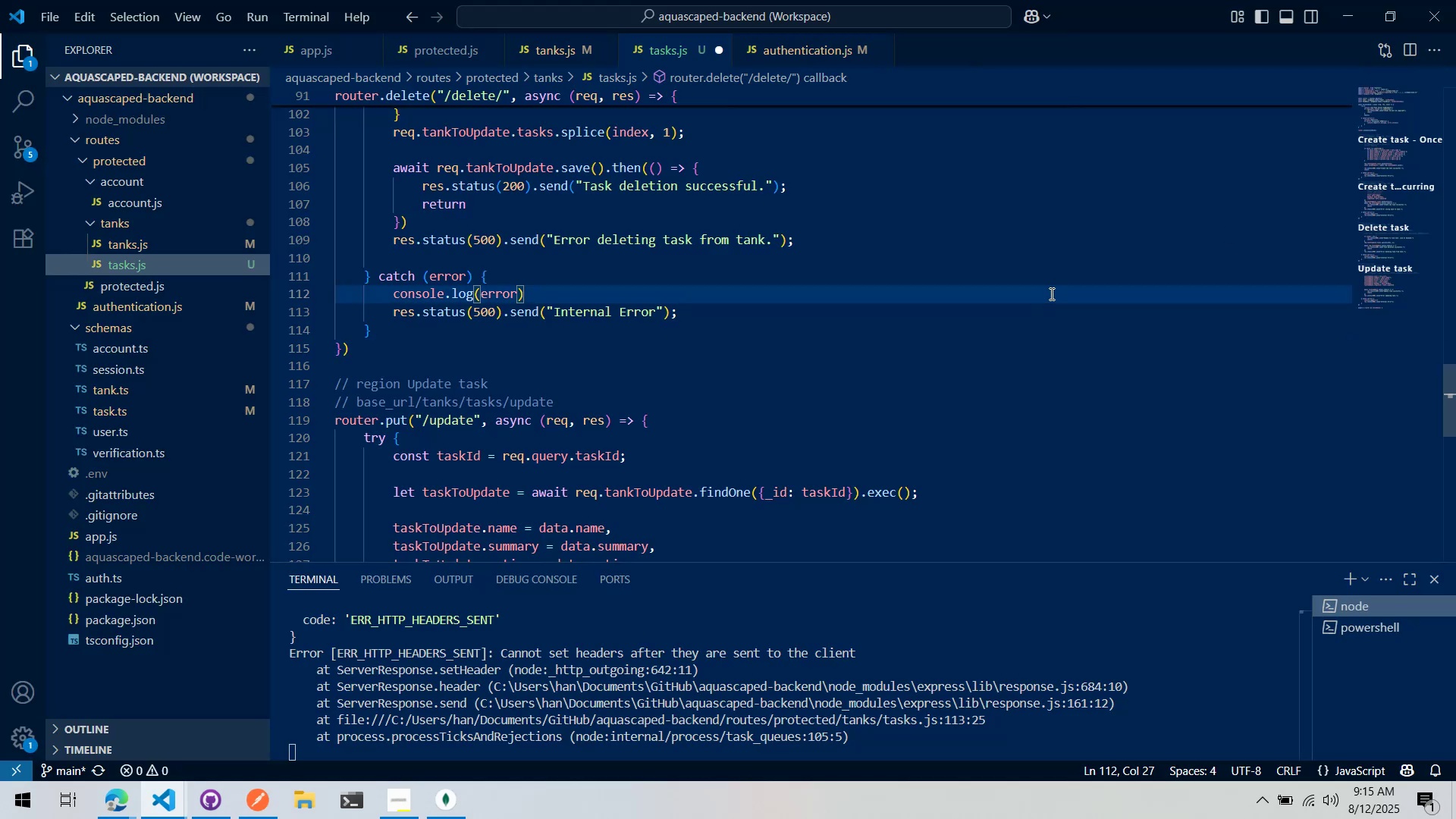 
key(Control+S)
 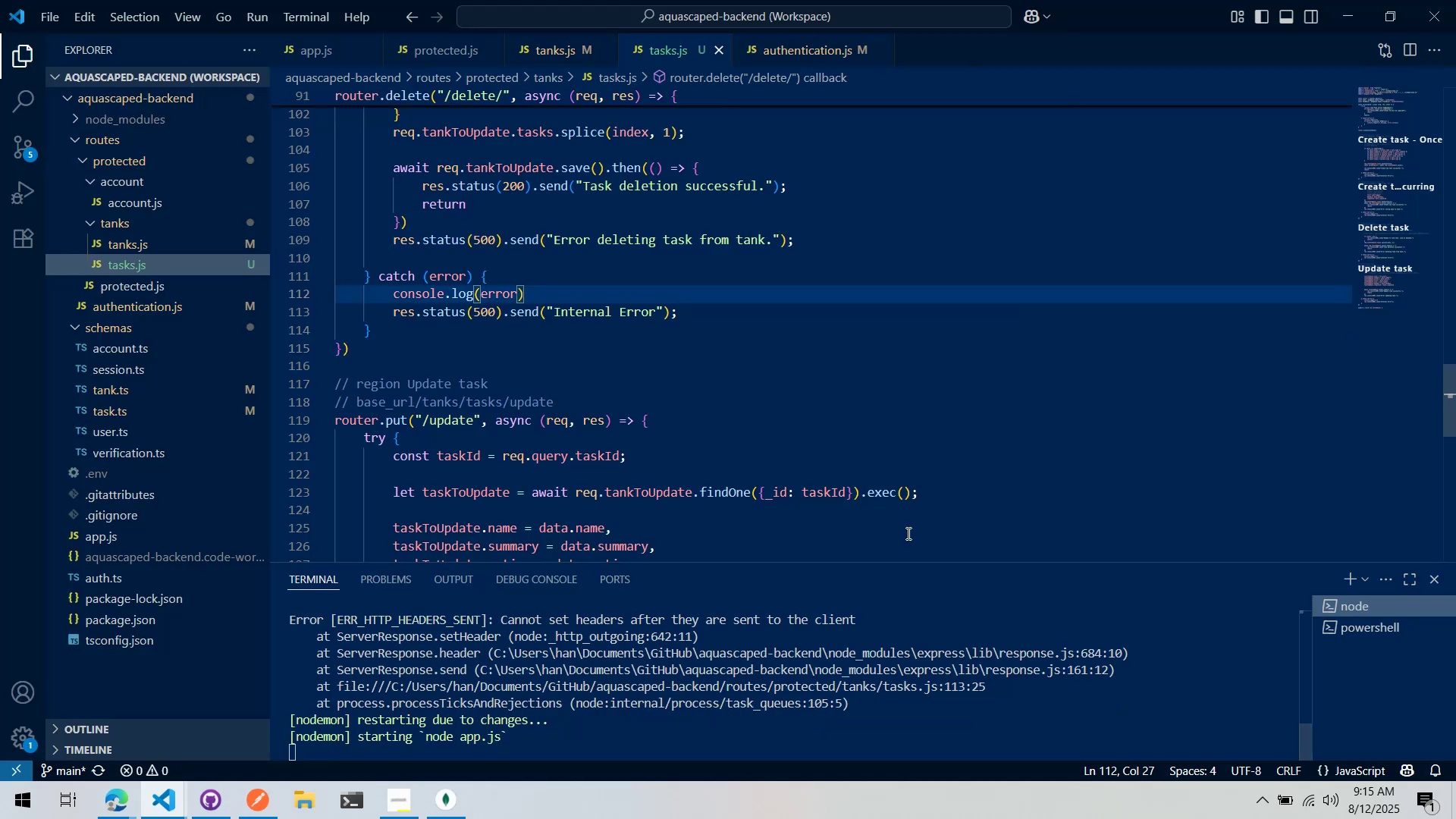 
scroll: coordinate [576, 441], scroll_direction: down, amount: 2.0
 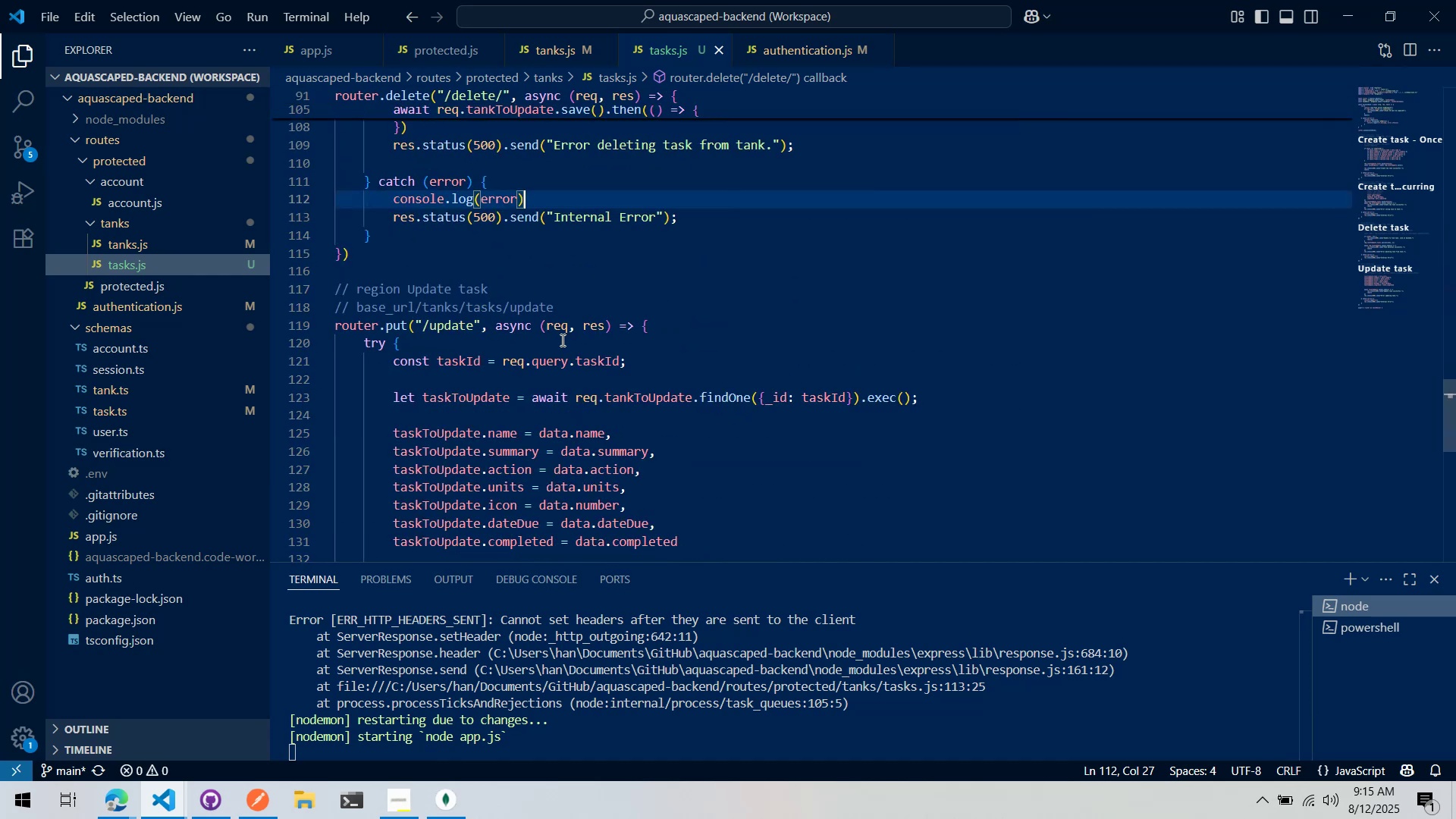 
left_click_drag(start_coordinate=[587, 308], to_coordinate=[314, 308])
 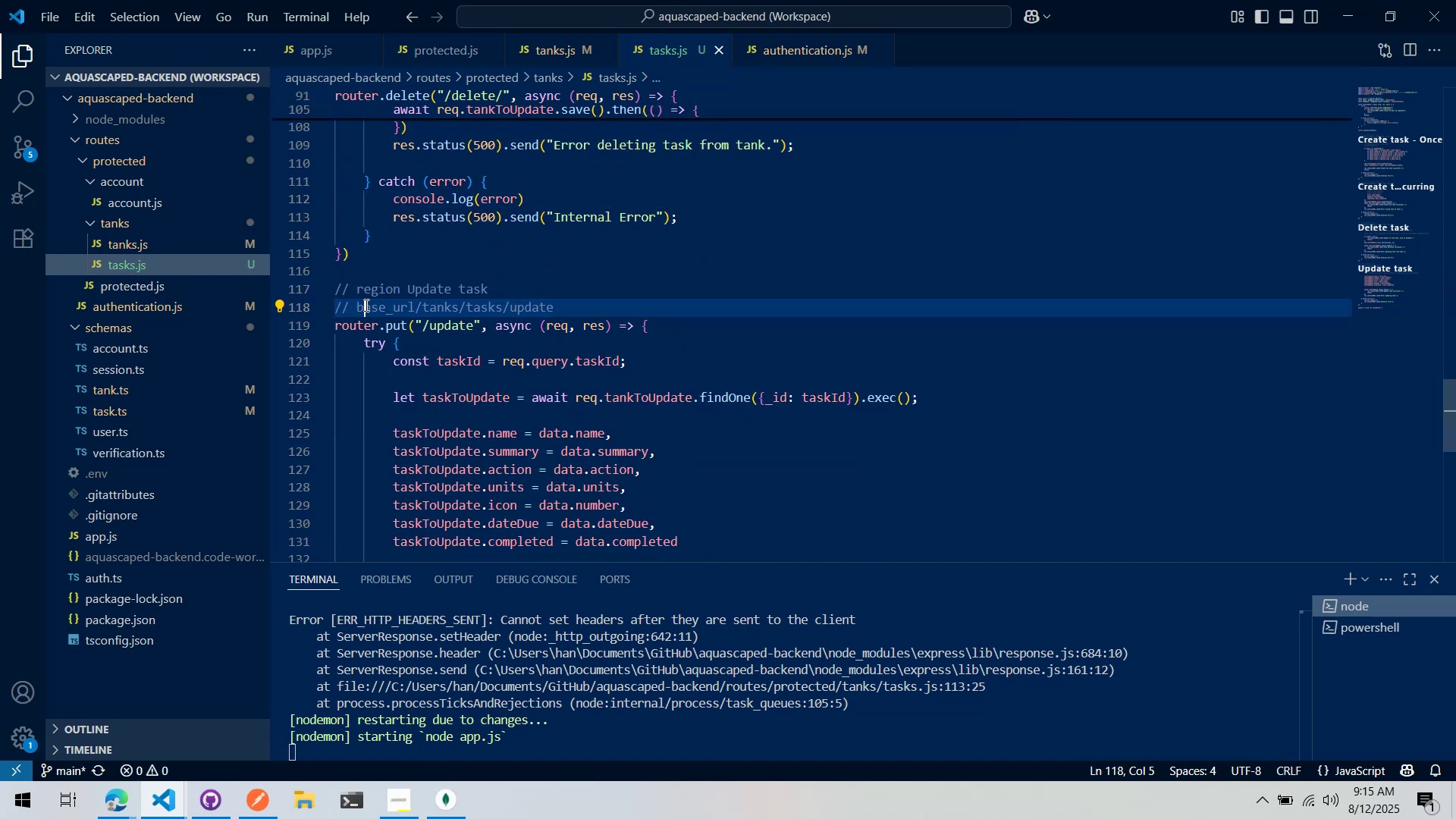 
double_click([359, 309])
 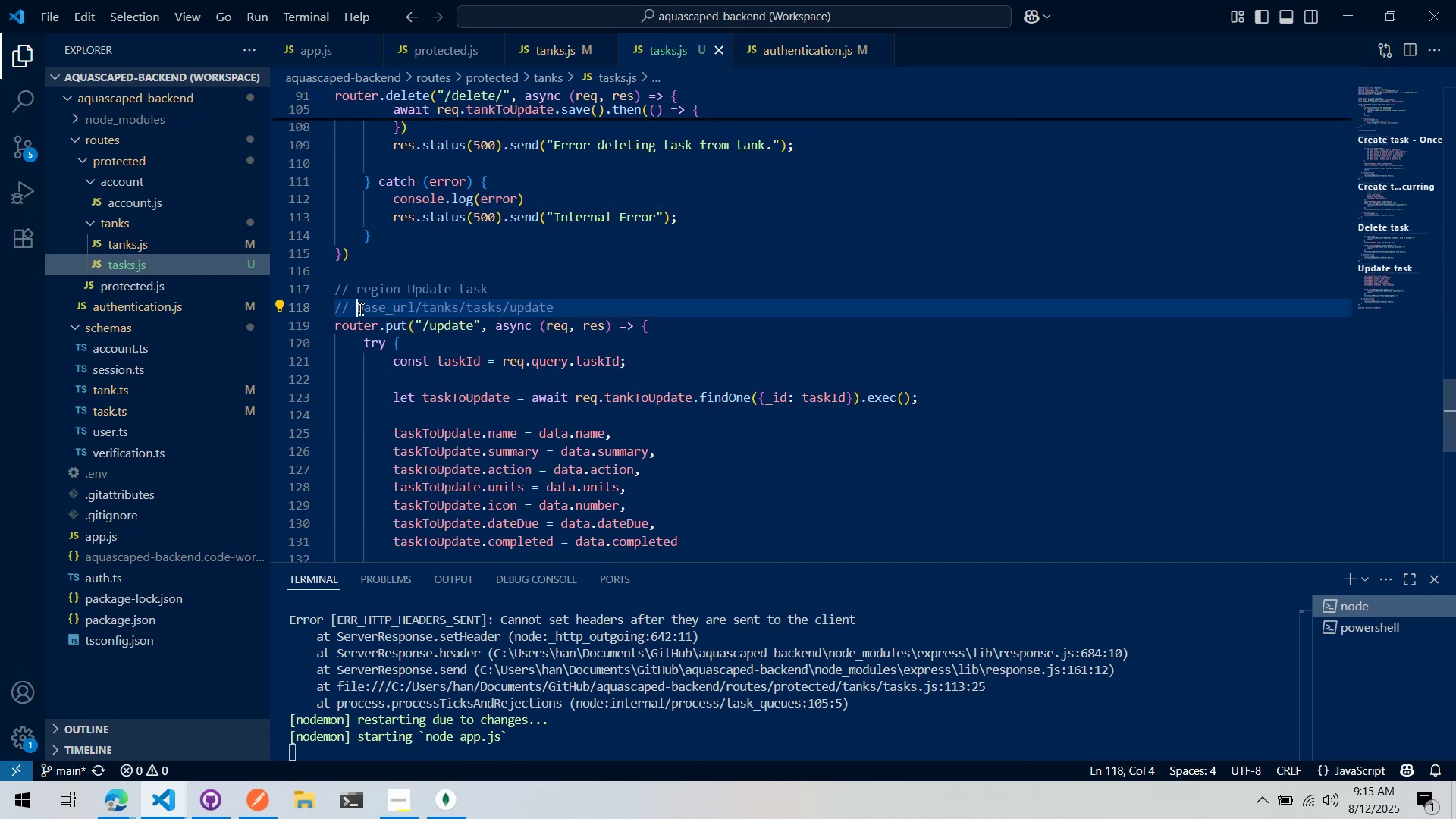 
type(Route: )
 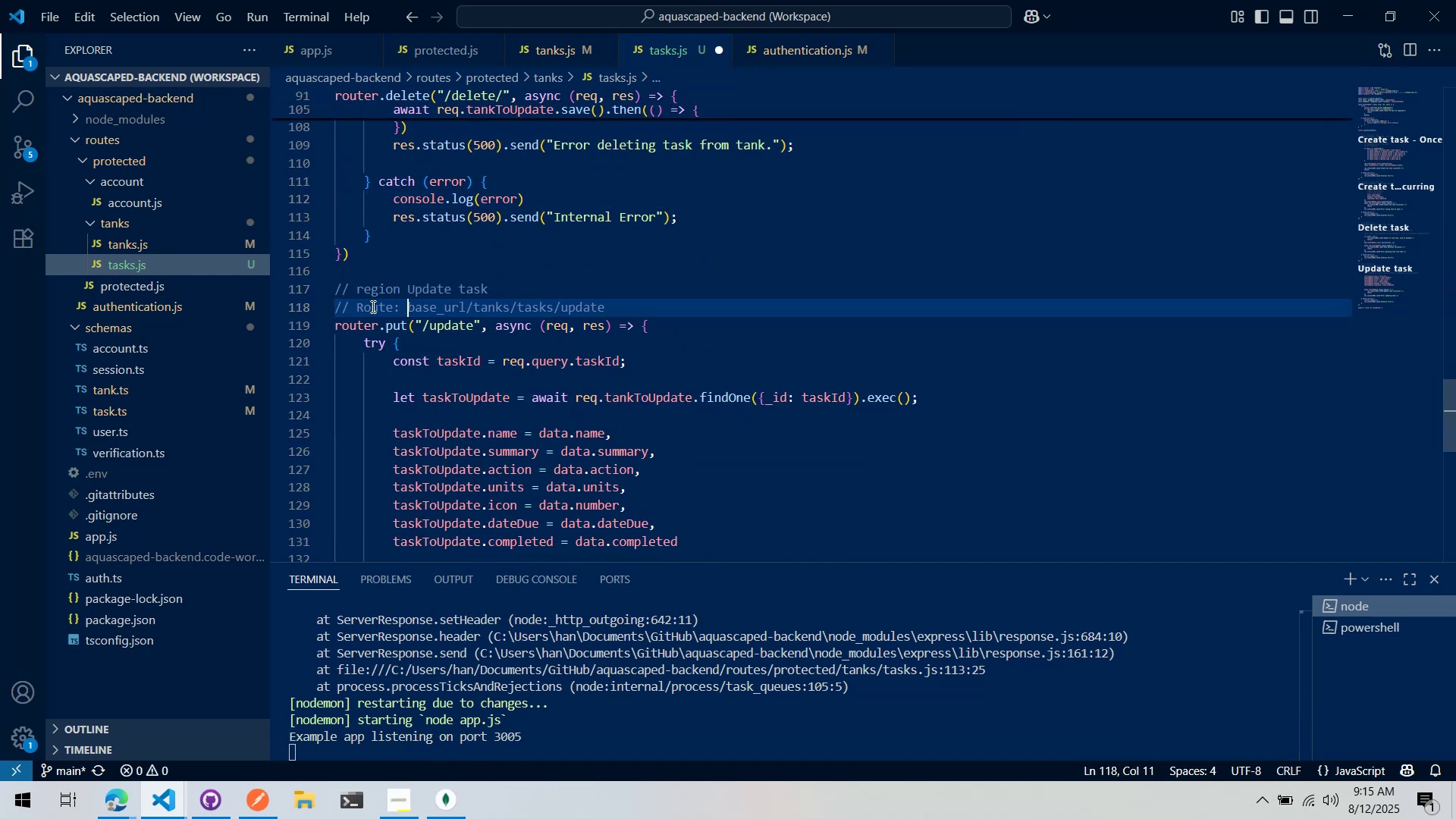 
left_click_drag(start_coordinate=[642, 302], to_coordinate=[312, 300])
 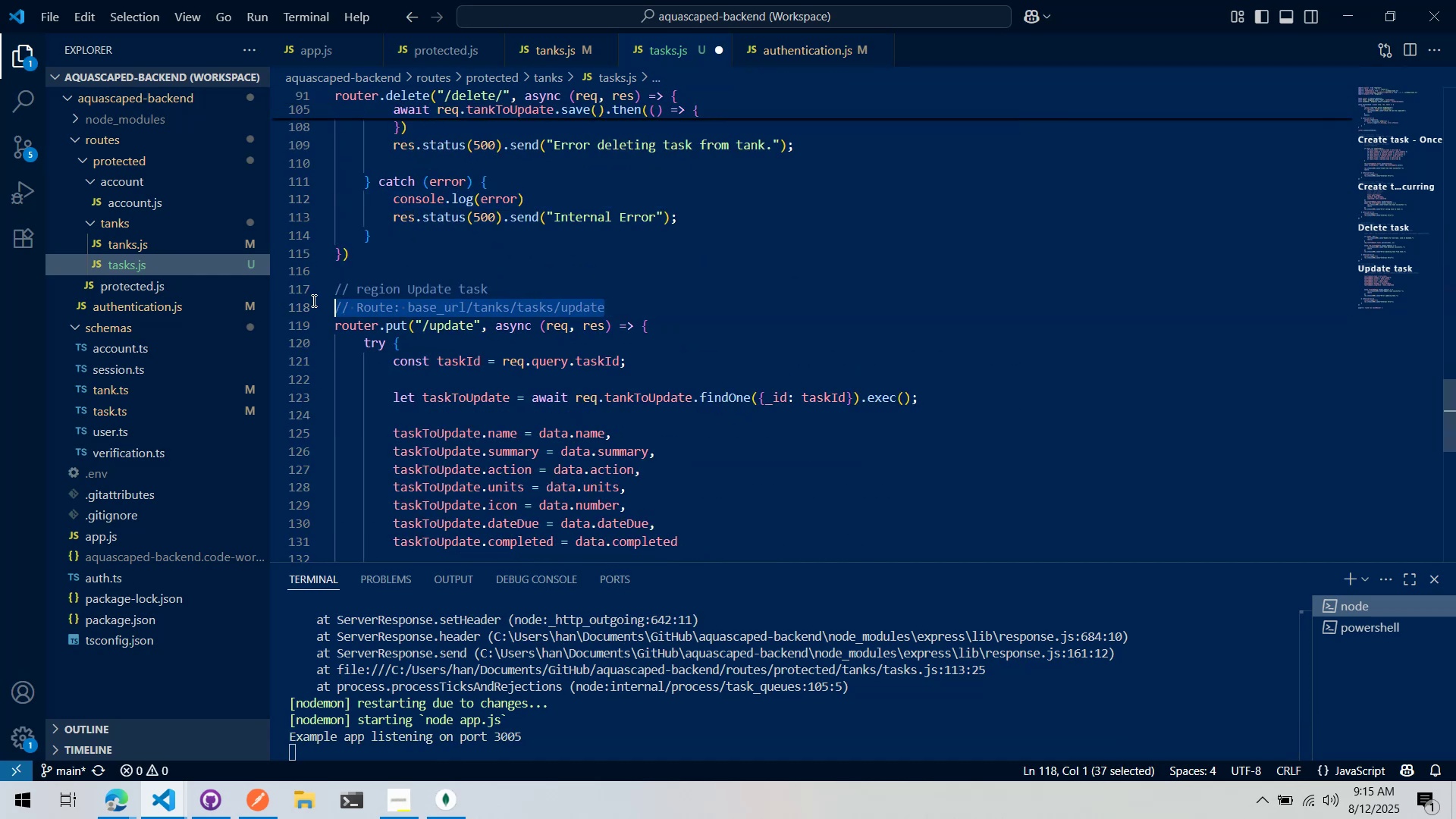 
key(Control+ControlLeft)
 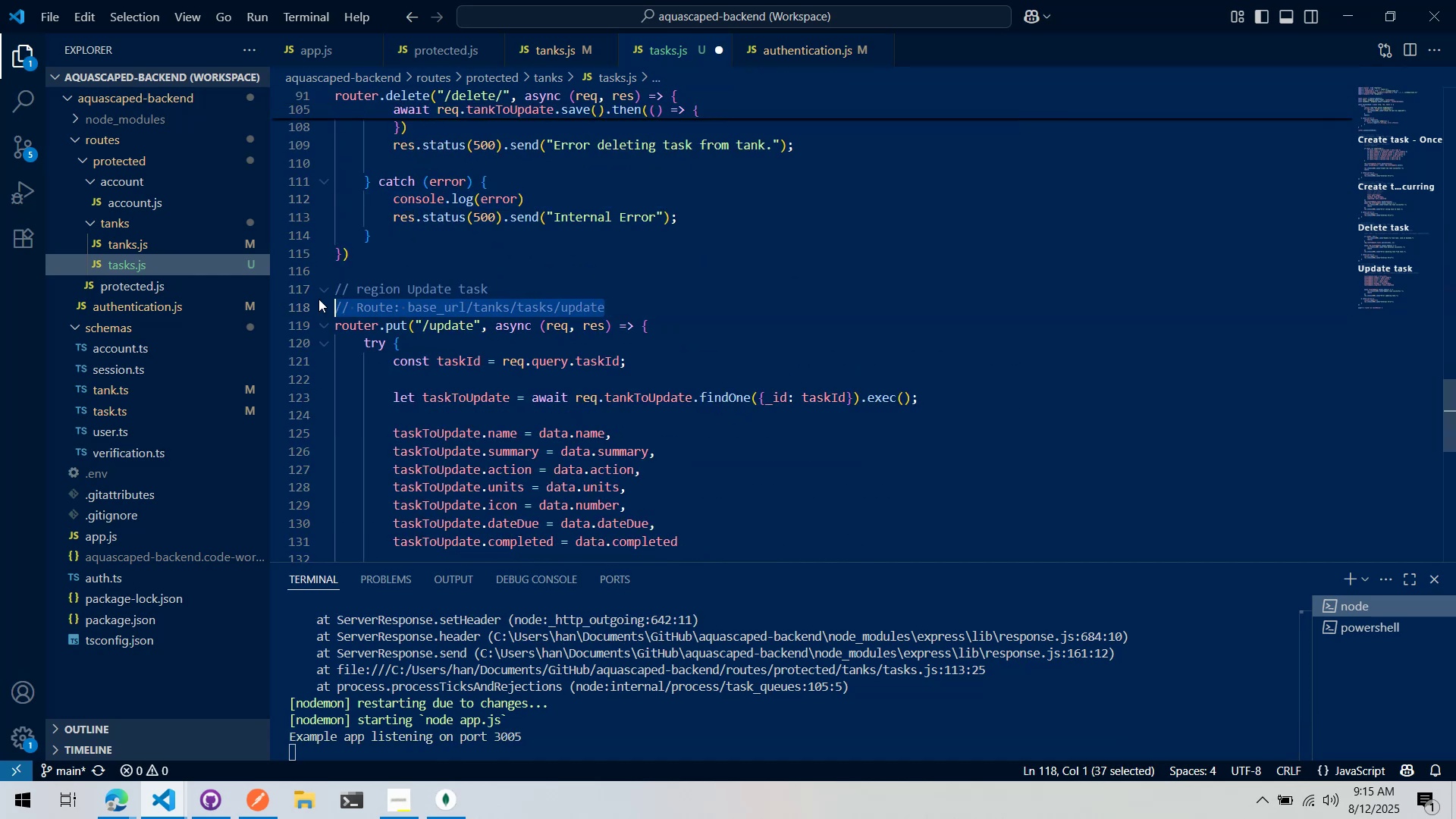 
key(Control+C)
 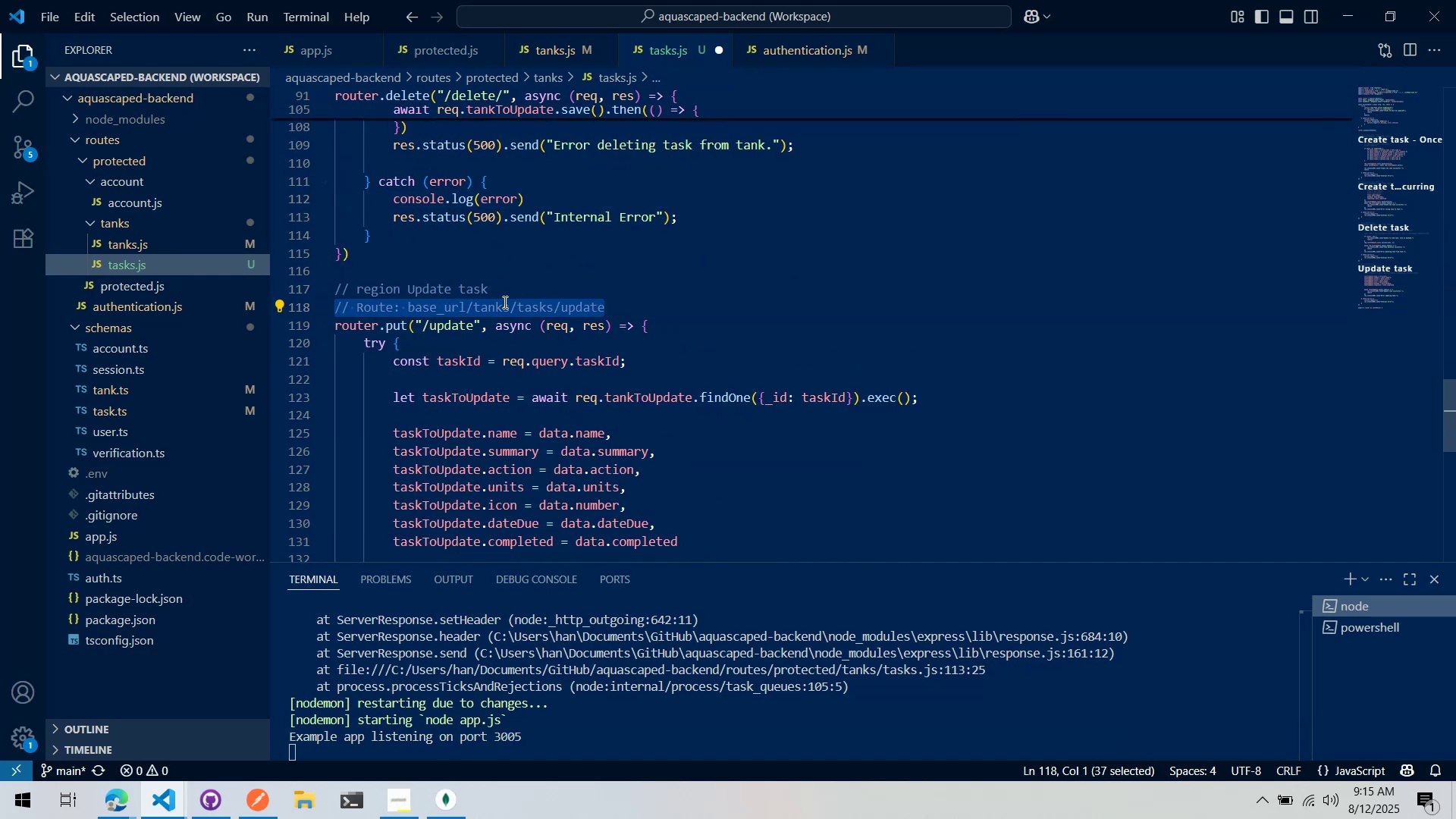 
scroll: coordinate [524, 330], scroll_direction: up, amount: 11.0
 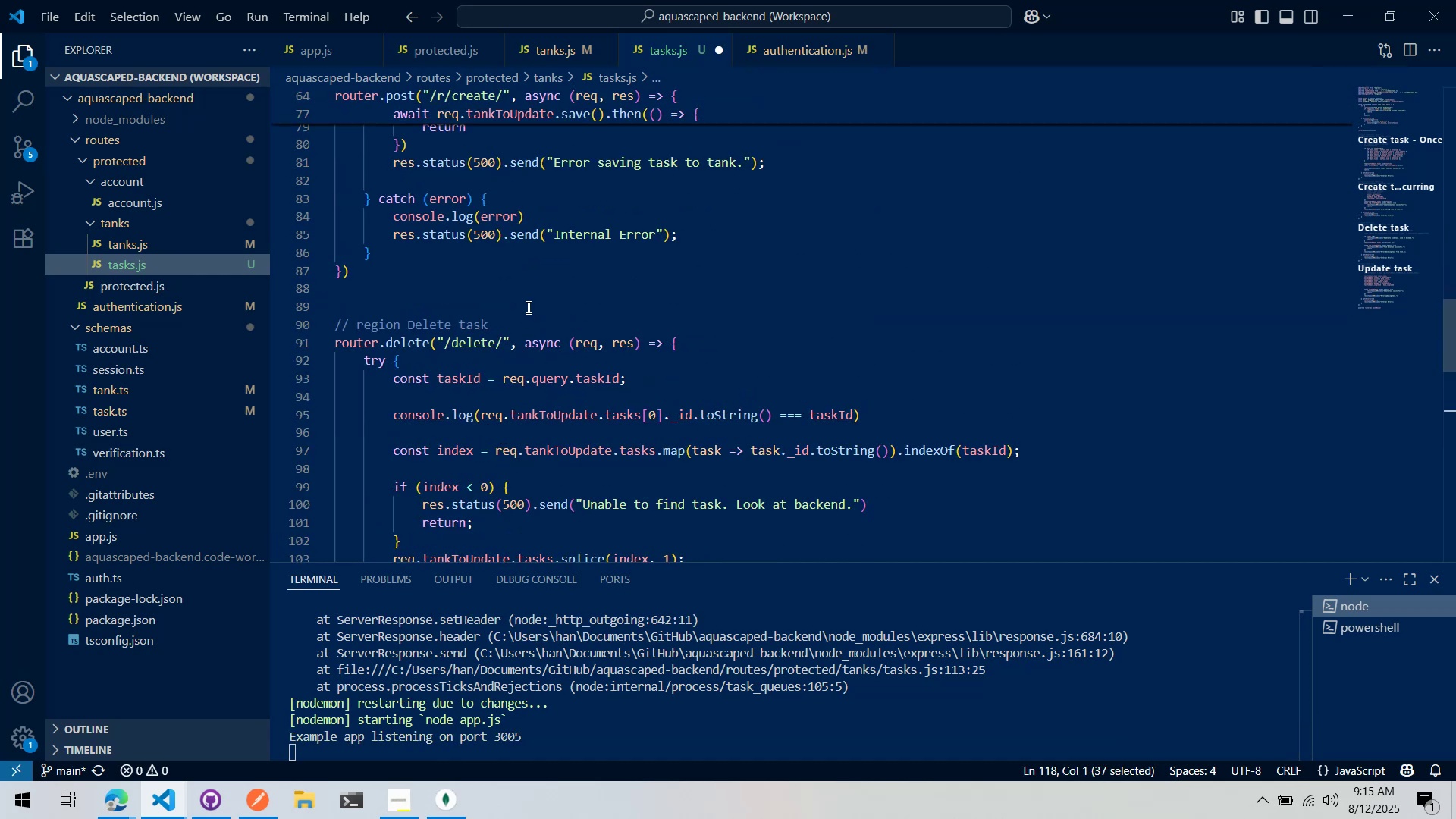 
left_click([519, 315])
 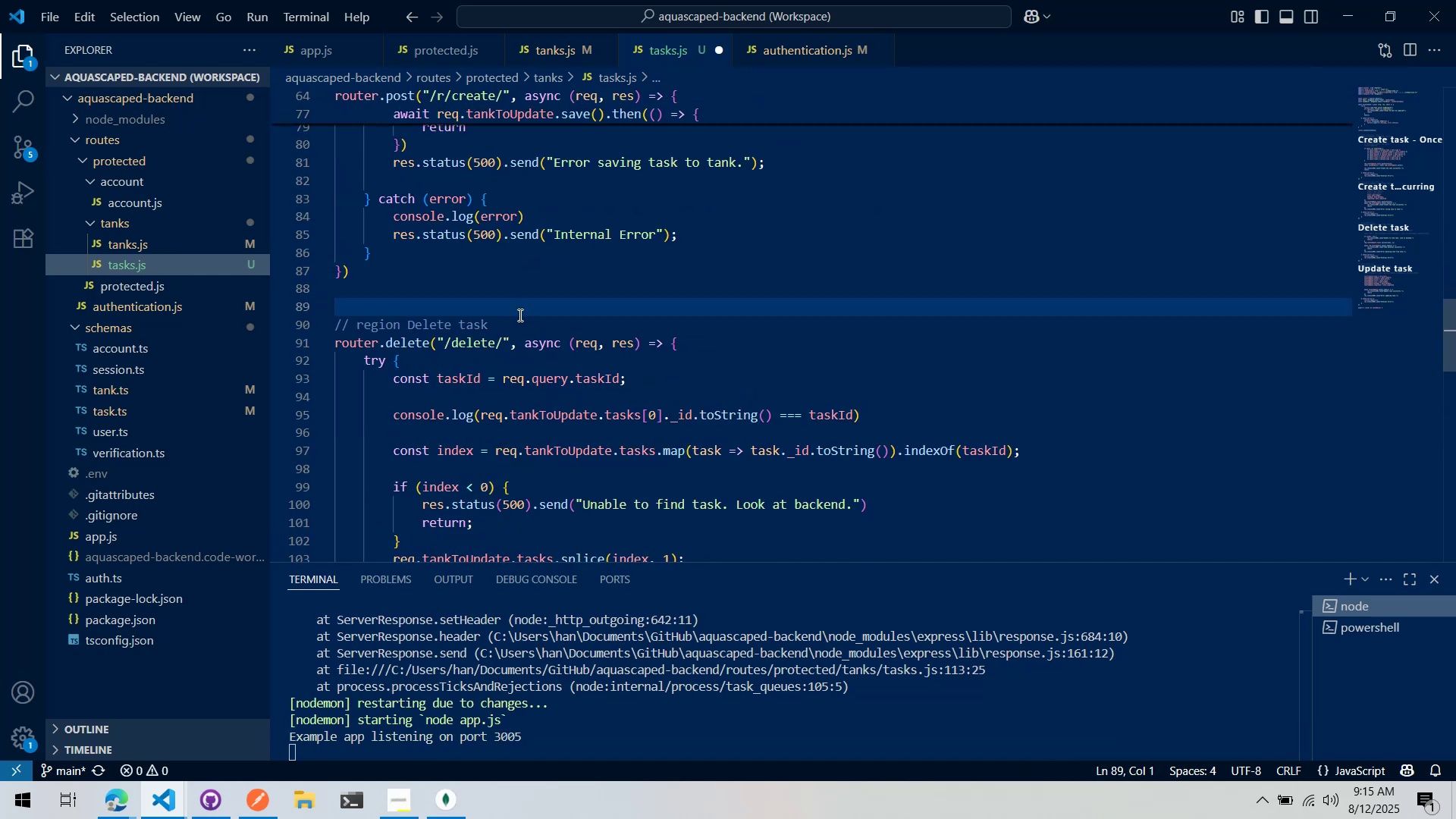 
left_click([531, 322])
 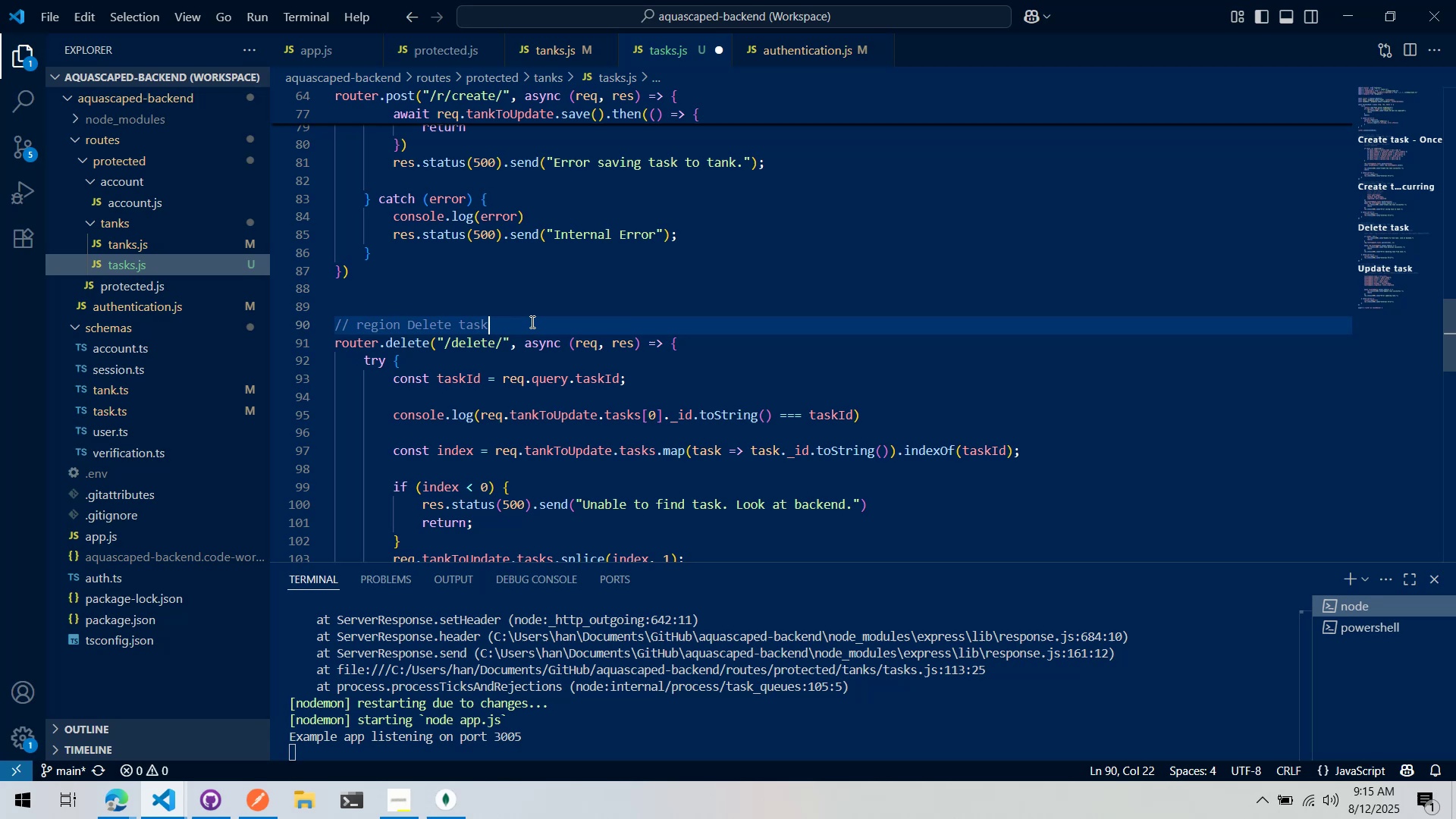 
key(Enter)
 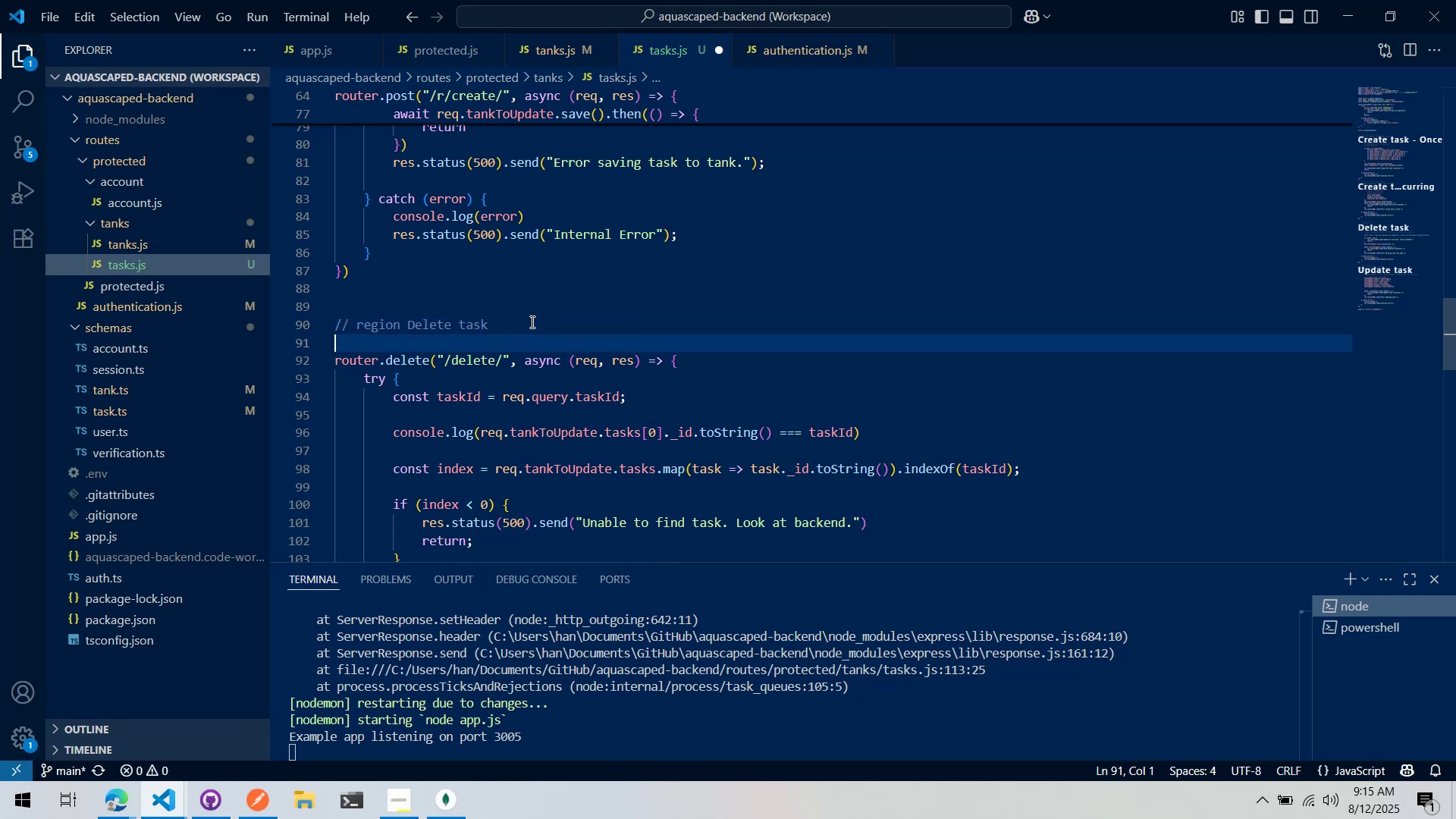 
key(Control+ControlLeft)
 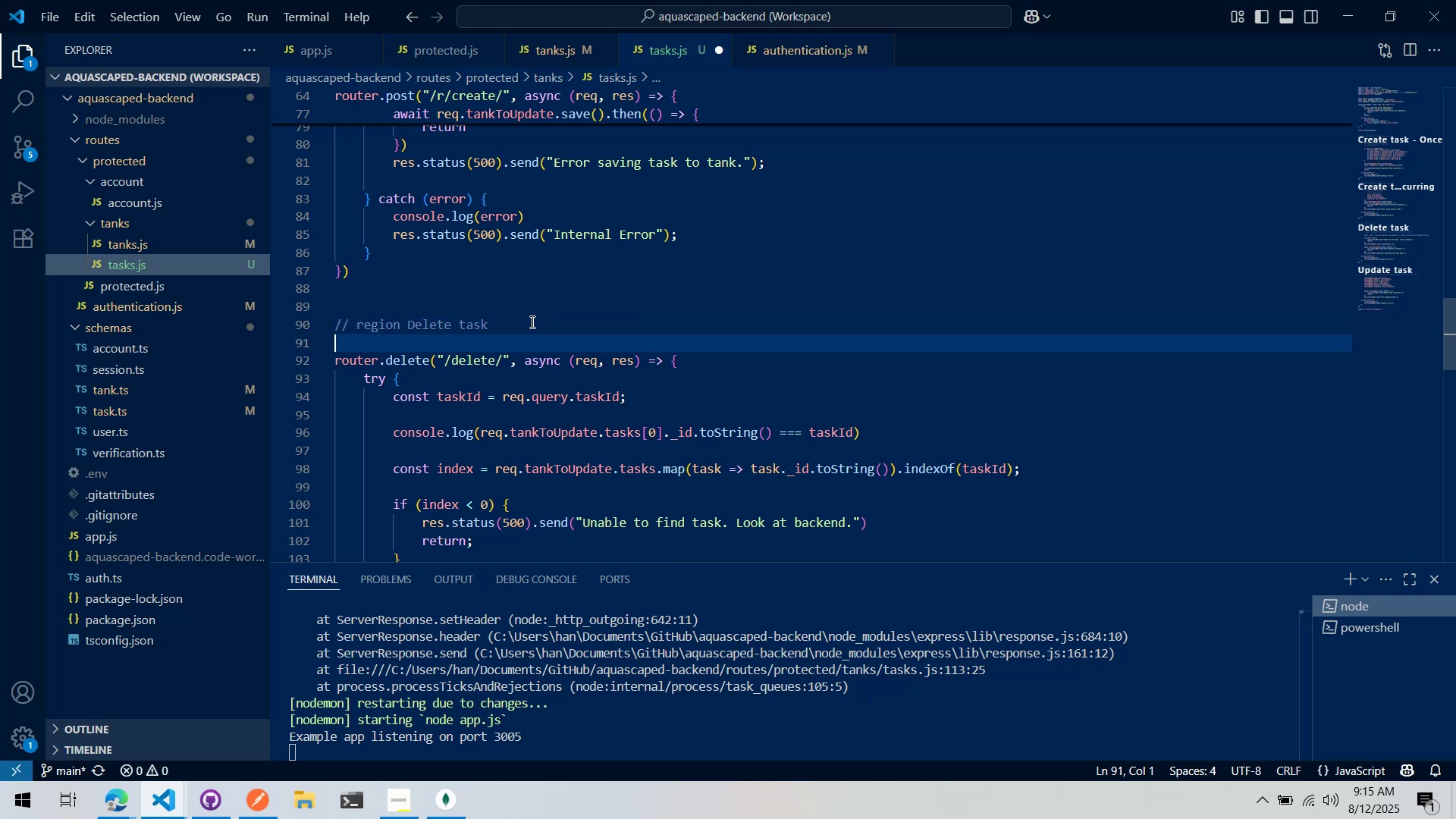 
key(Control+V)
 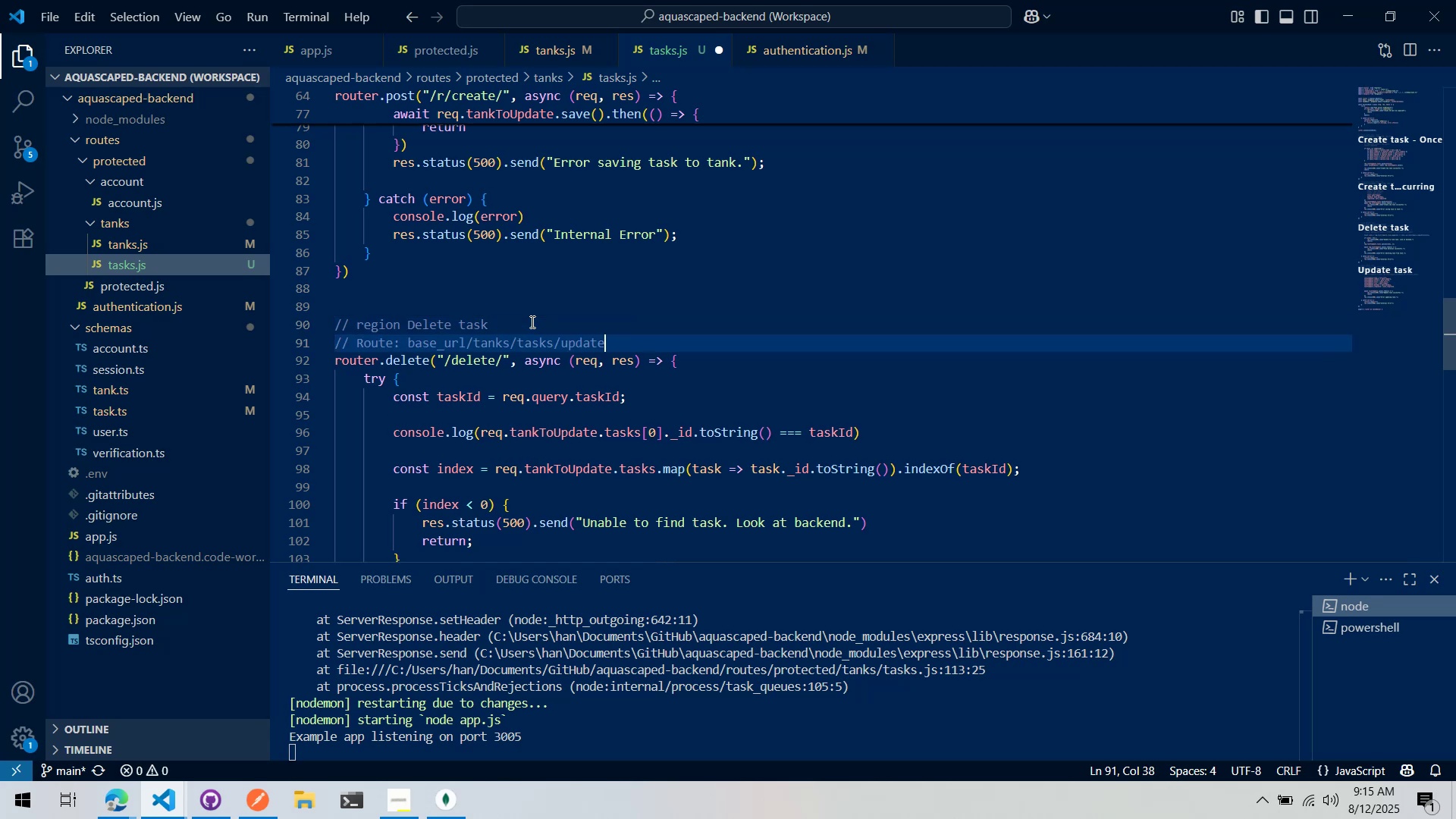 
key(Control+Backspace)
 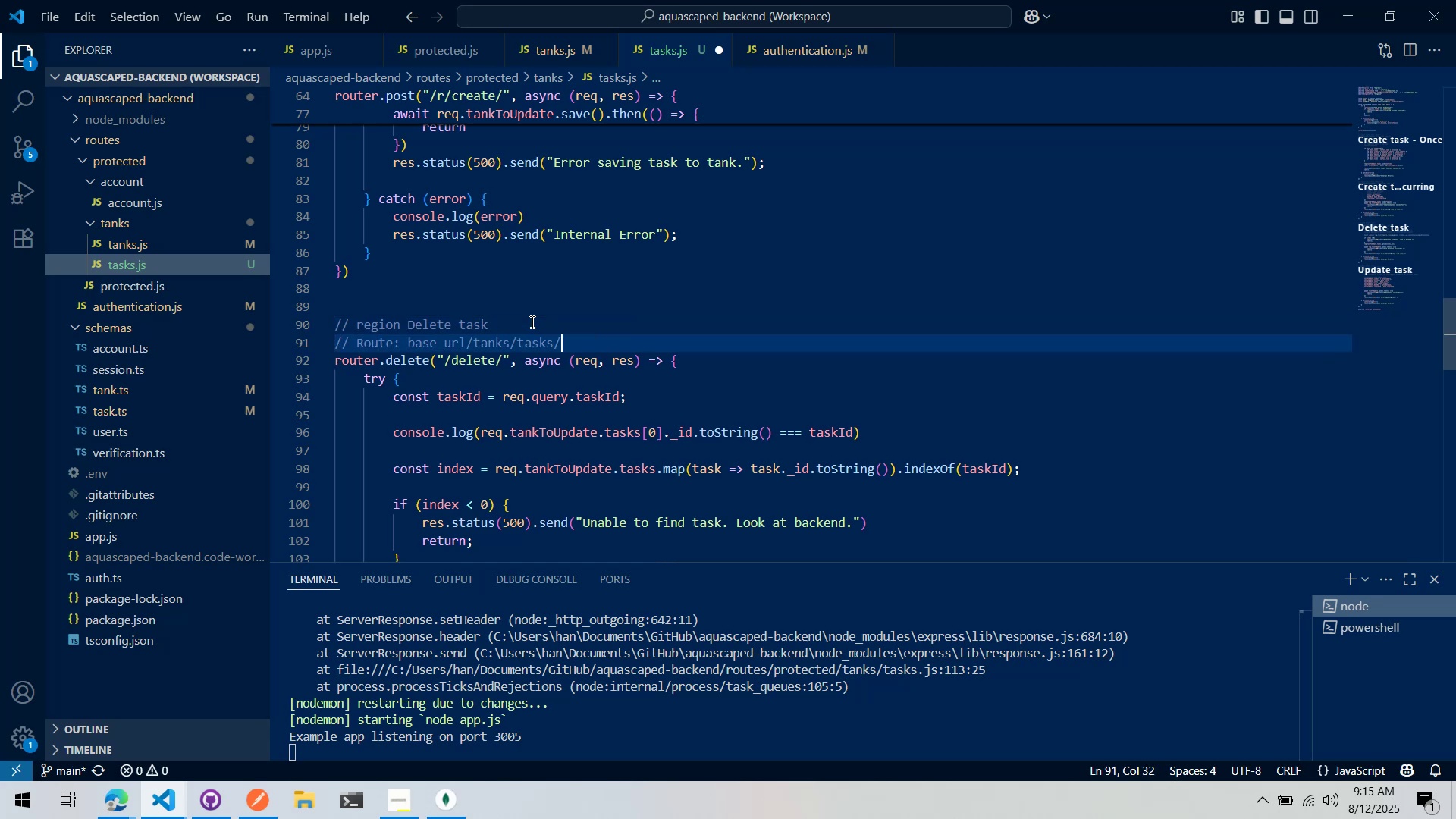 
type(delete)
 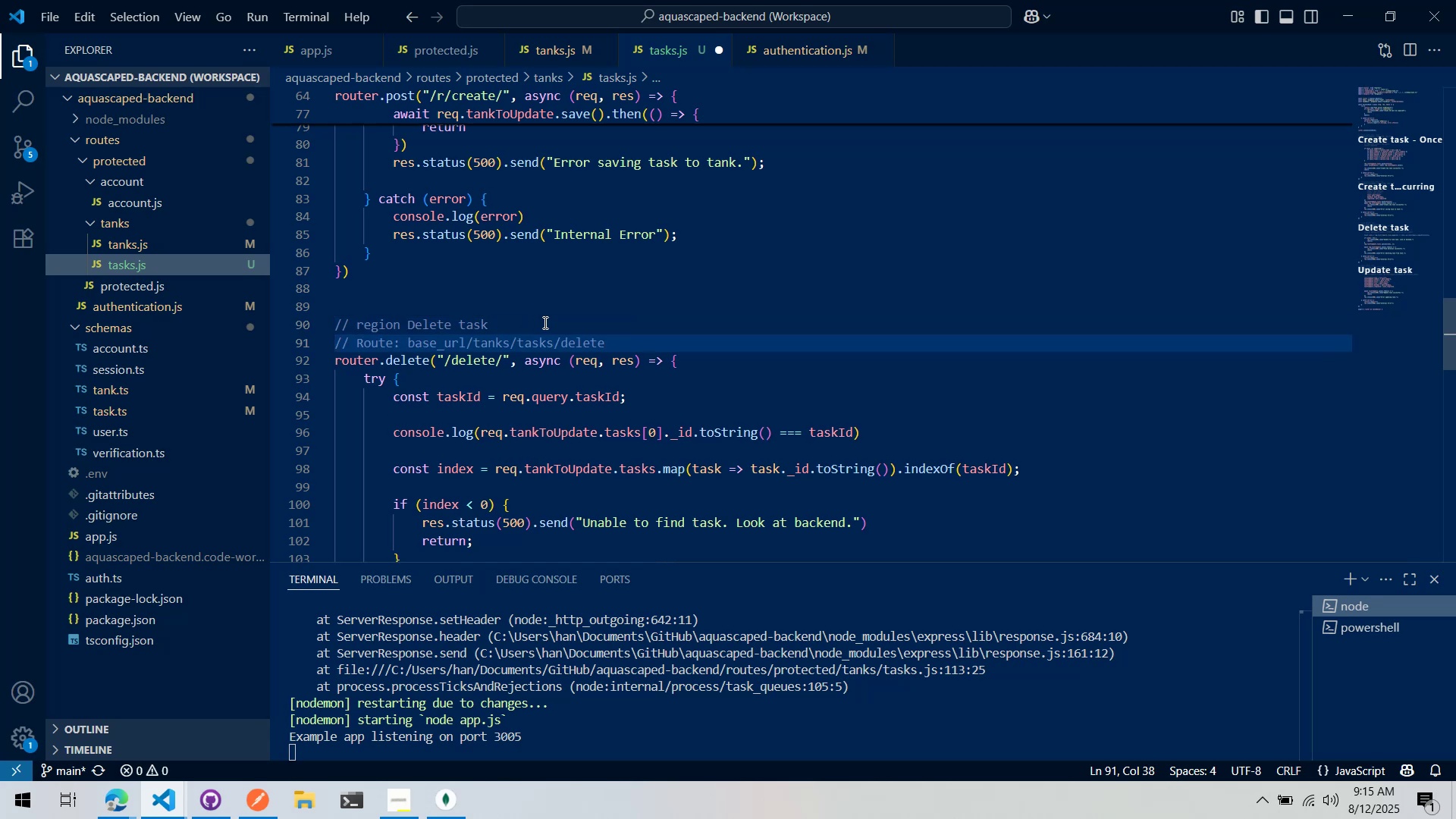 
left_click([544, 322])
 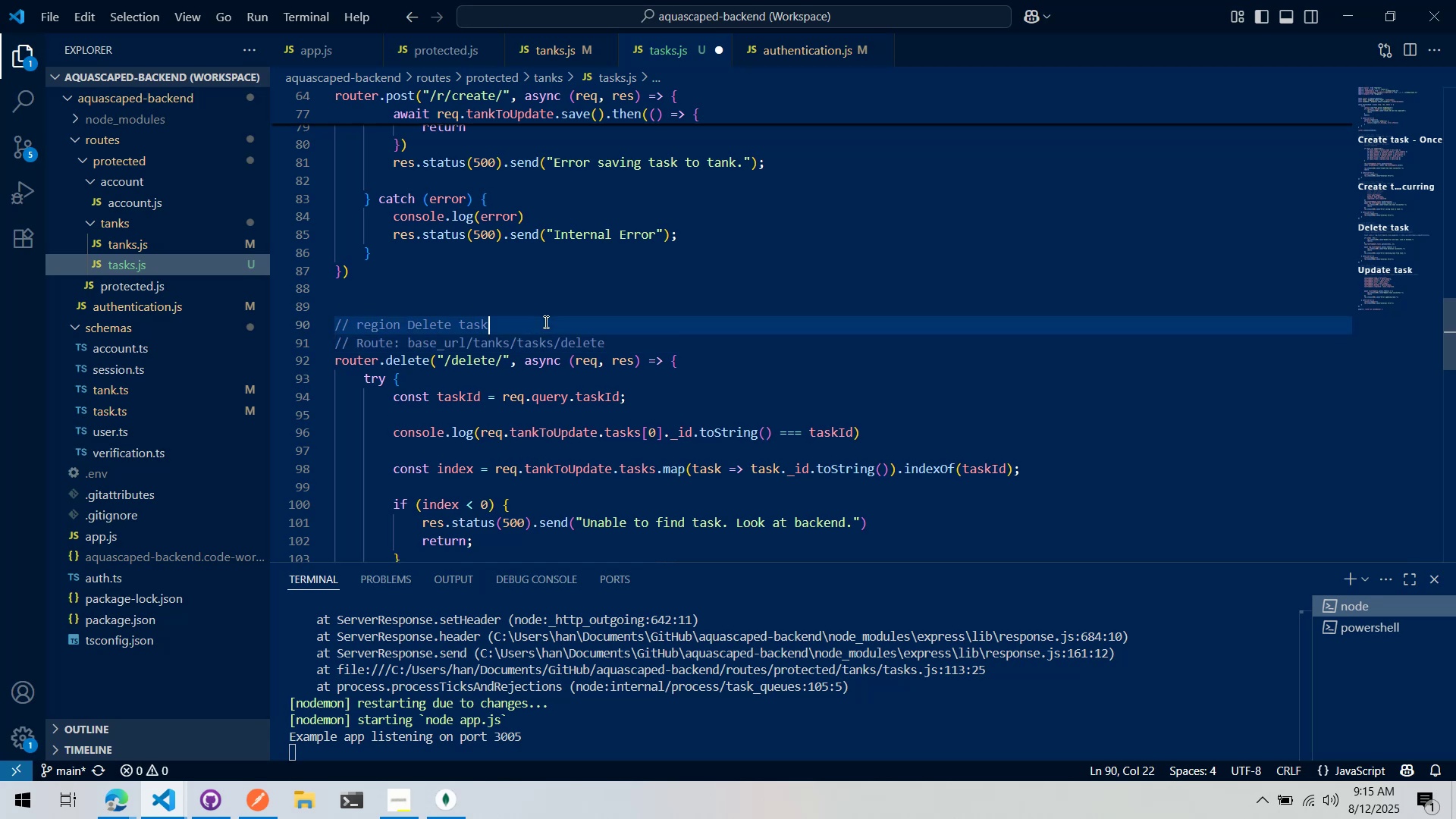 
scroll: coordinate [548, 318], scroll_direction: up, amount: 10.0
 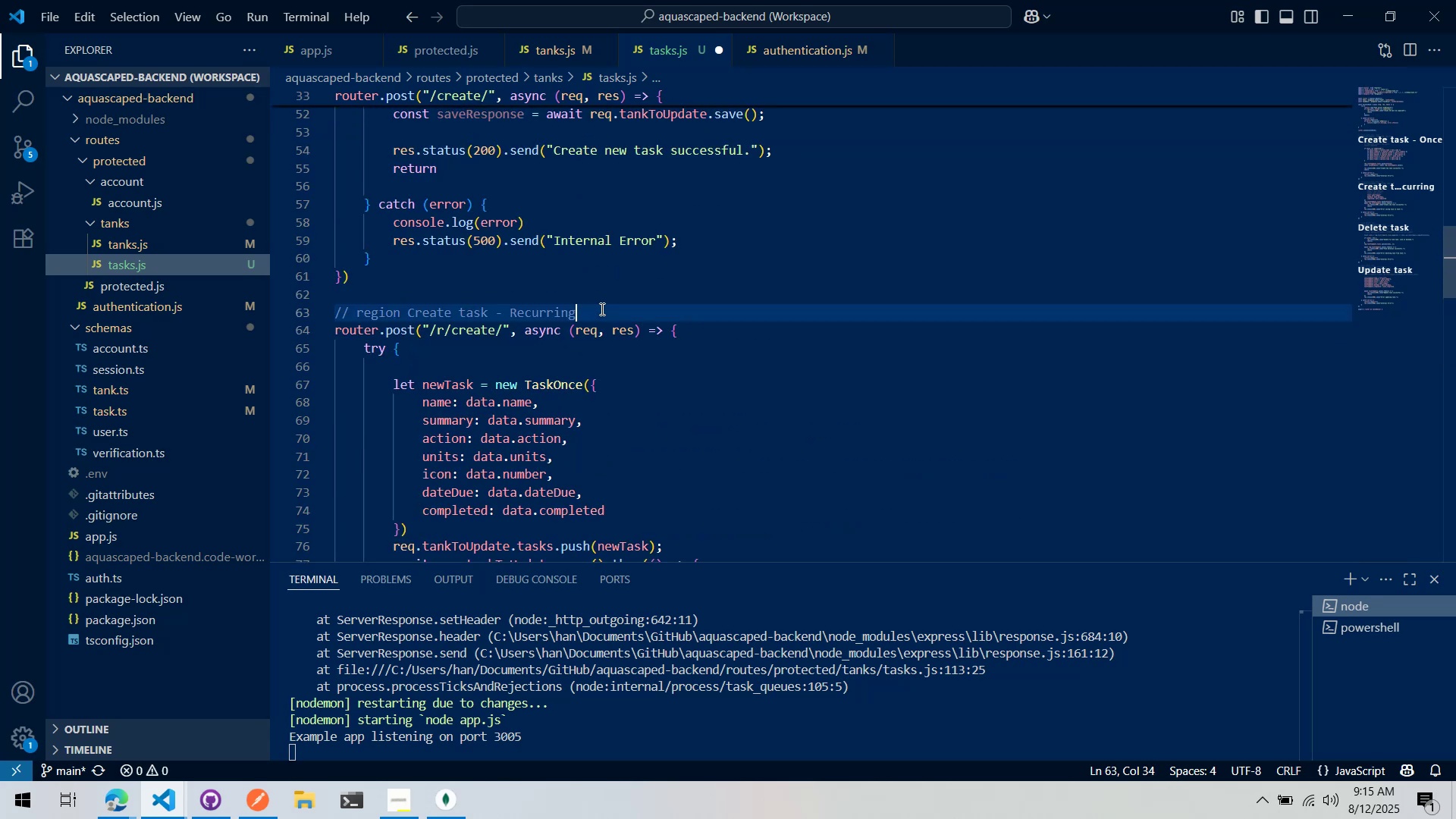 
key(Enter)
 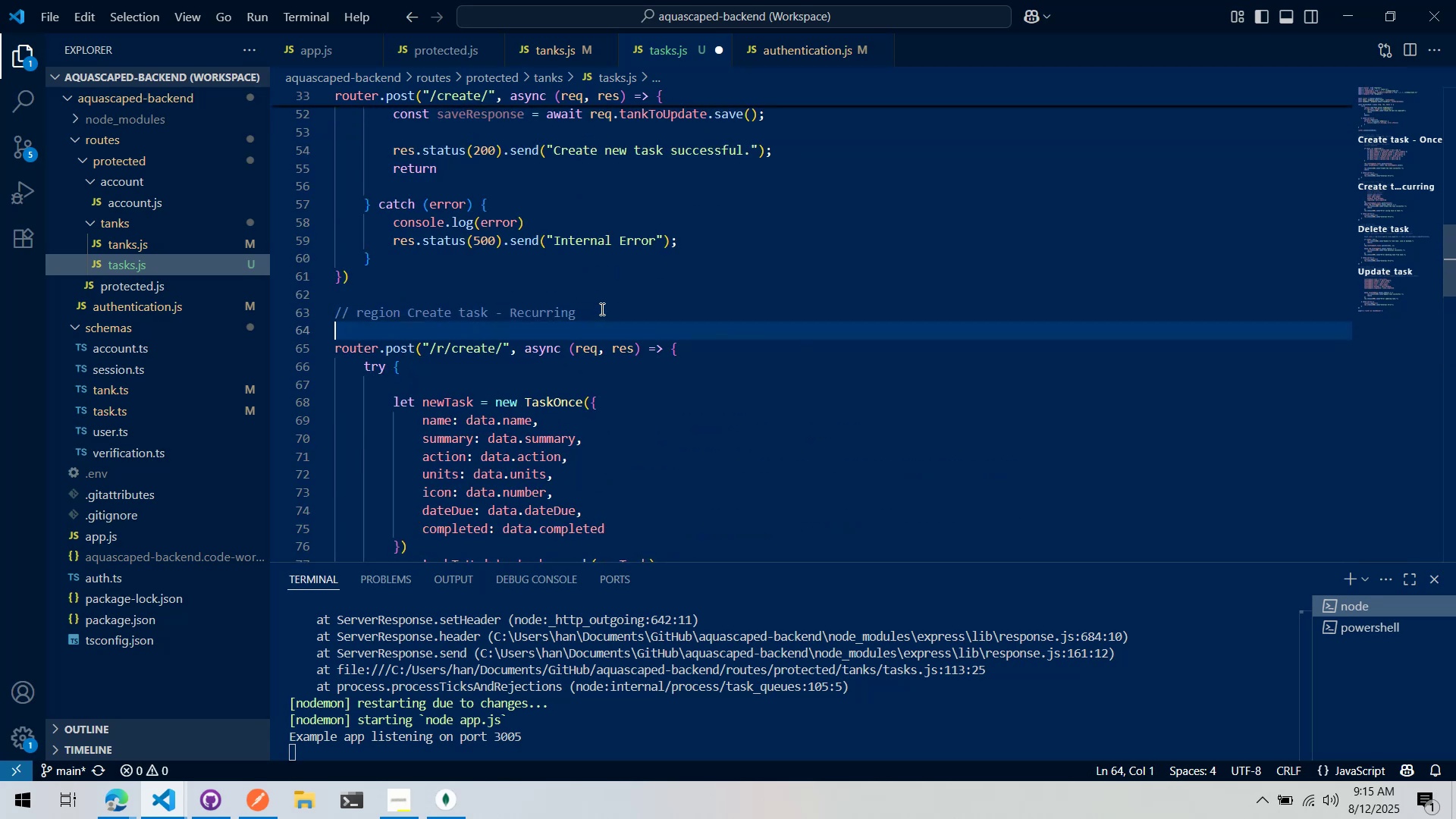 
key(Control+ControlLeft)
 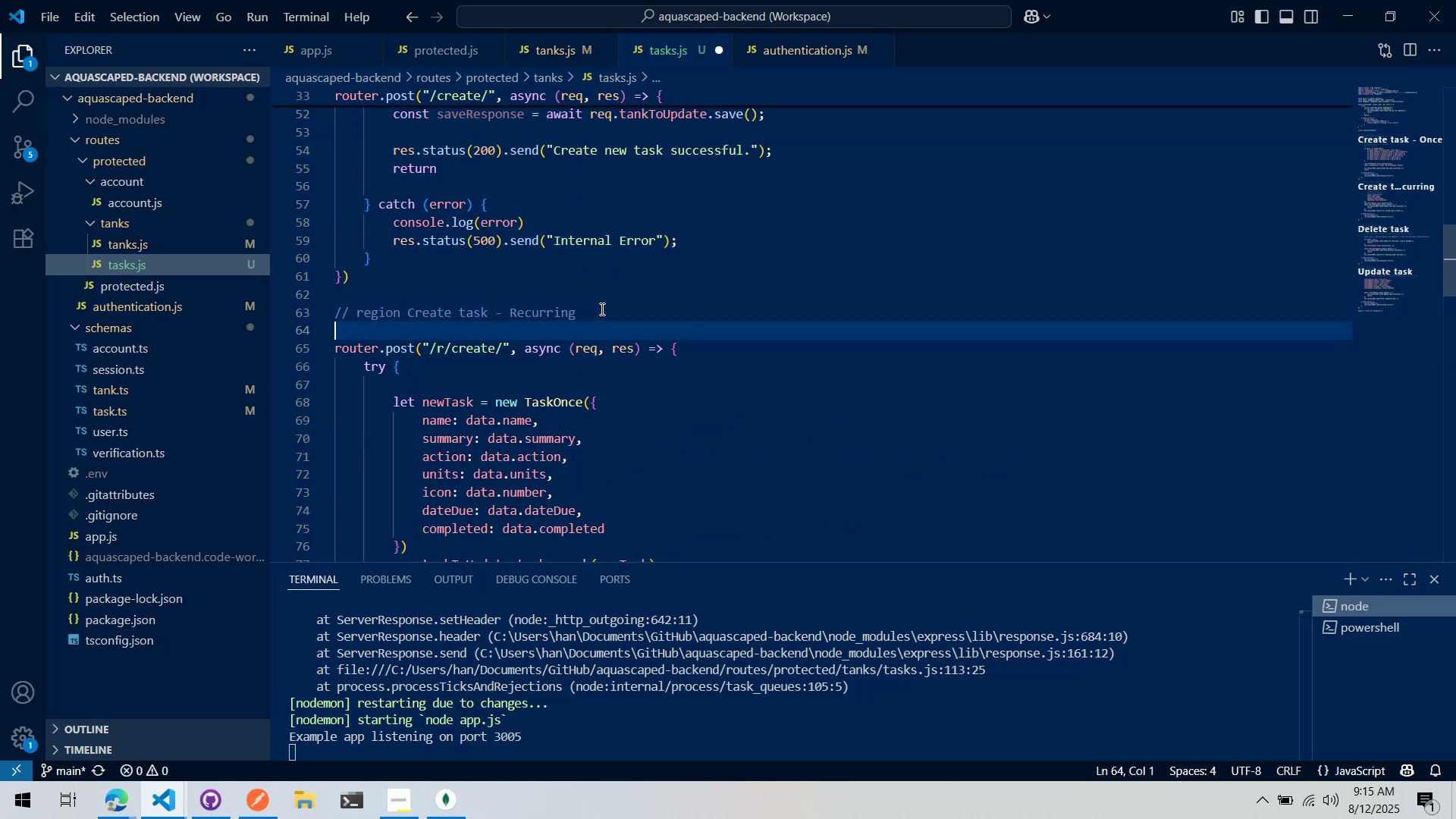 
key(Control+V)
 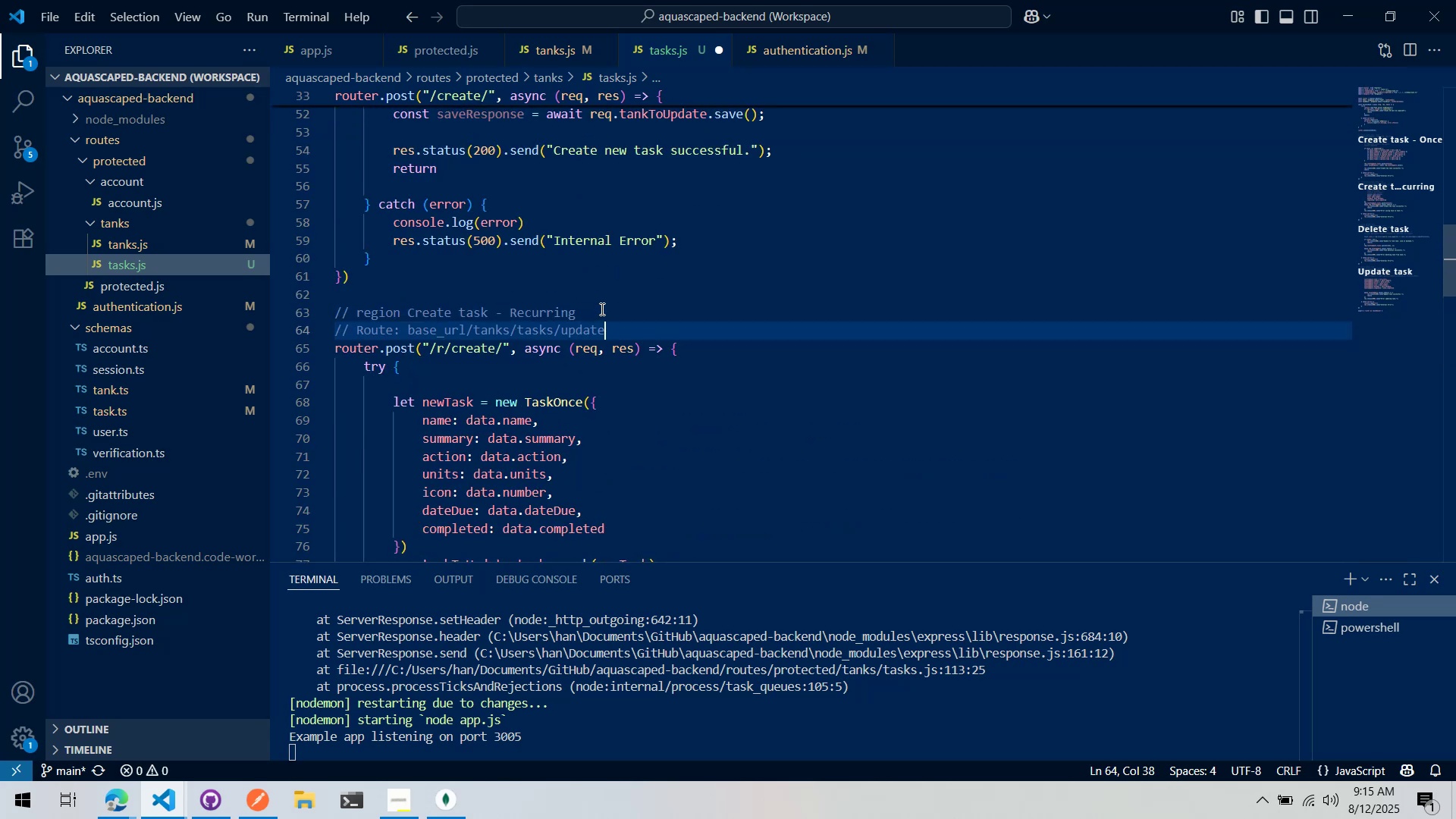 
key(Slash)
 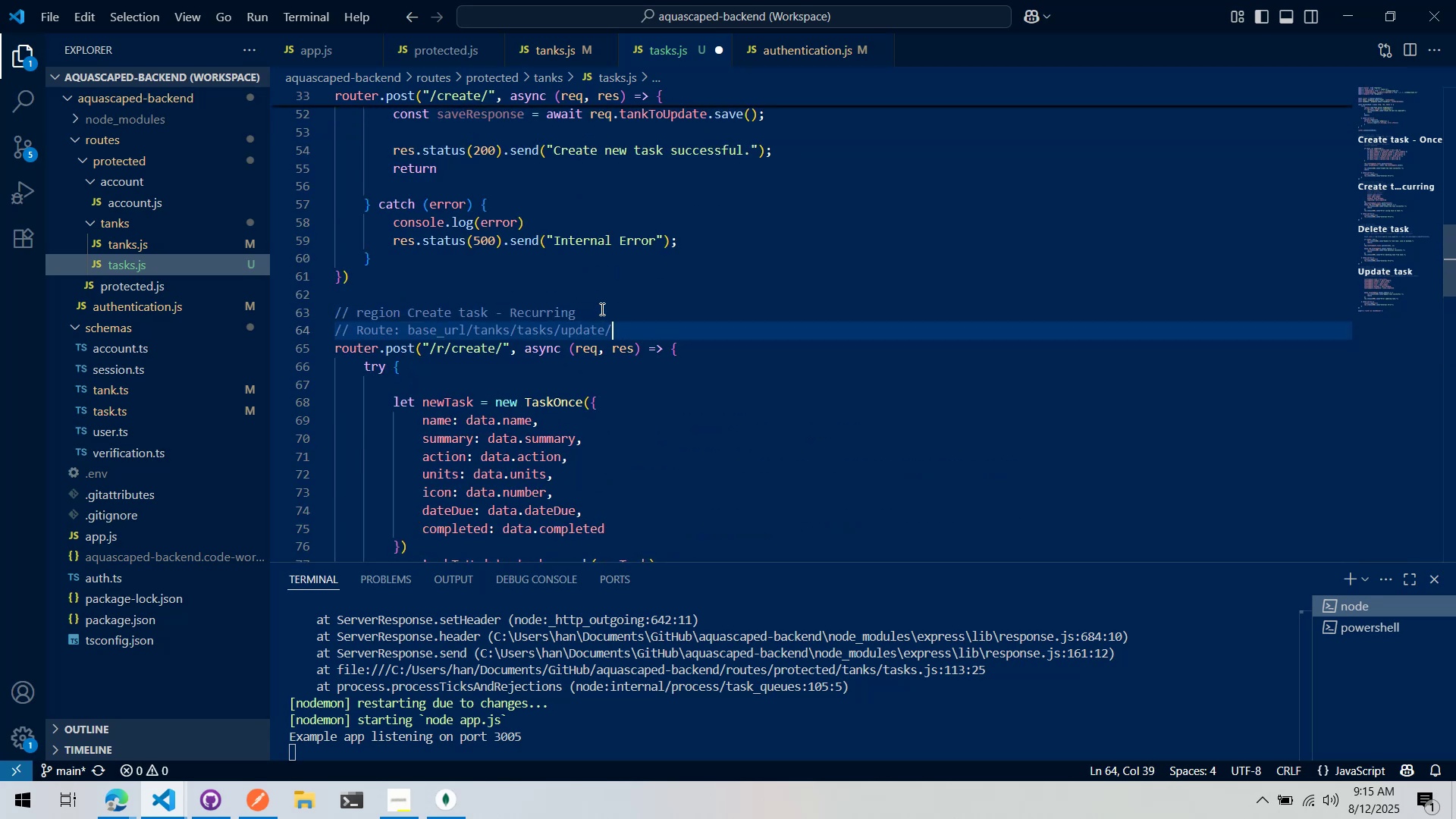 
key(Control+Backspace)
 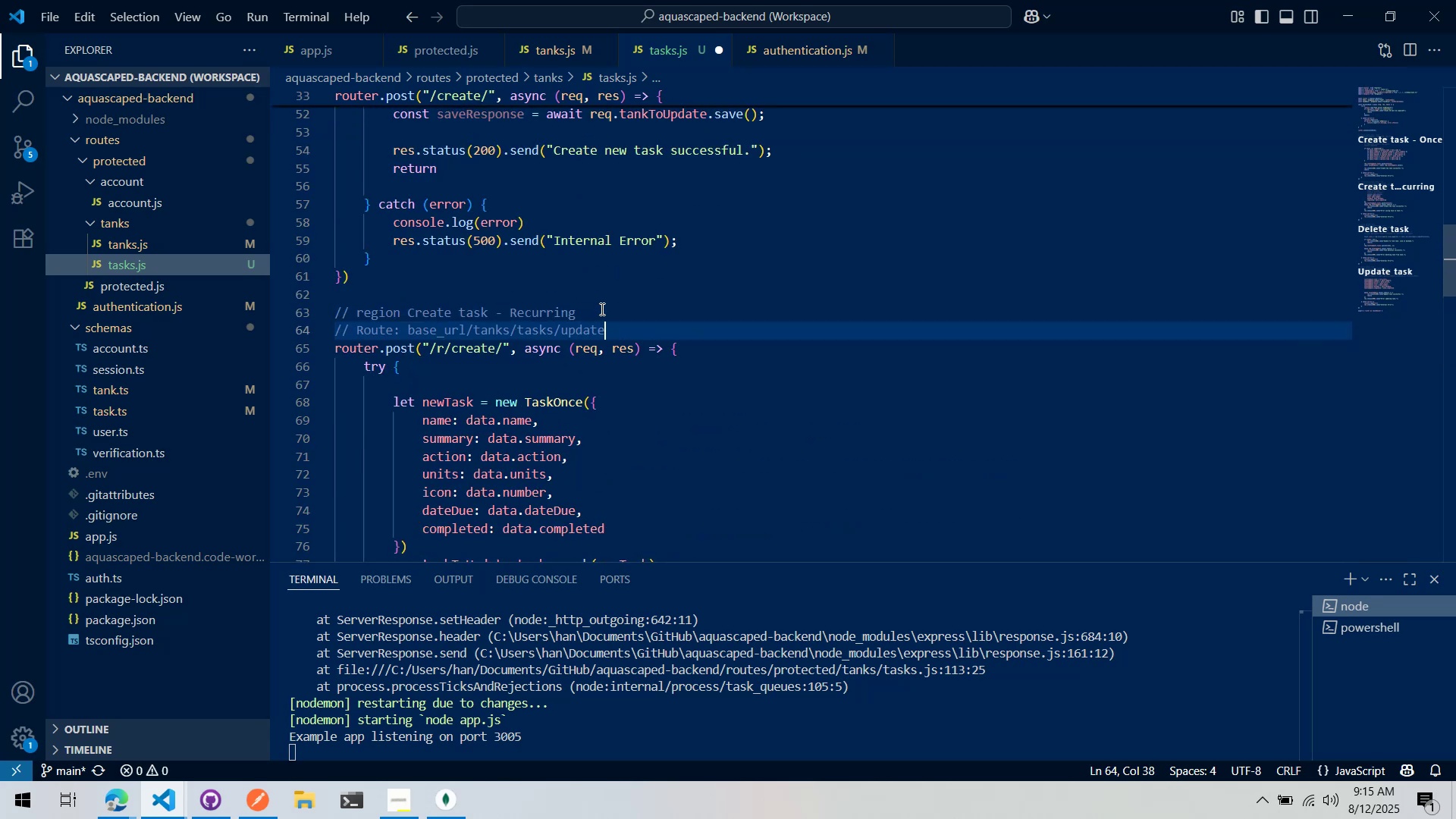 
key(Control+Backspace)
 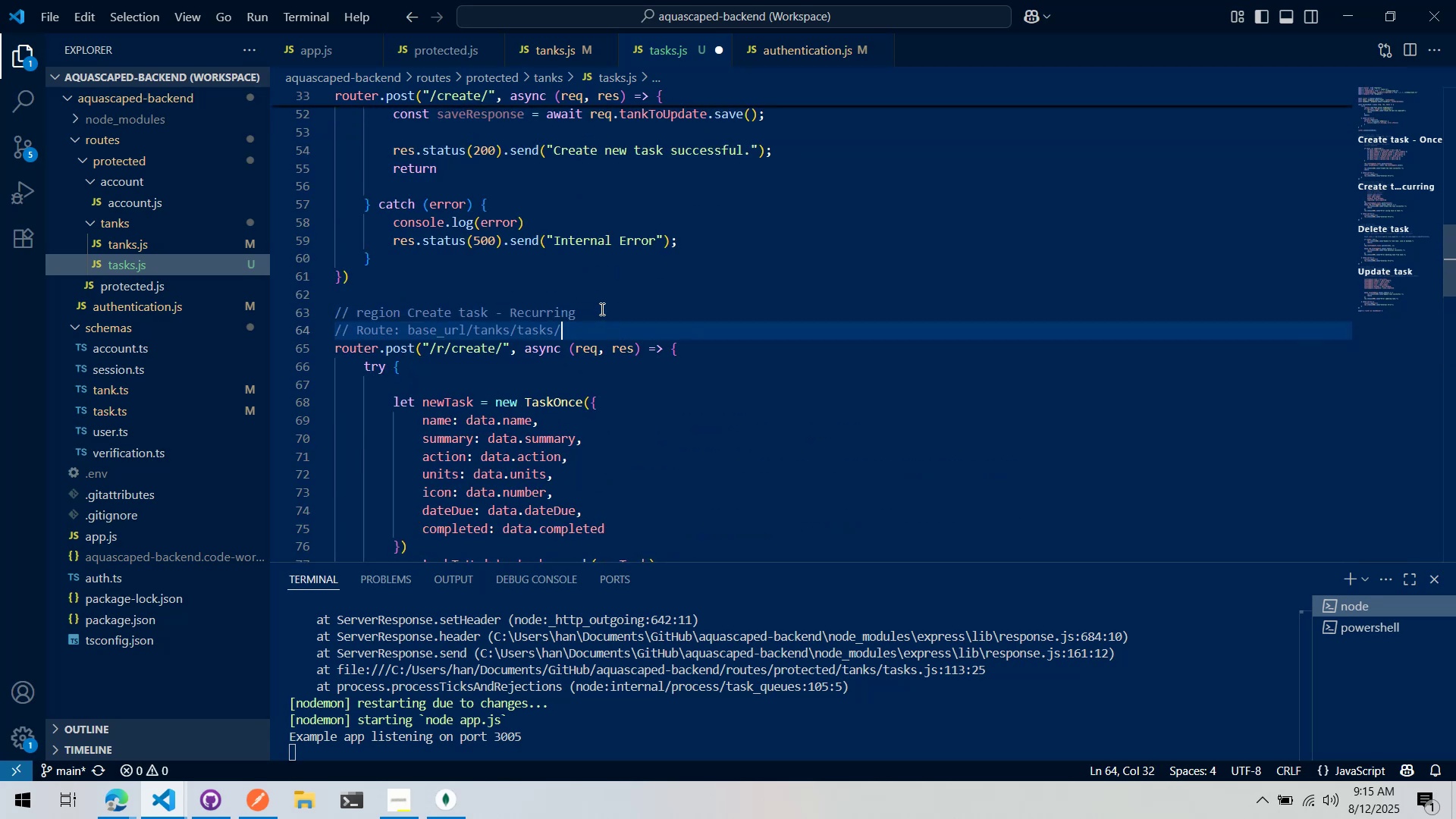 
type(r/r)
key(Backspace)
type(create/)
 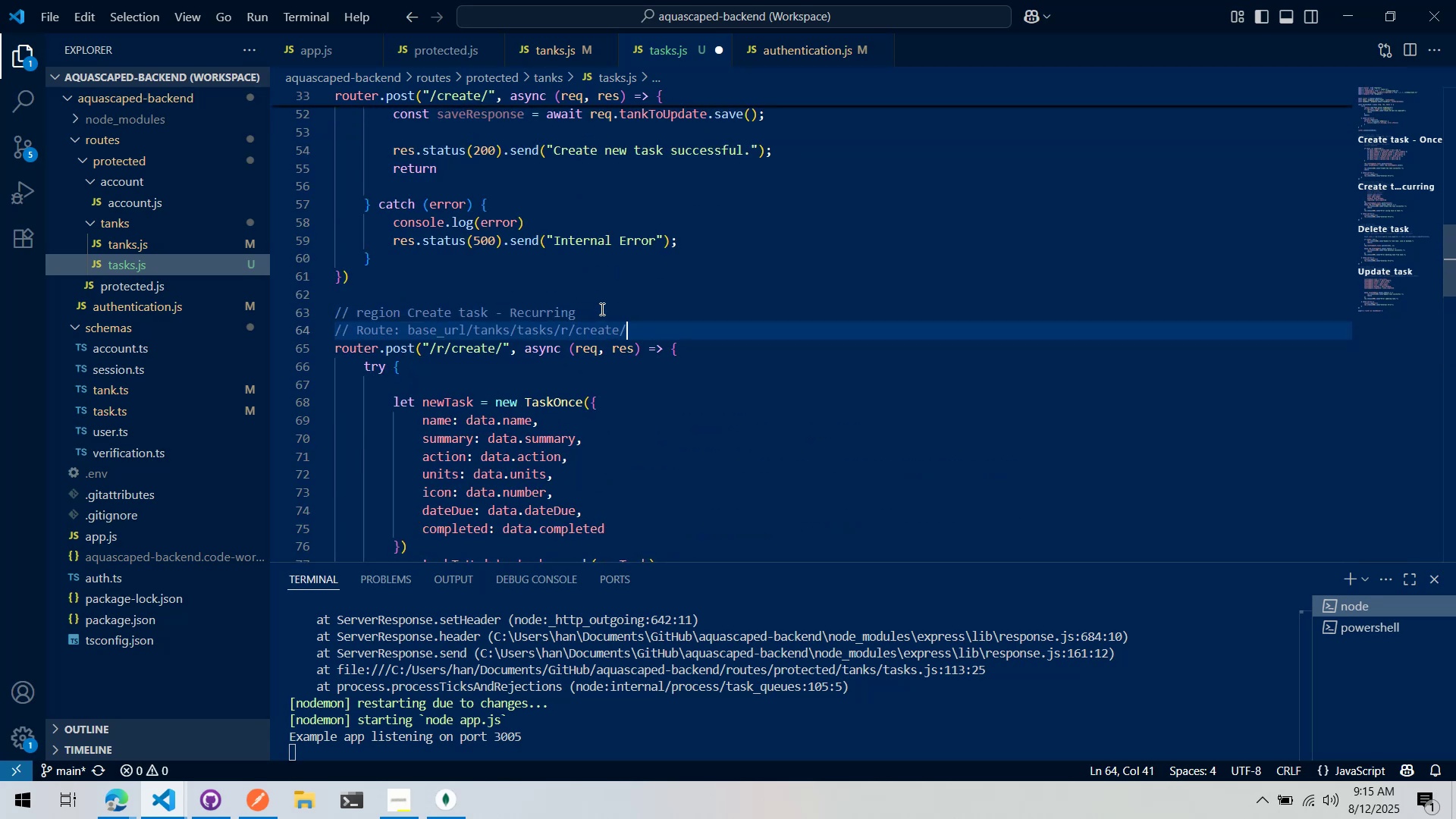 
scroll: coordinate [615, 311], scroll_direction: up, amount: 10.0
 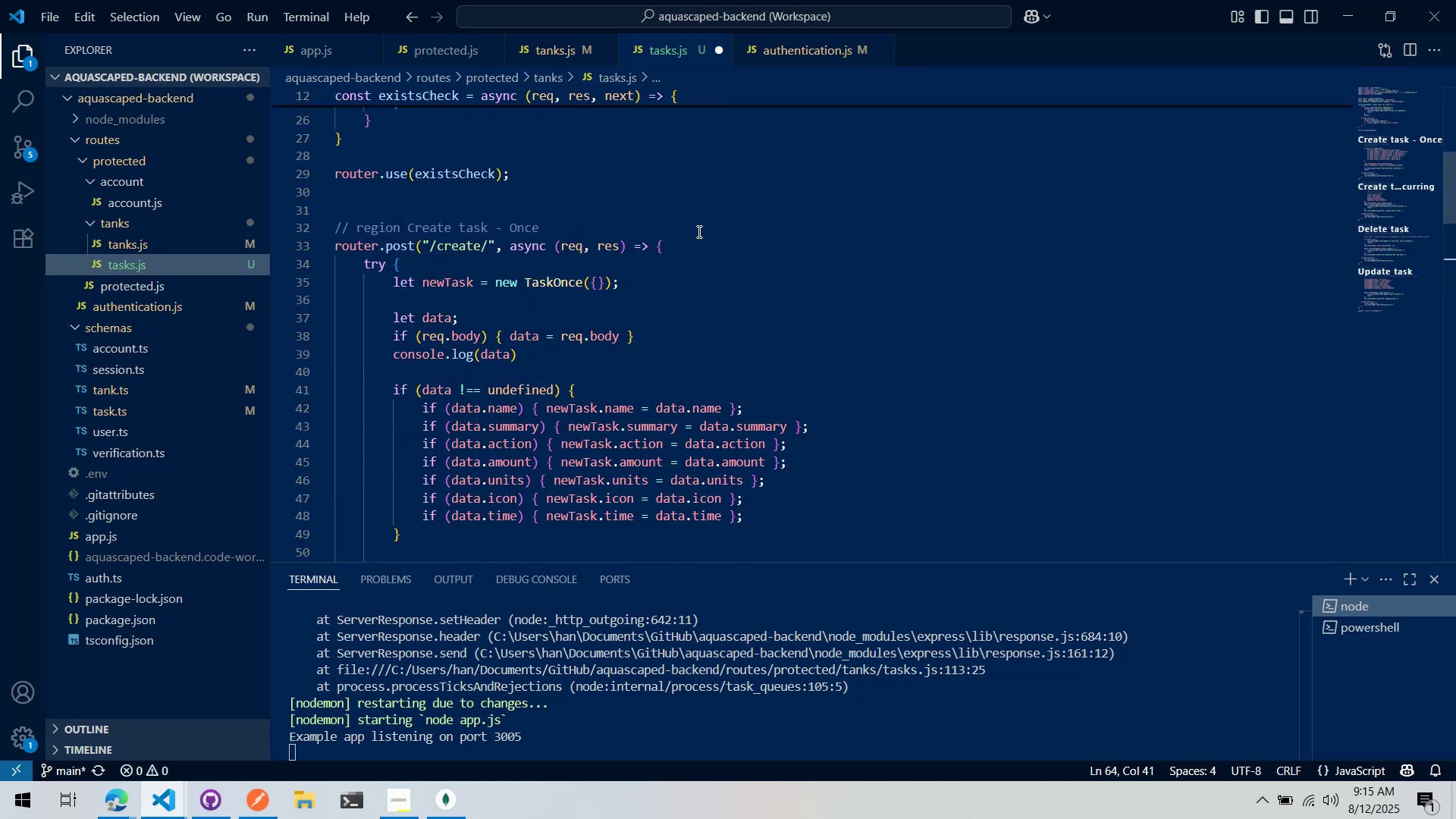 
left_click([702, 222])
 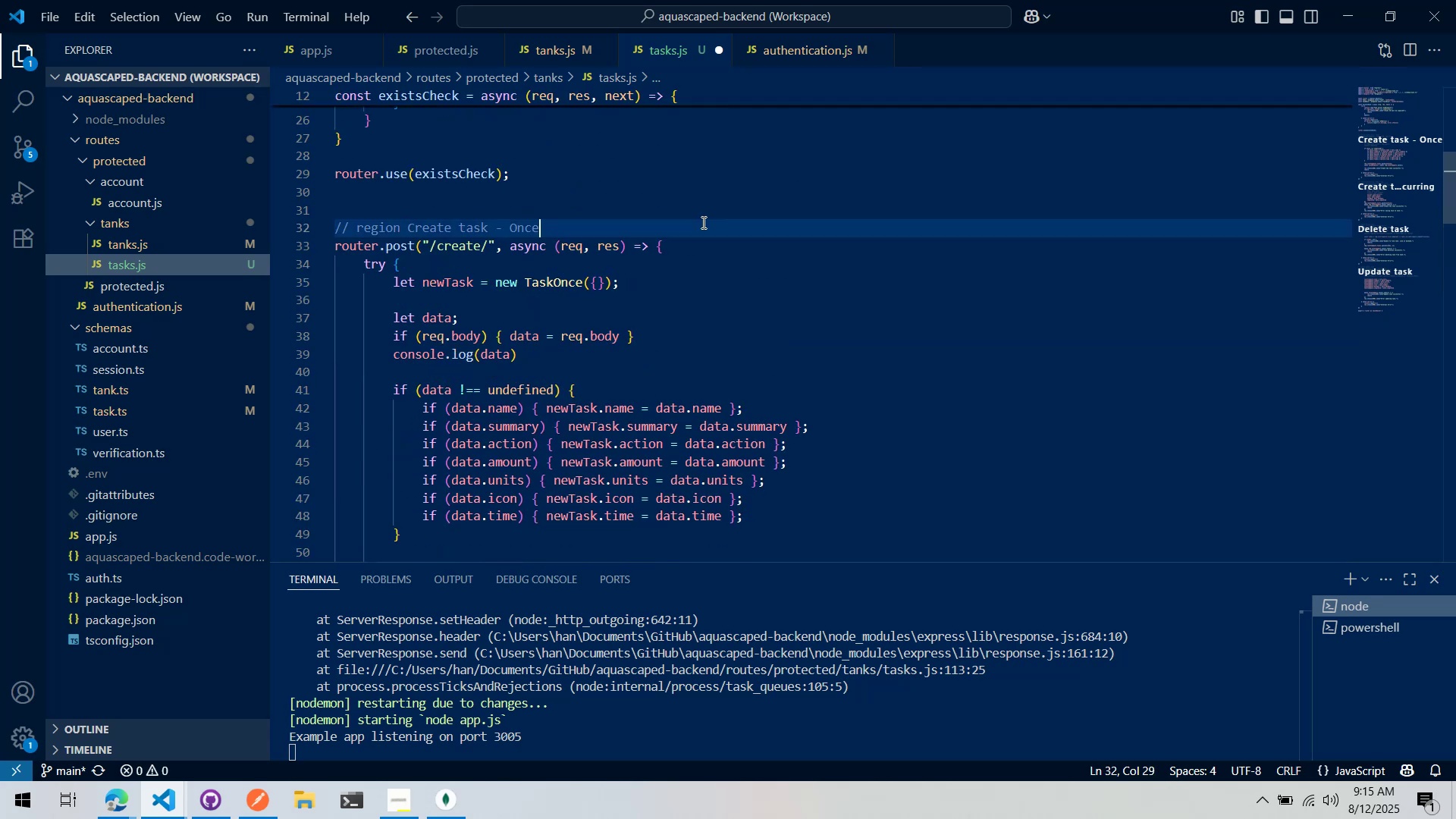 
key(Enter)
 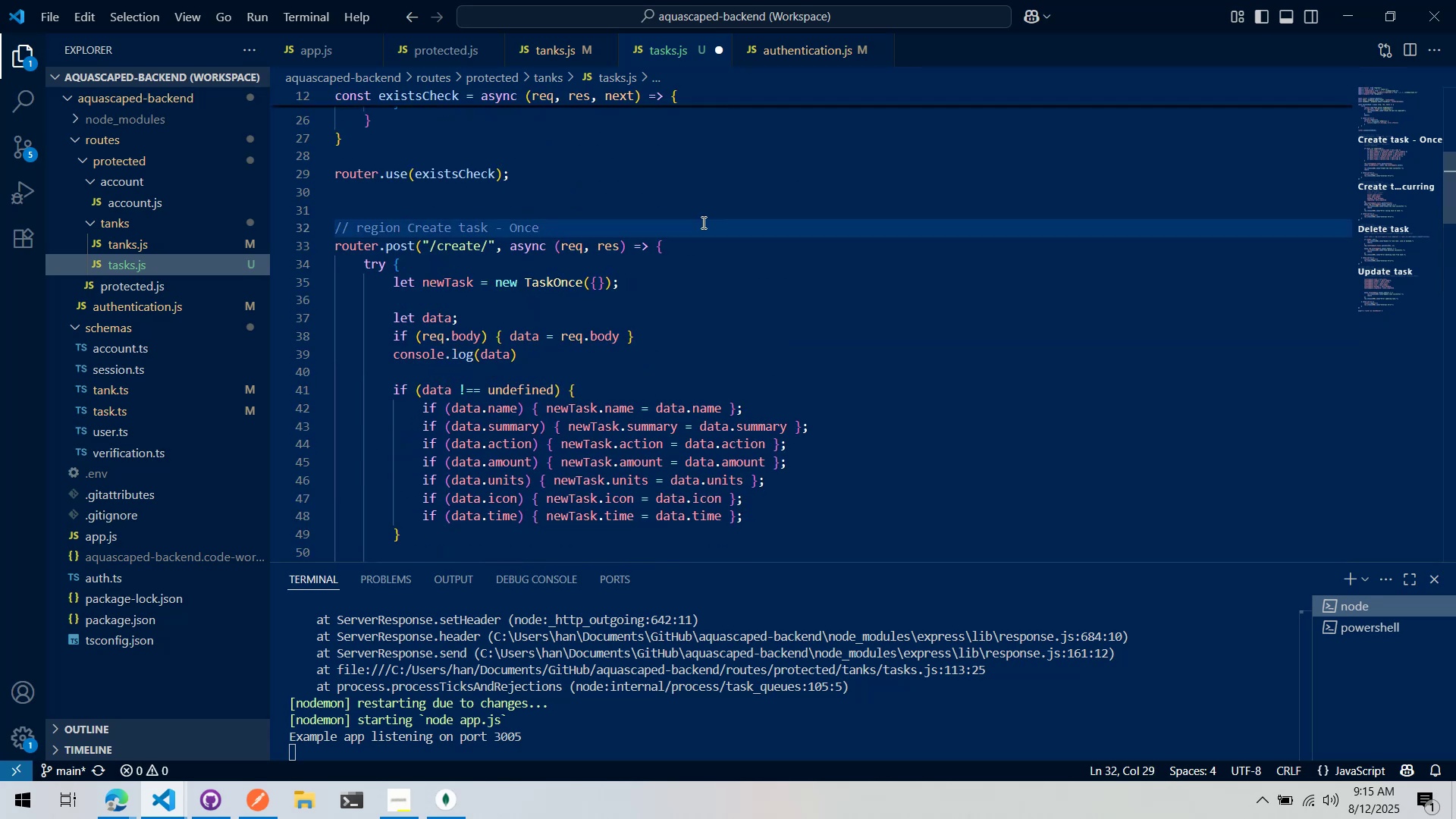 
key(Control+ControlLeft)
 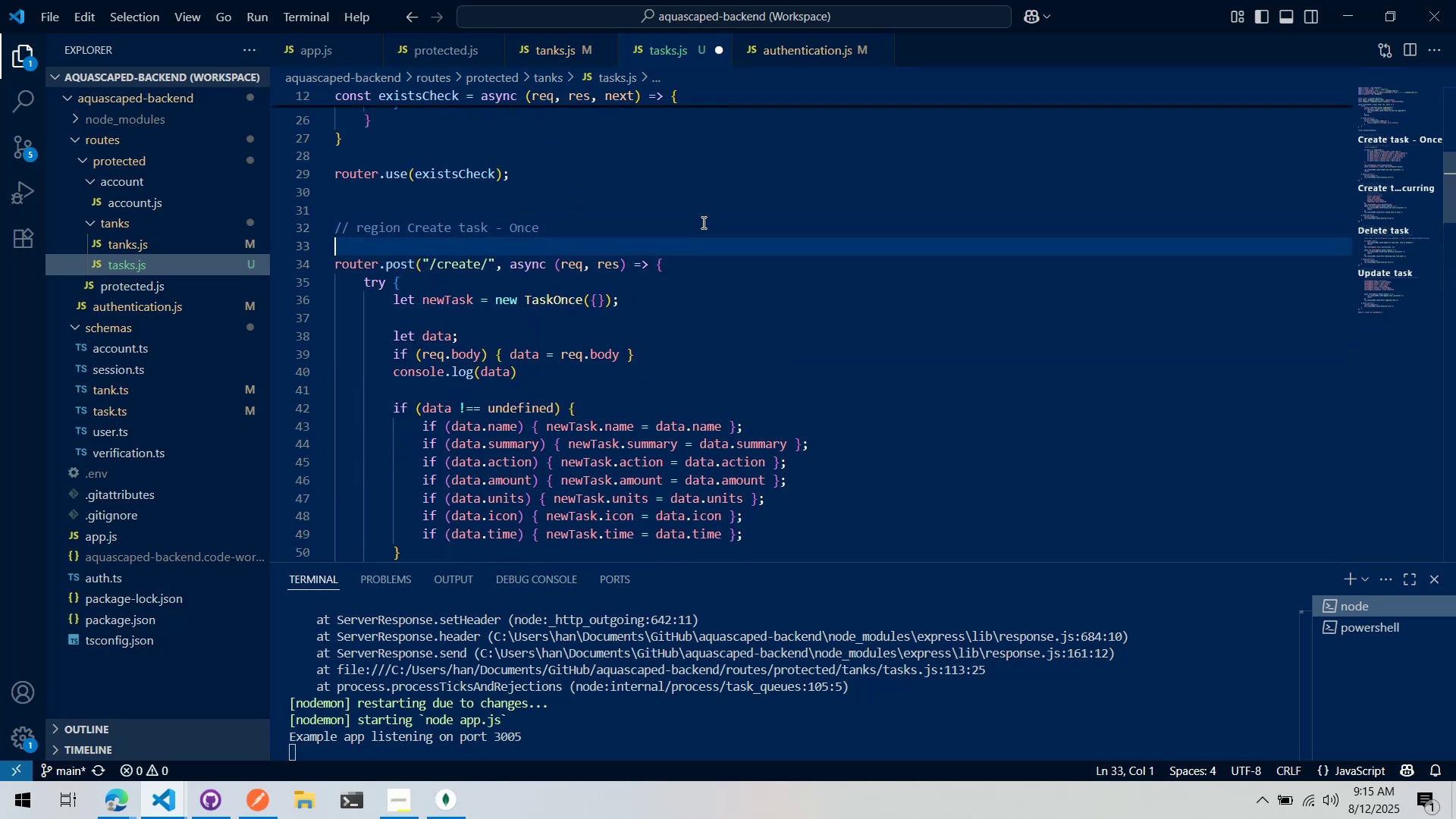 
key(Control+V)
 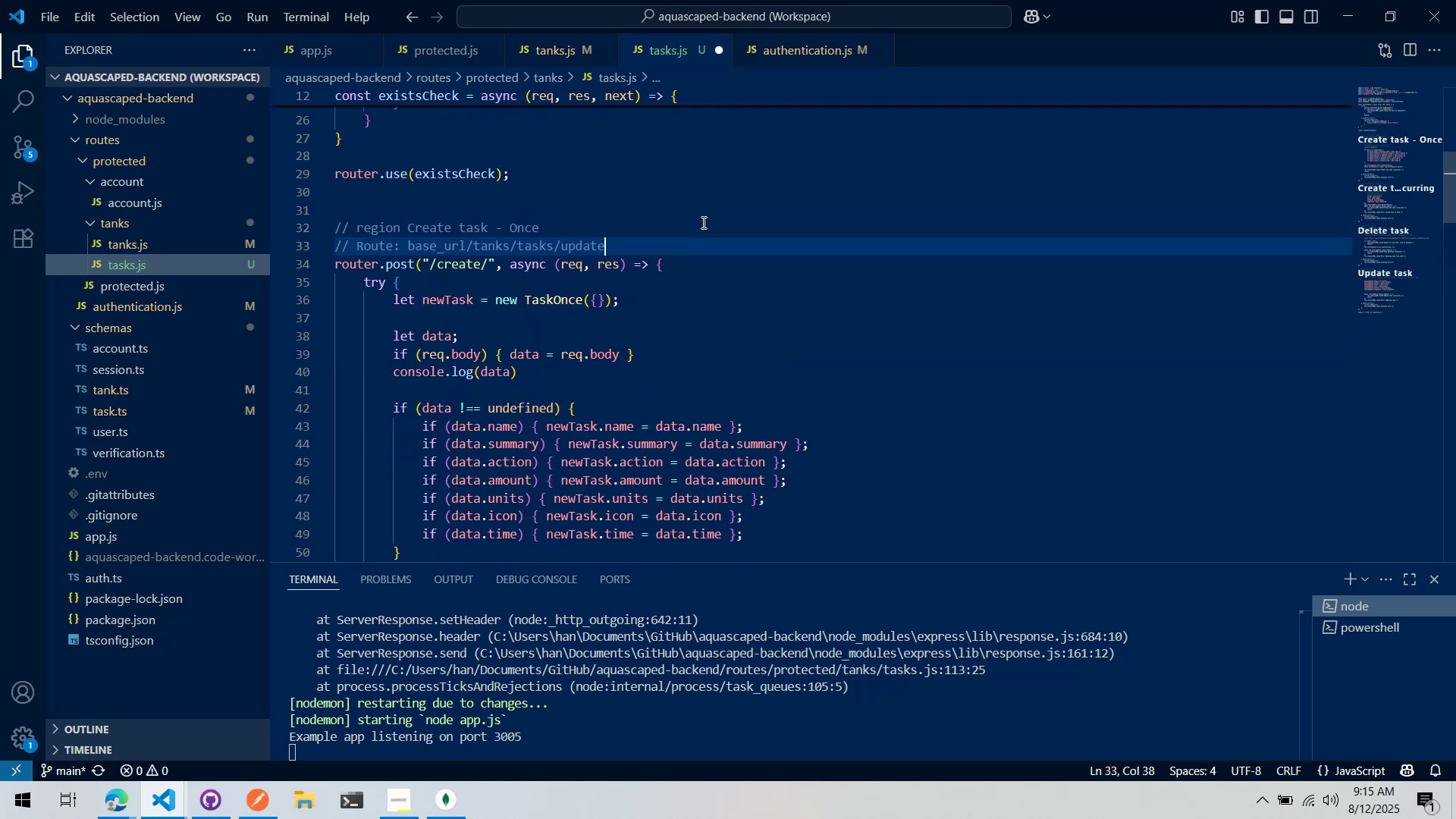 
key(Control+ControlLeft)
 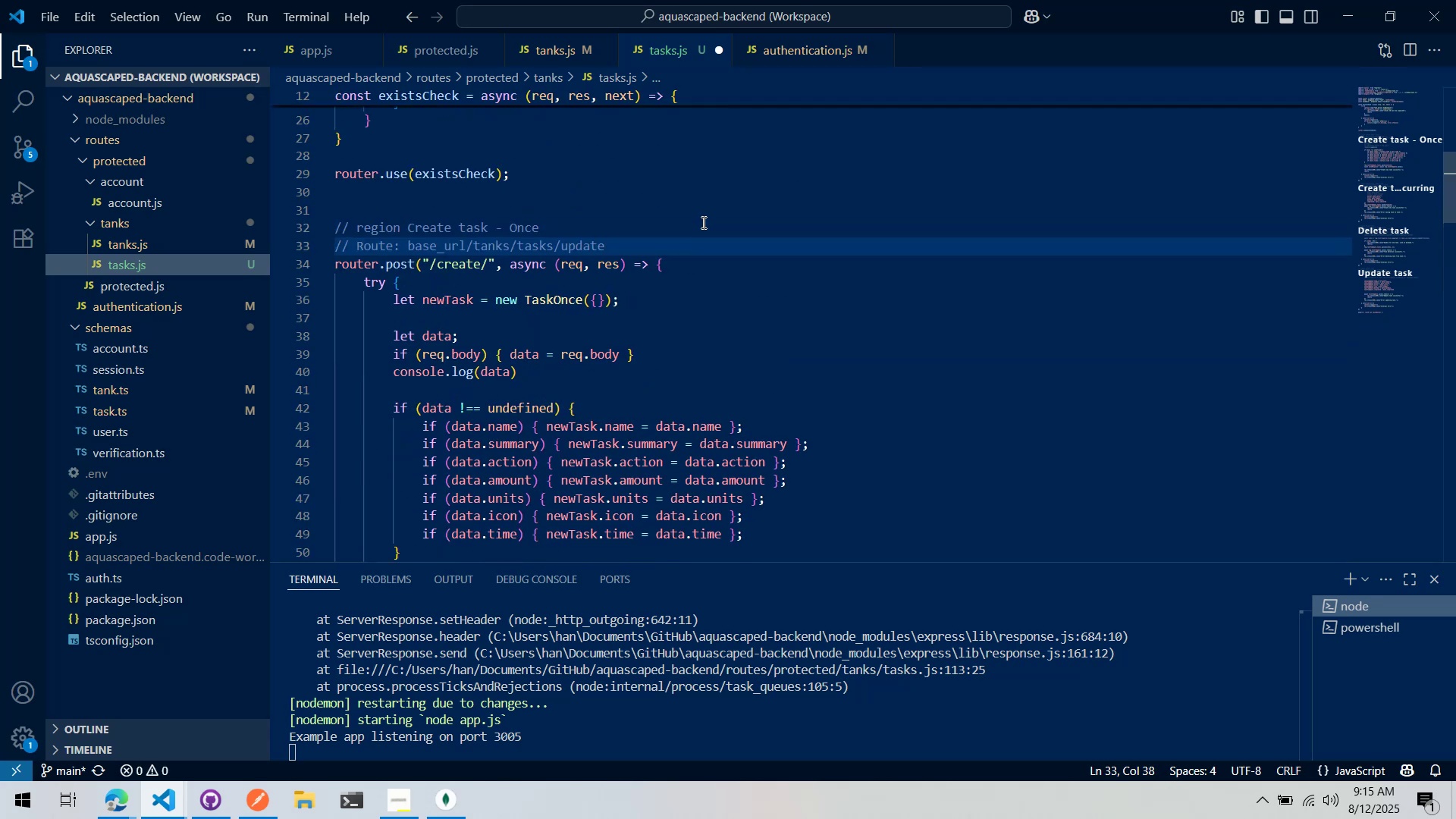 
key(Control+Backspace)
 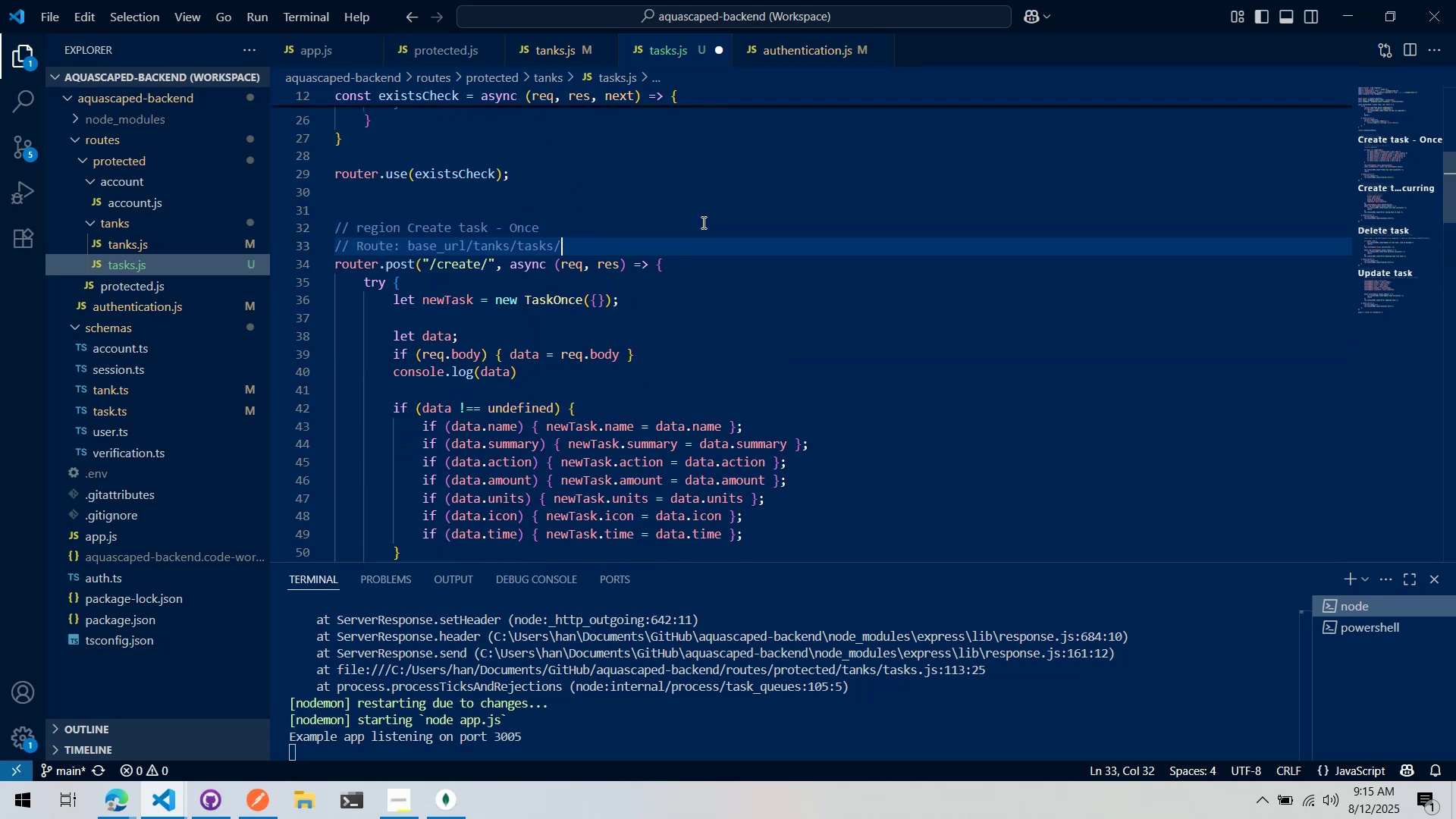 
type(create/)
 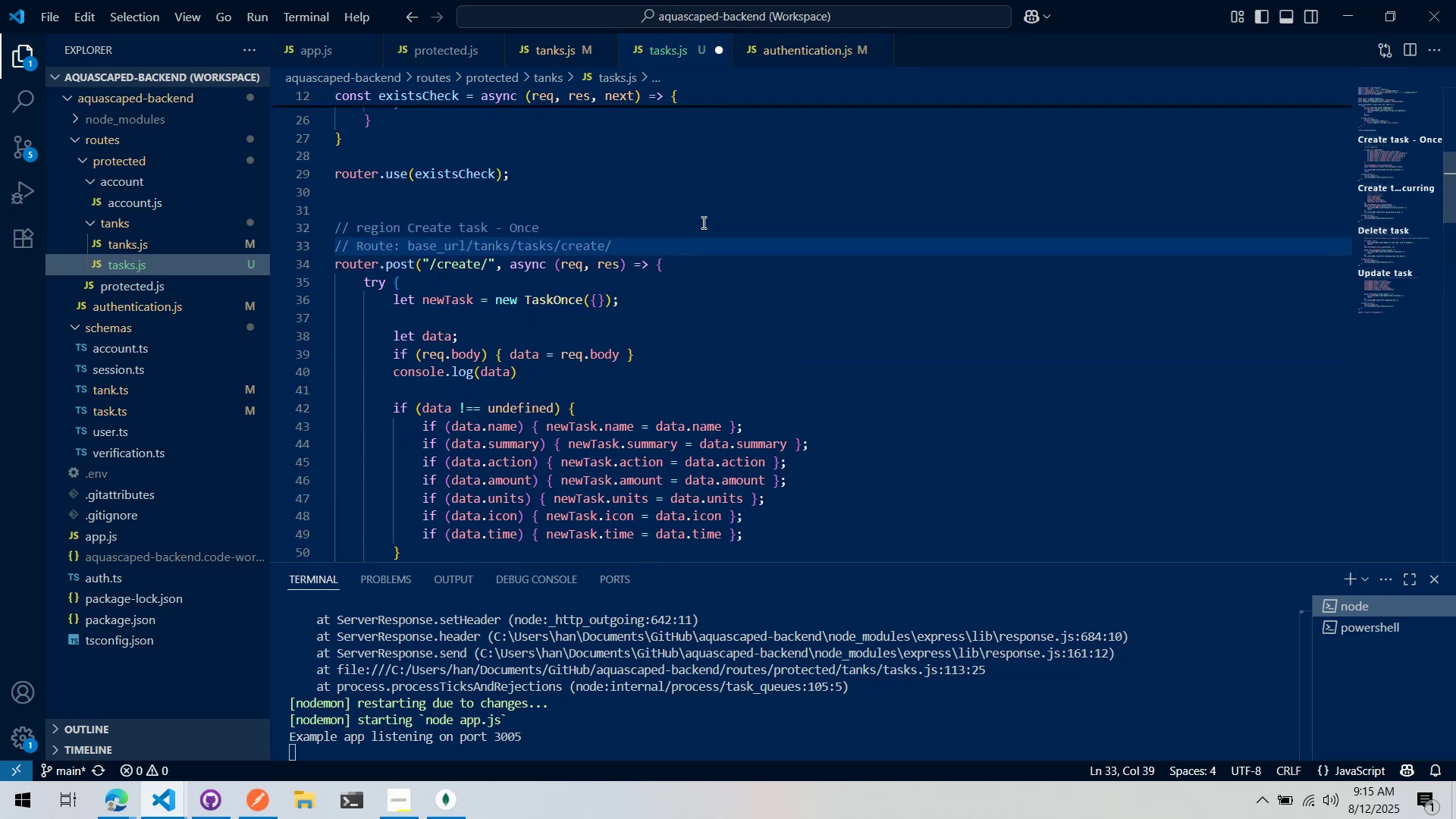 
scroll: coordinate [712, 224], scroll_direction: up, amount: 11.0
 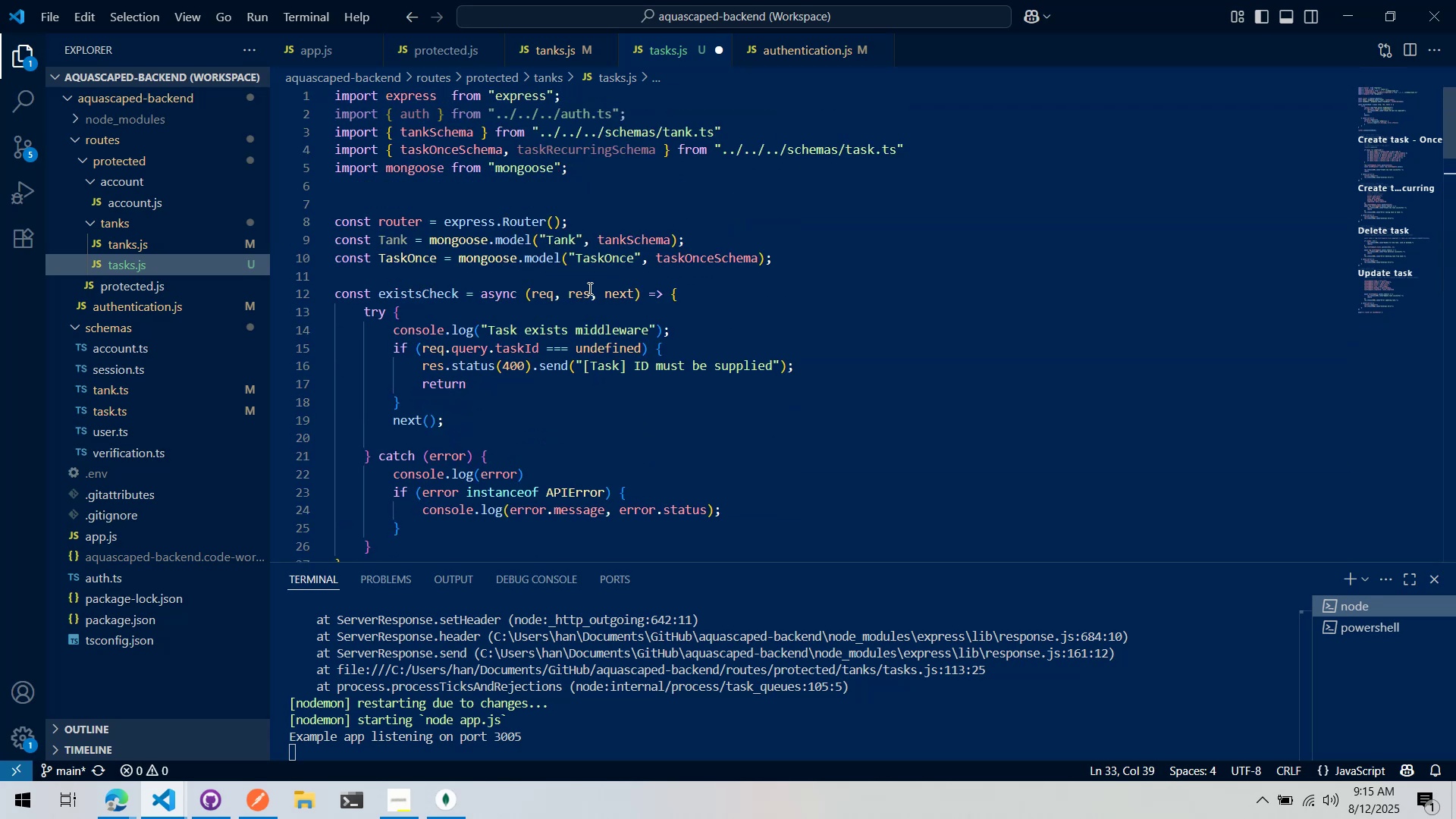 
key(Control+S)
 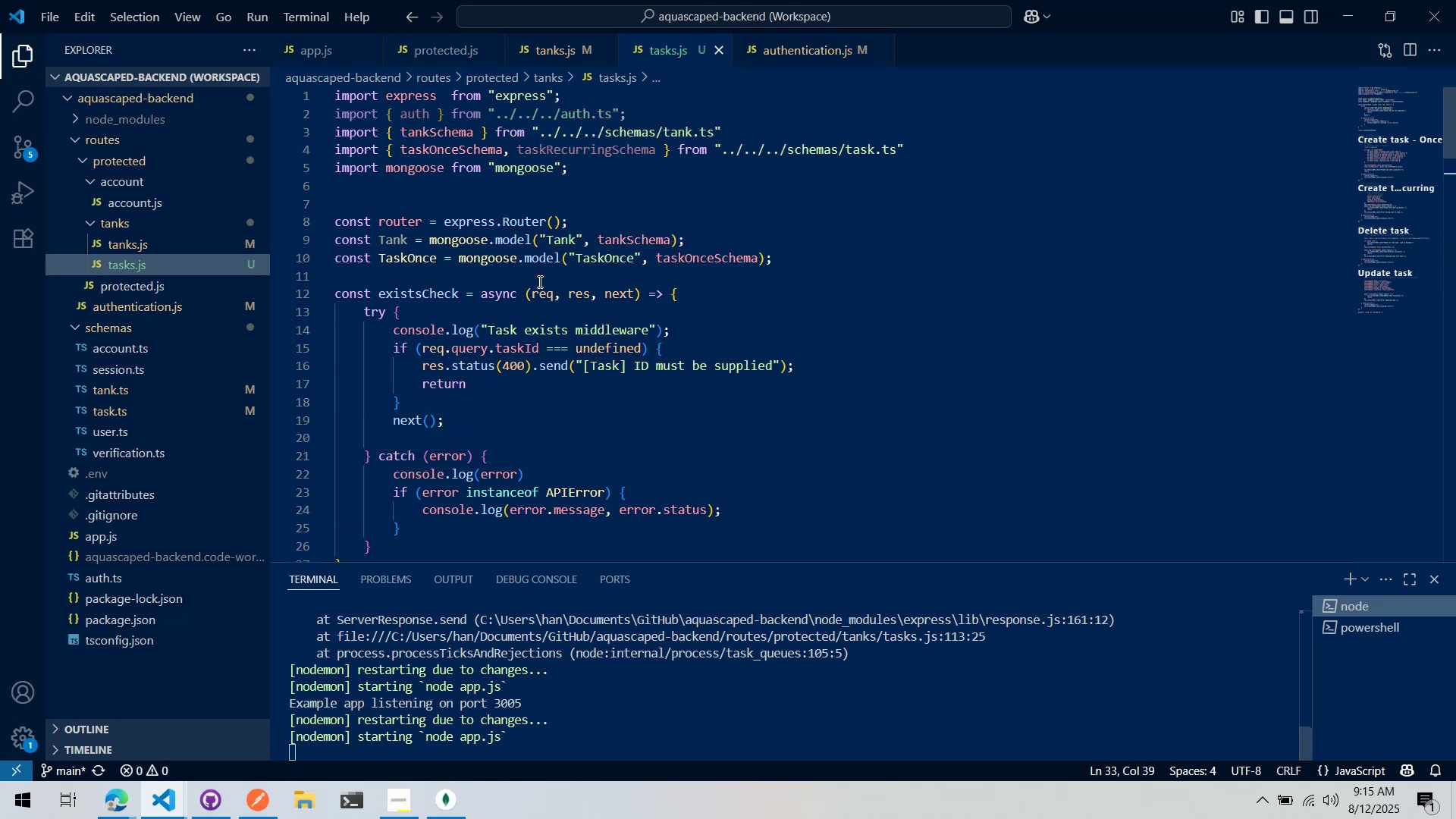 
left_click([538, 281])
 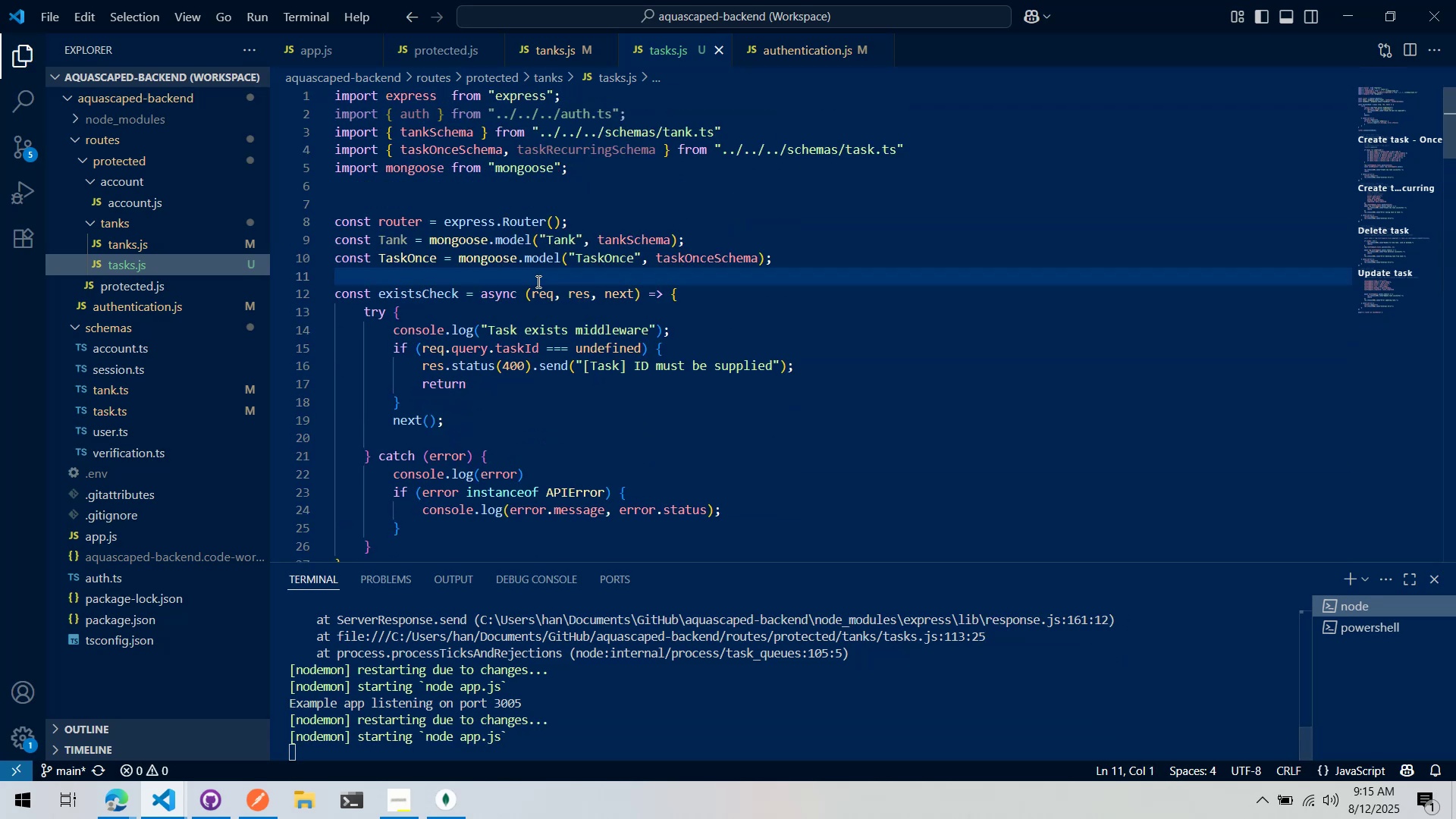 
key(Enter)
 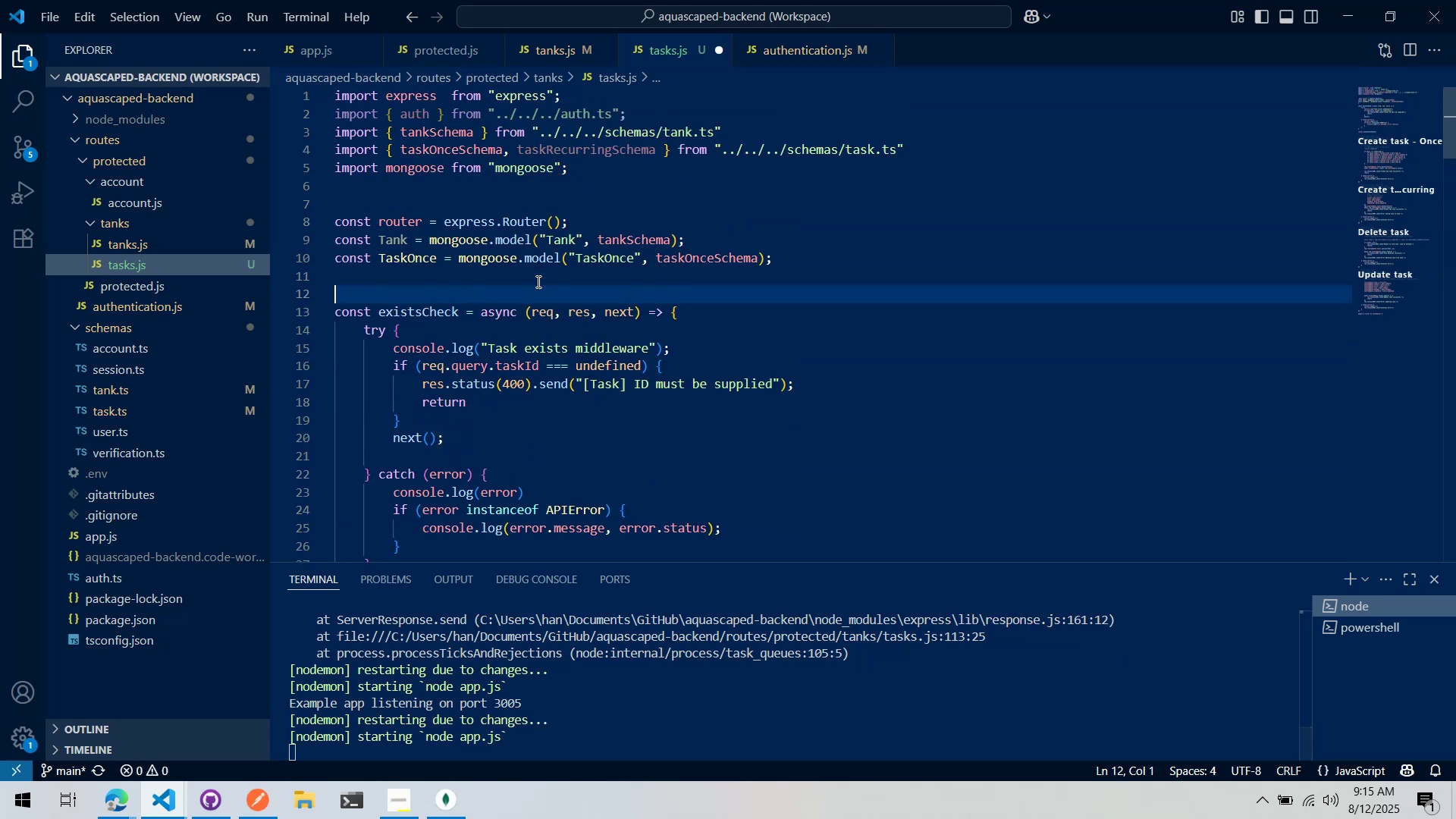 
type(// Middleware to check if the specified taskID)
key(Backspace)
type(d exists for the tank)
 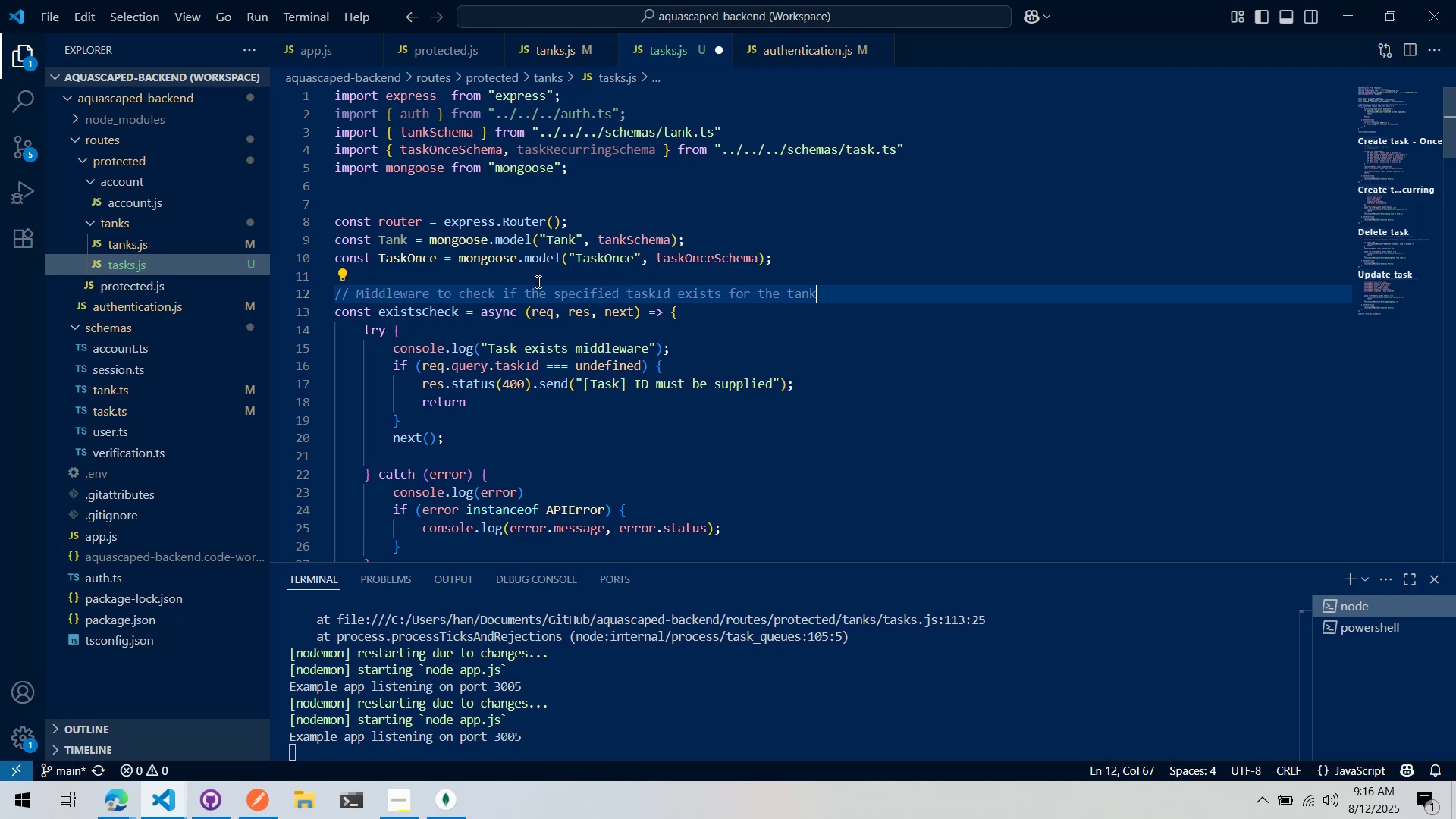 
key(Control+Backspace)
 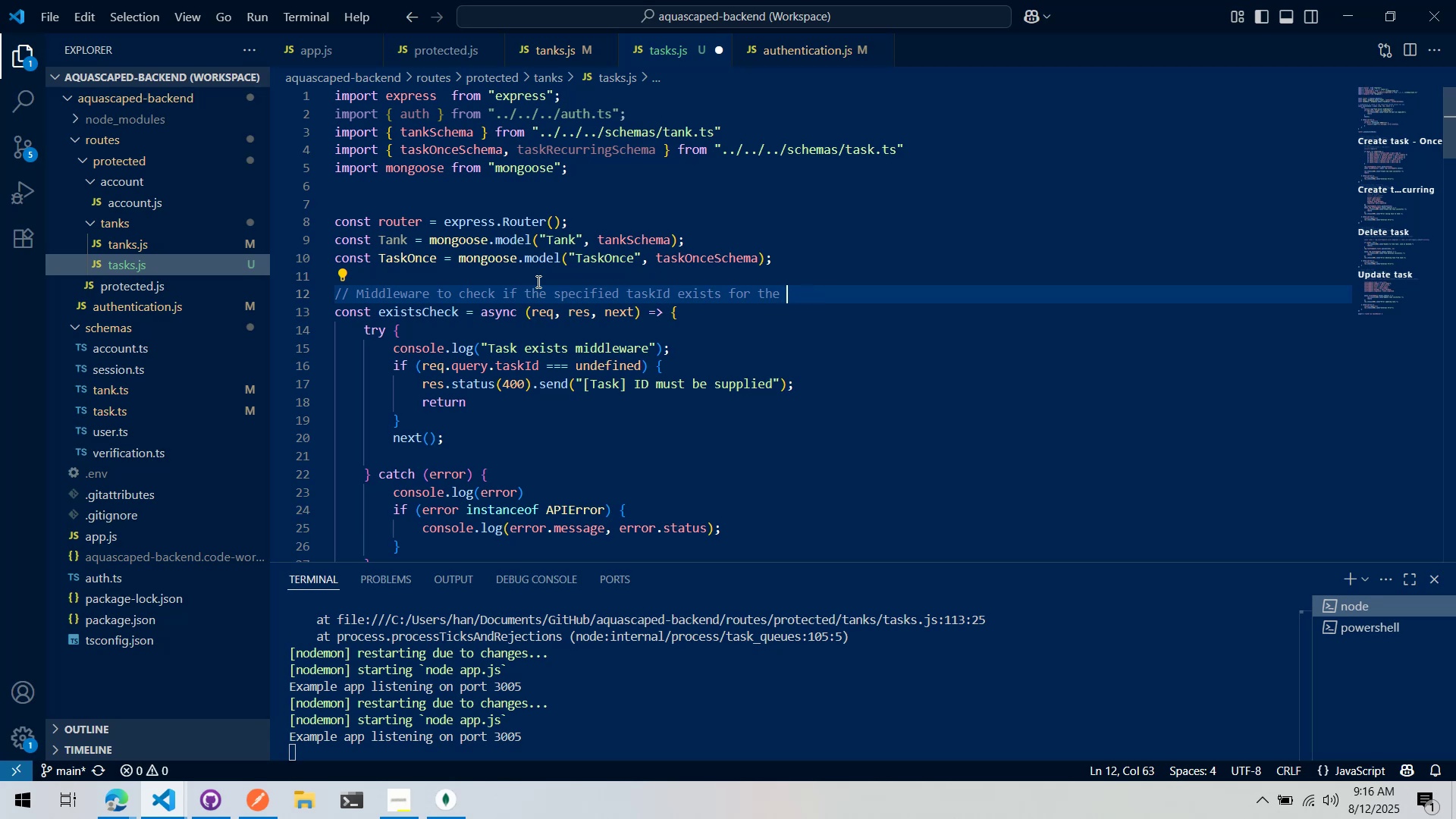 
key(Control+Backspace)
 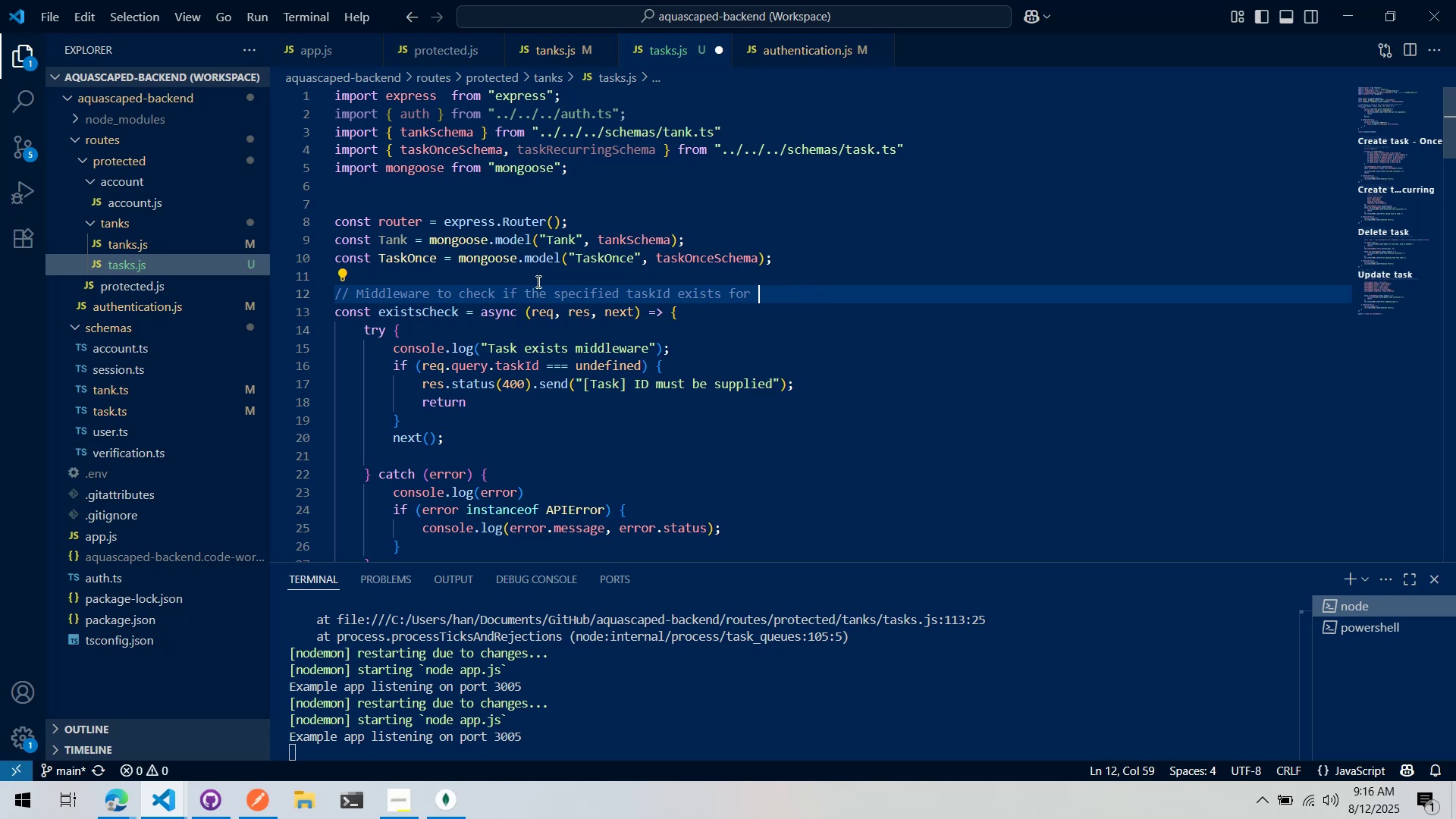 
key(Control+Backspace)
 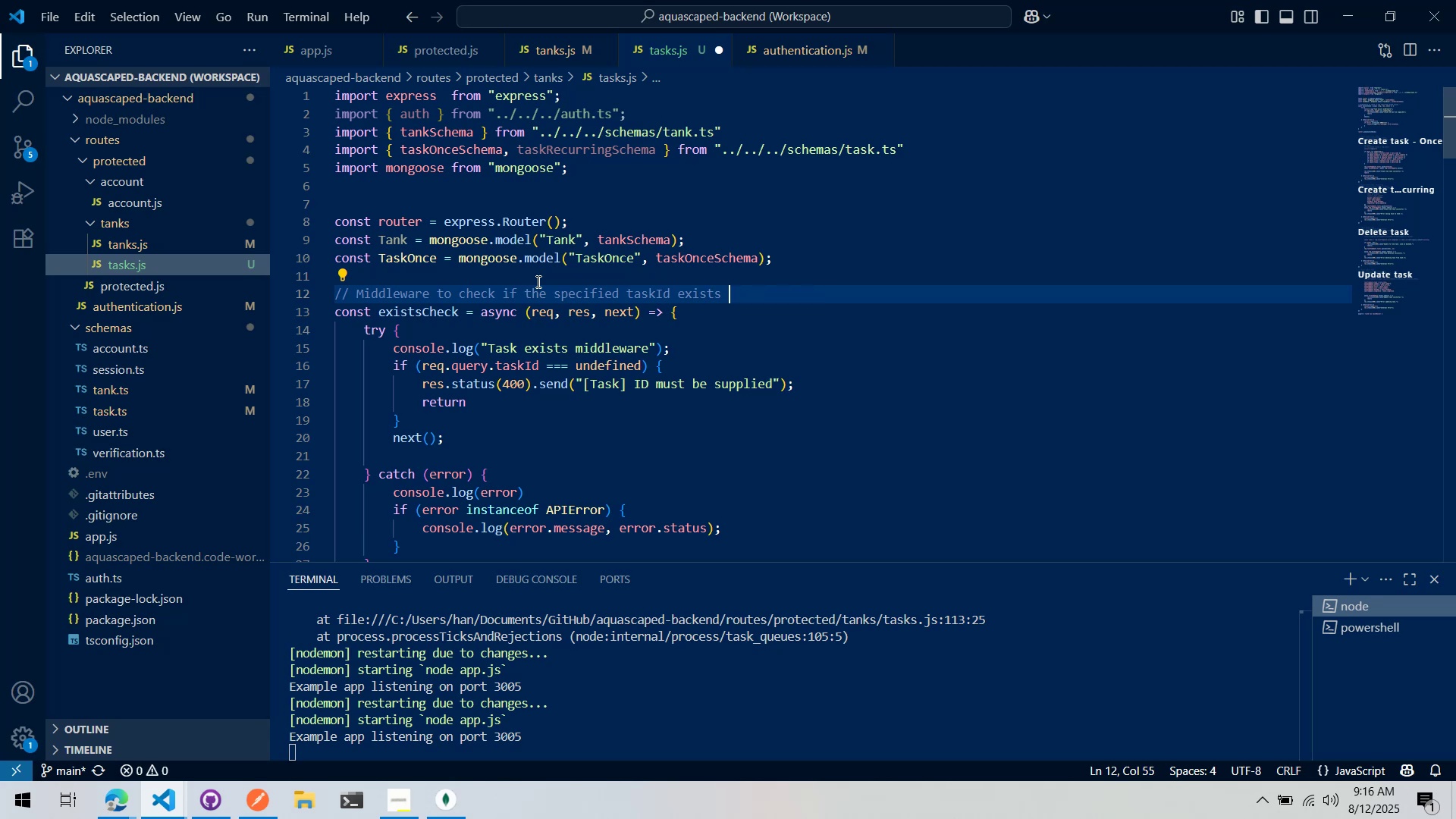 
type(within the tank)
 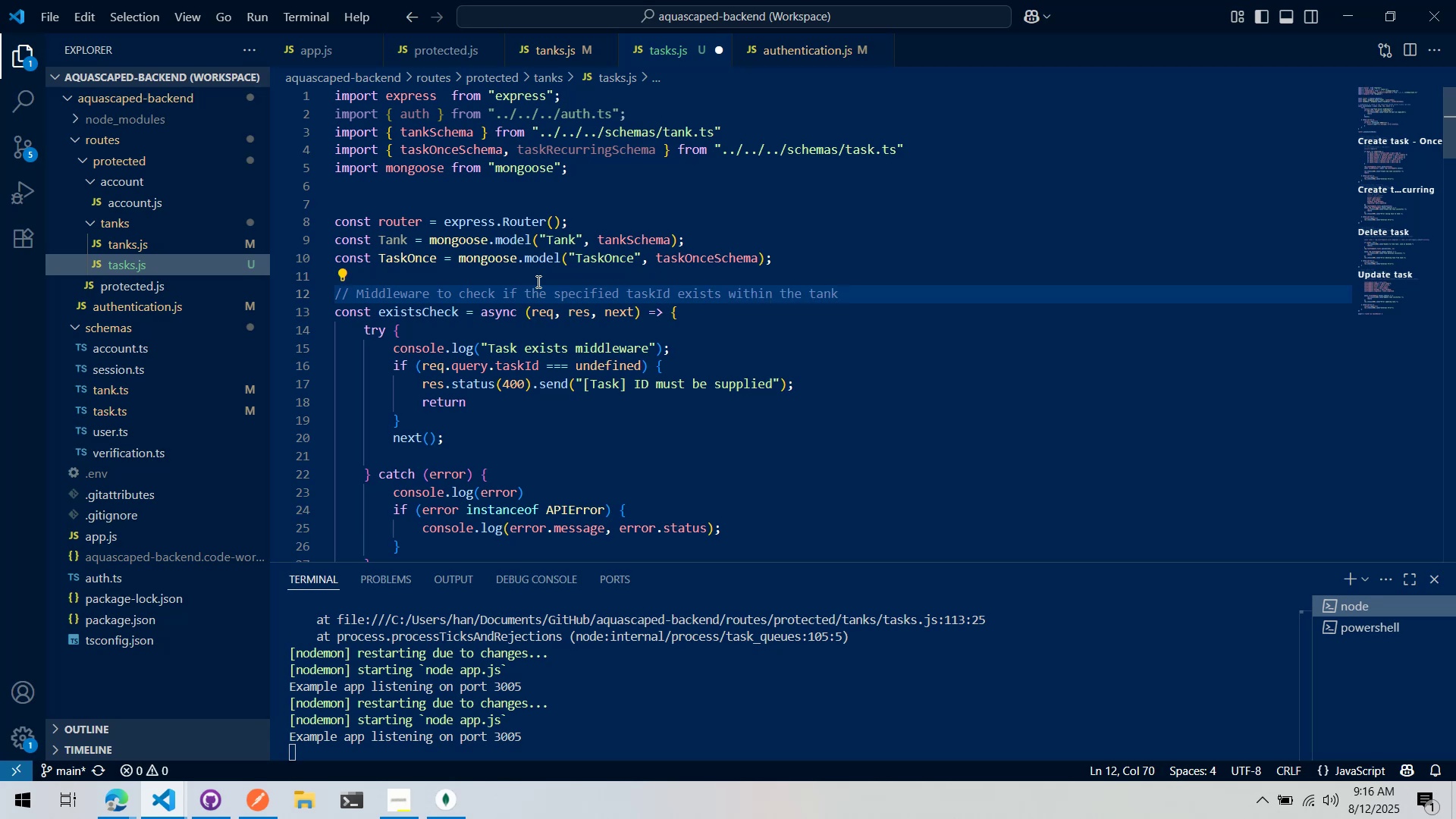 
key(Control+S)
 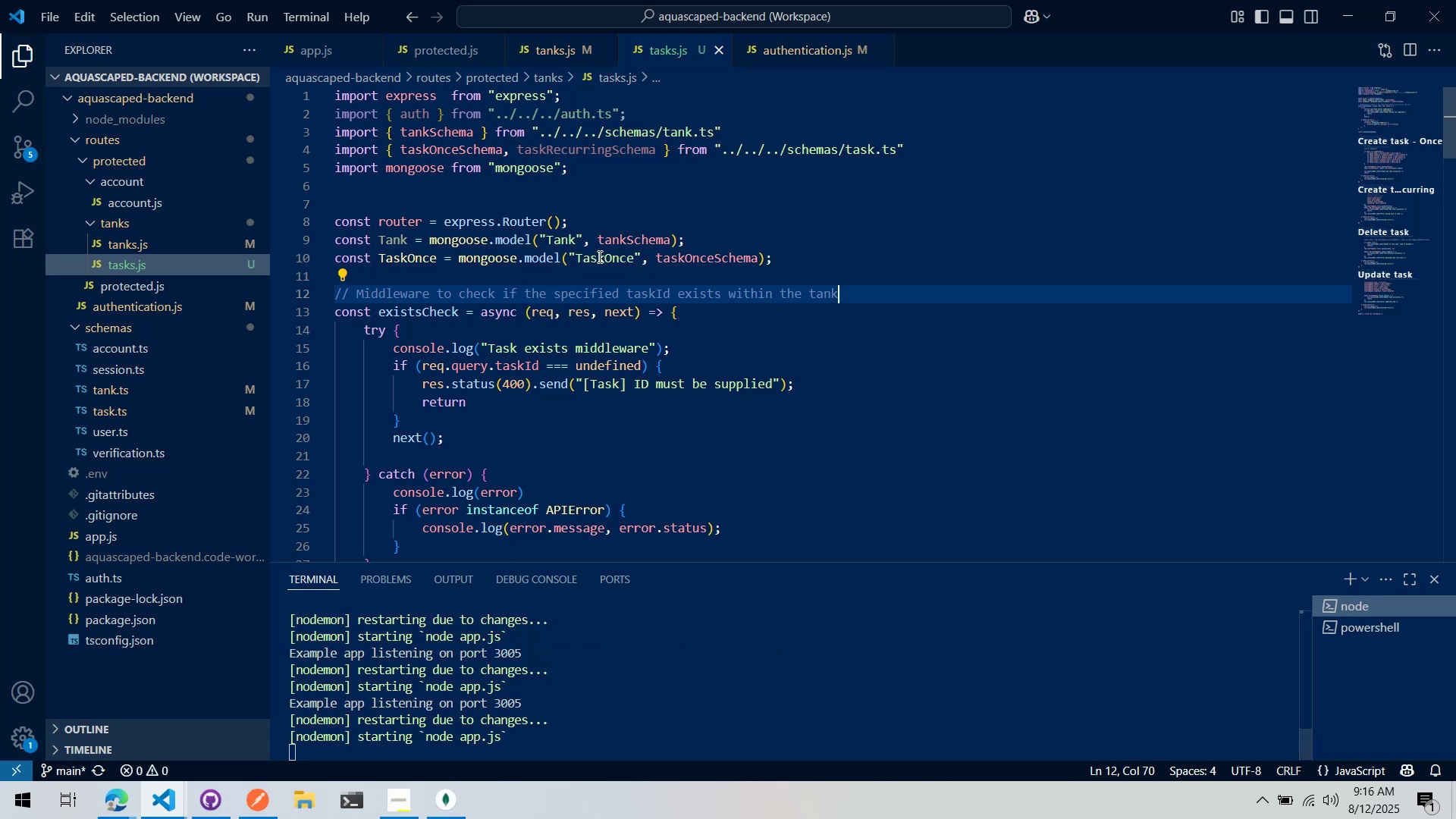 
left_click([598, 237])
 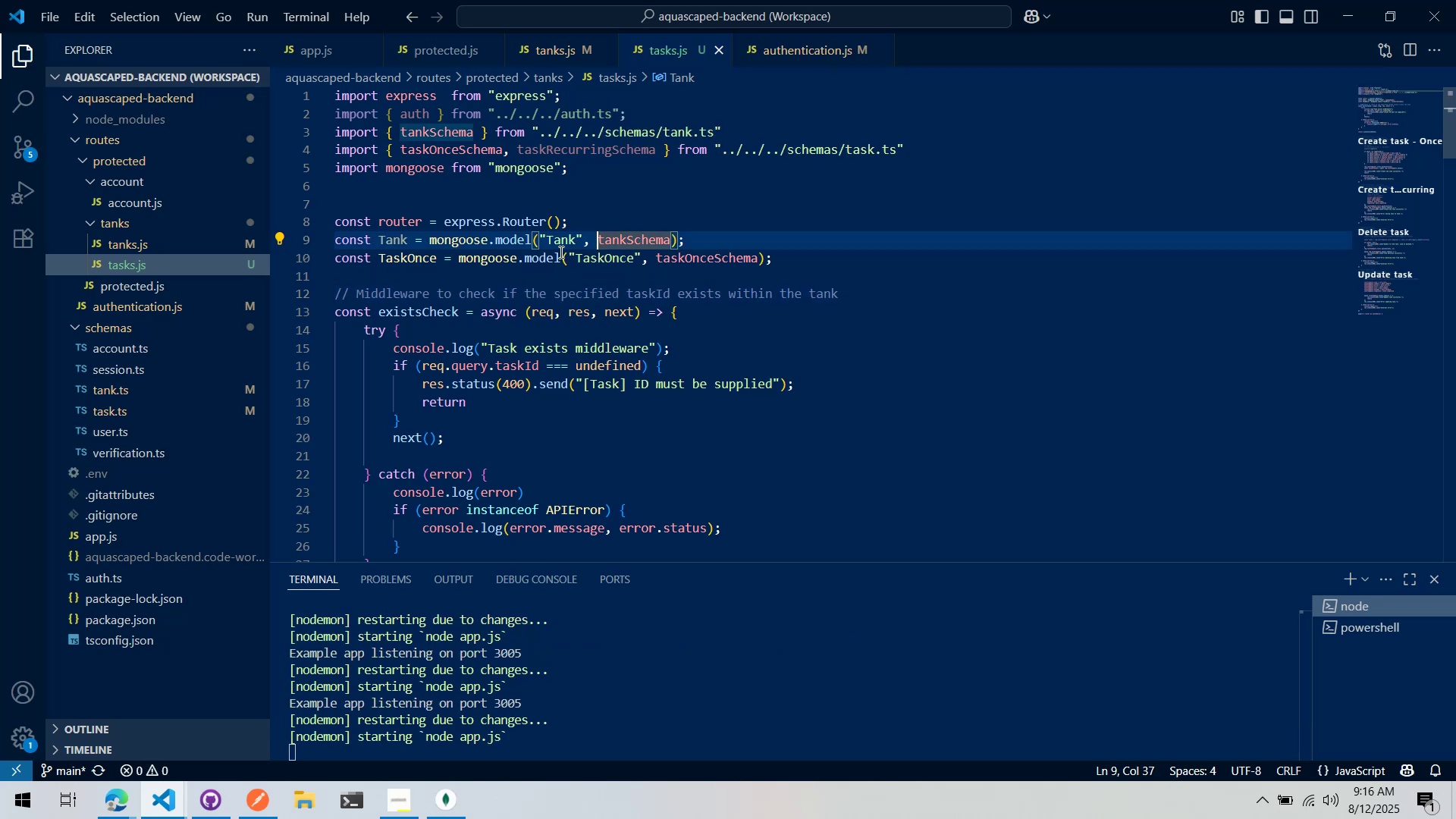 
hold_key(key=ControlLeft, duration=0.34)
 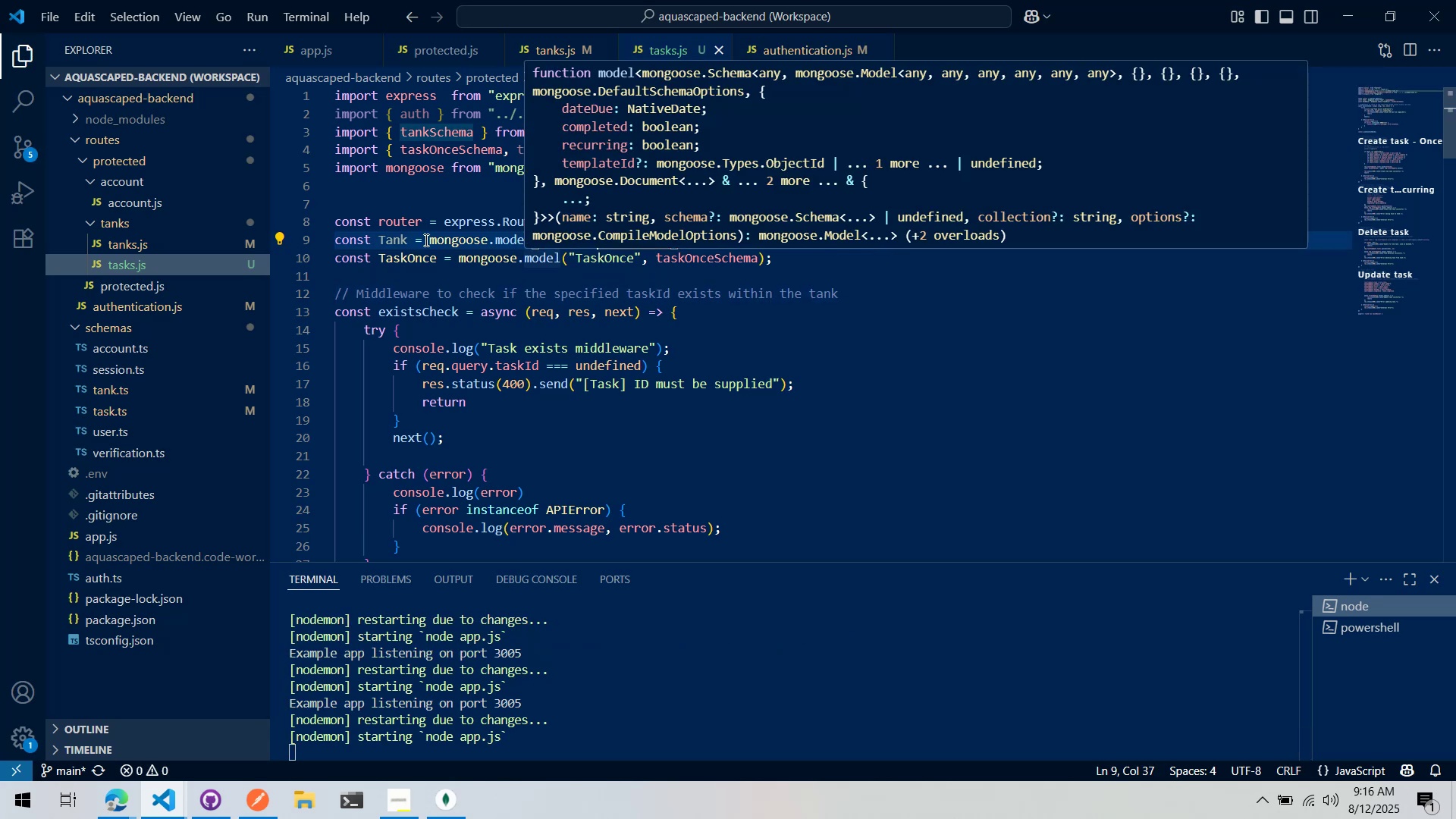 
left_click([424, 240])
 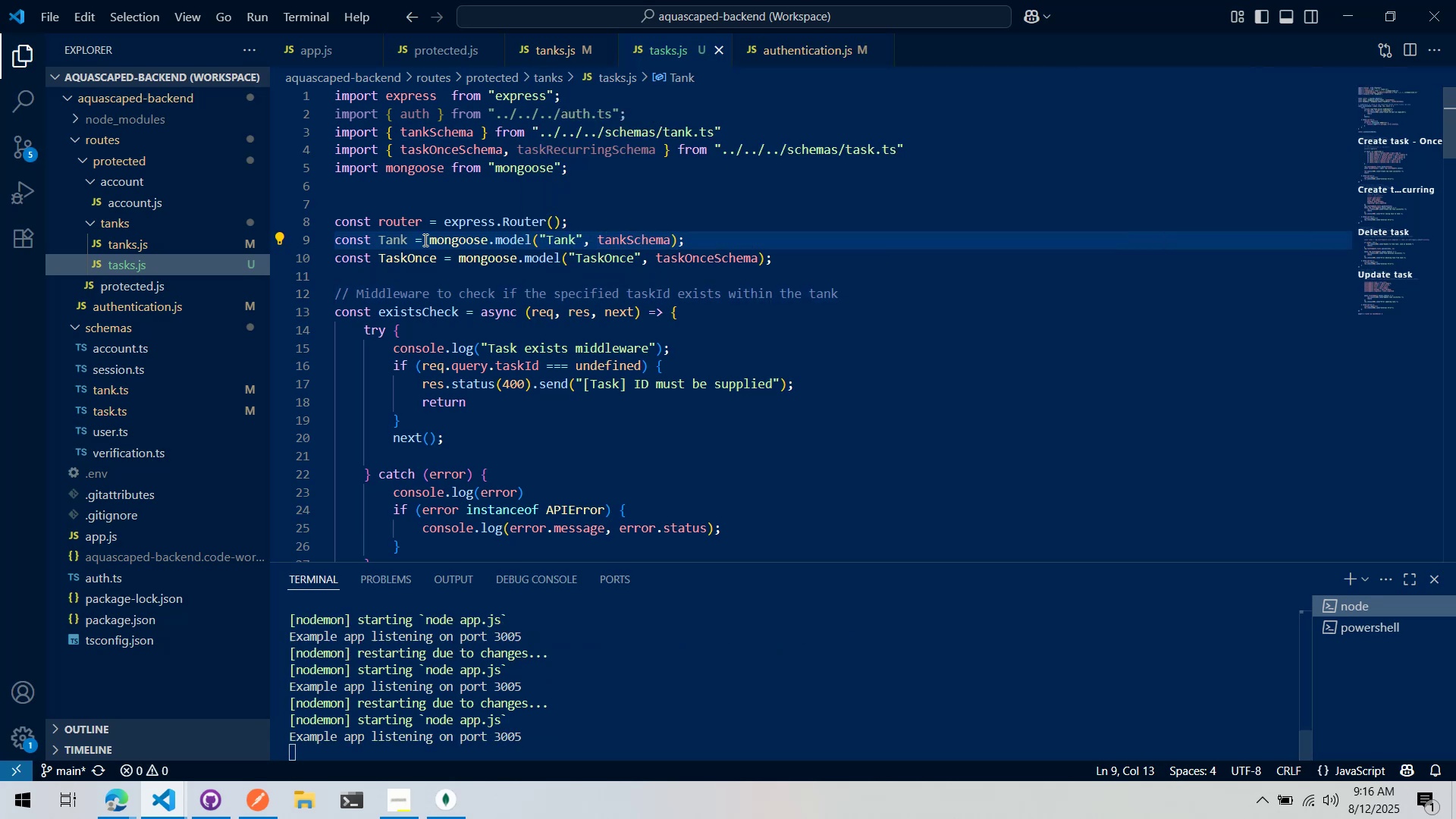 
hold_key(key=ControlLeft, duration=1.53)
 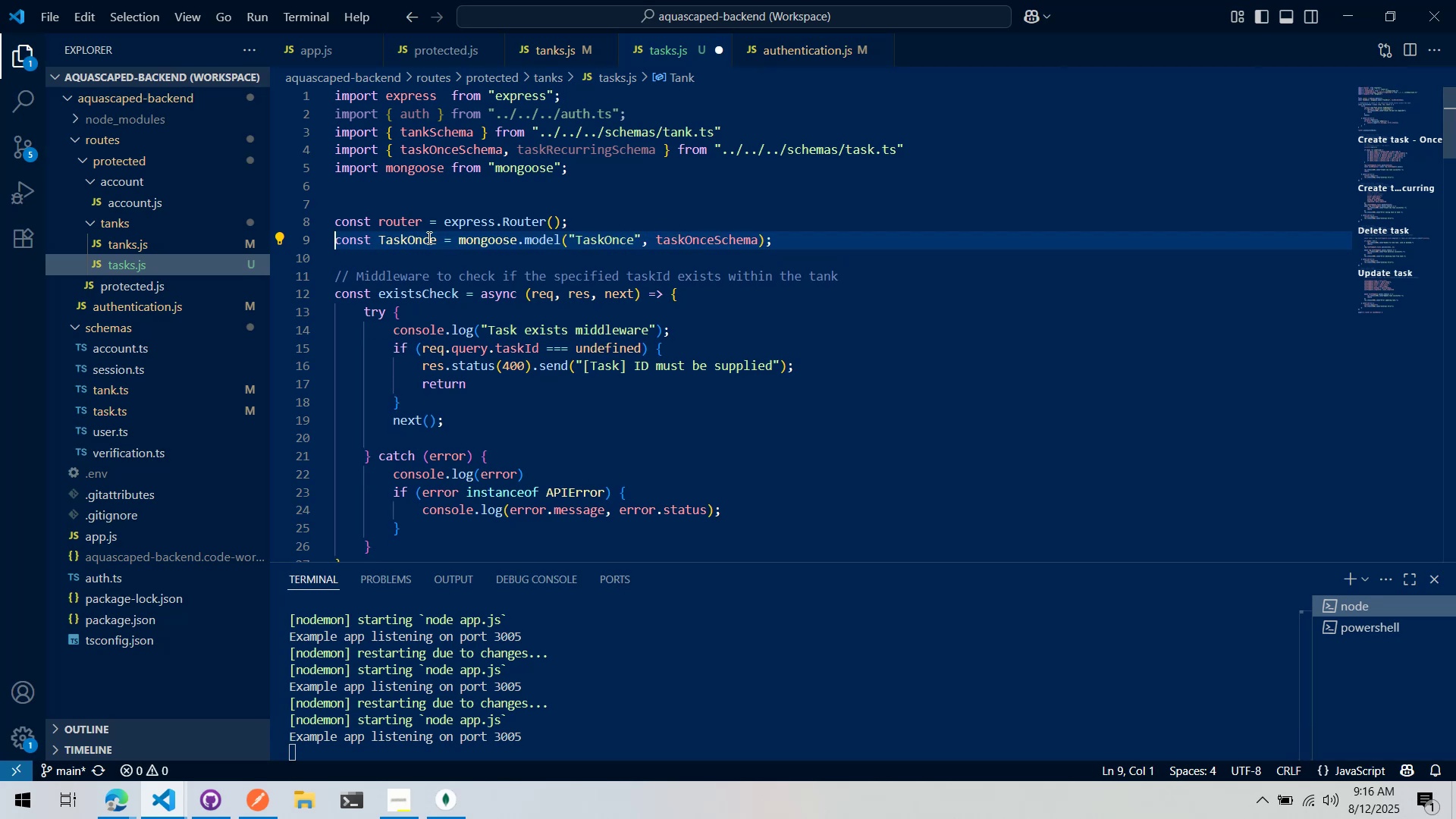 
key(Control+X)
 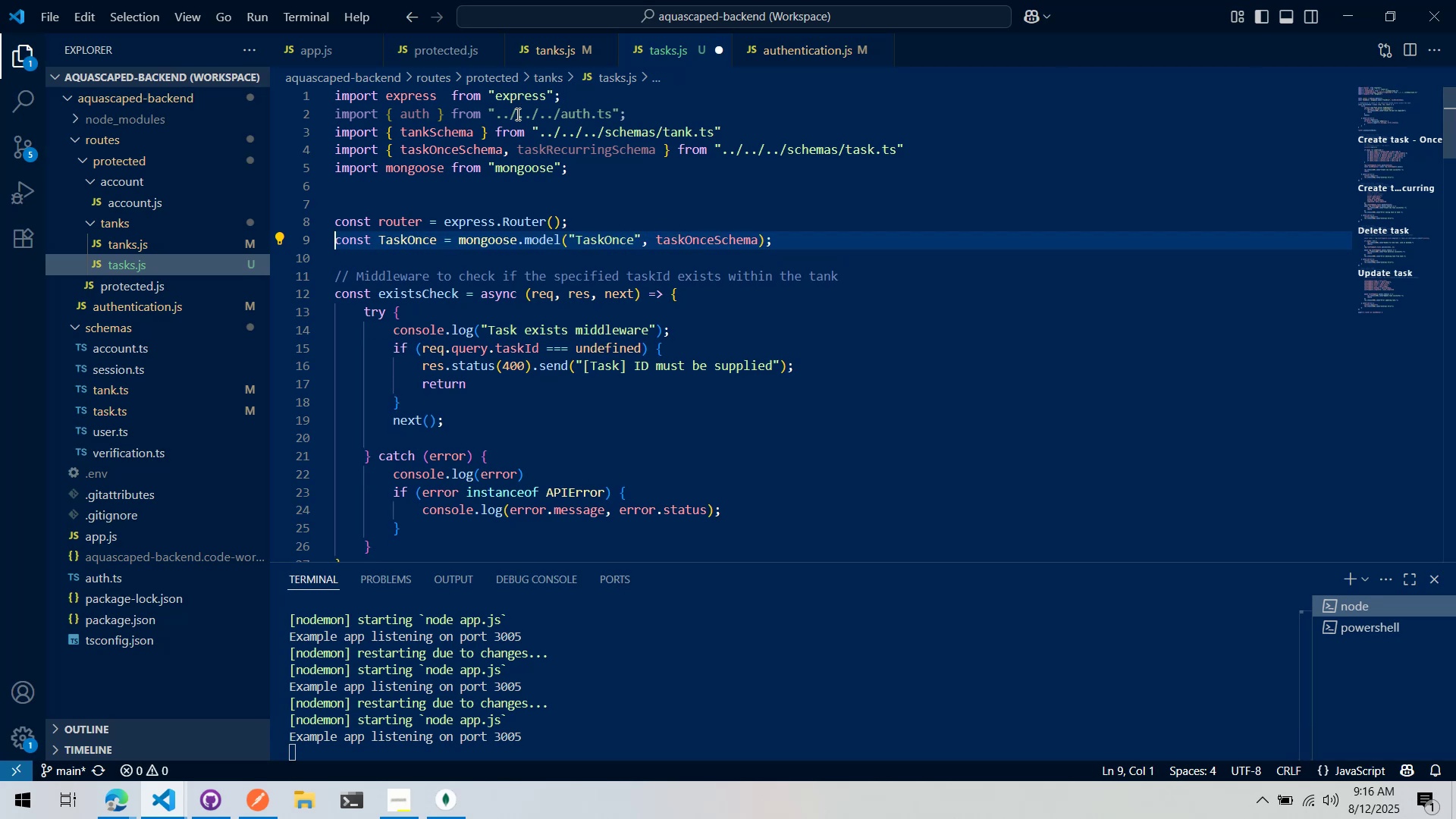 
left_click([525, 108])
 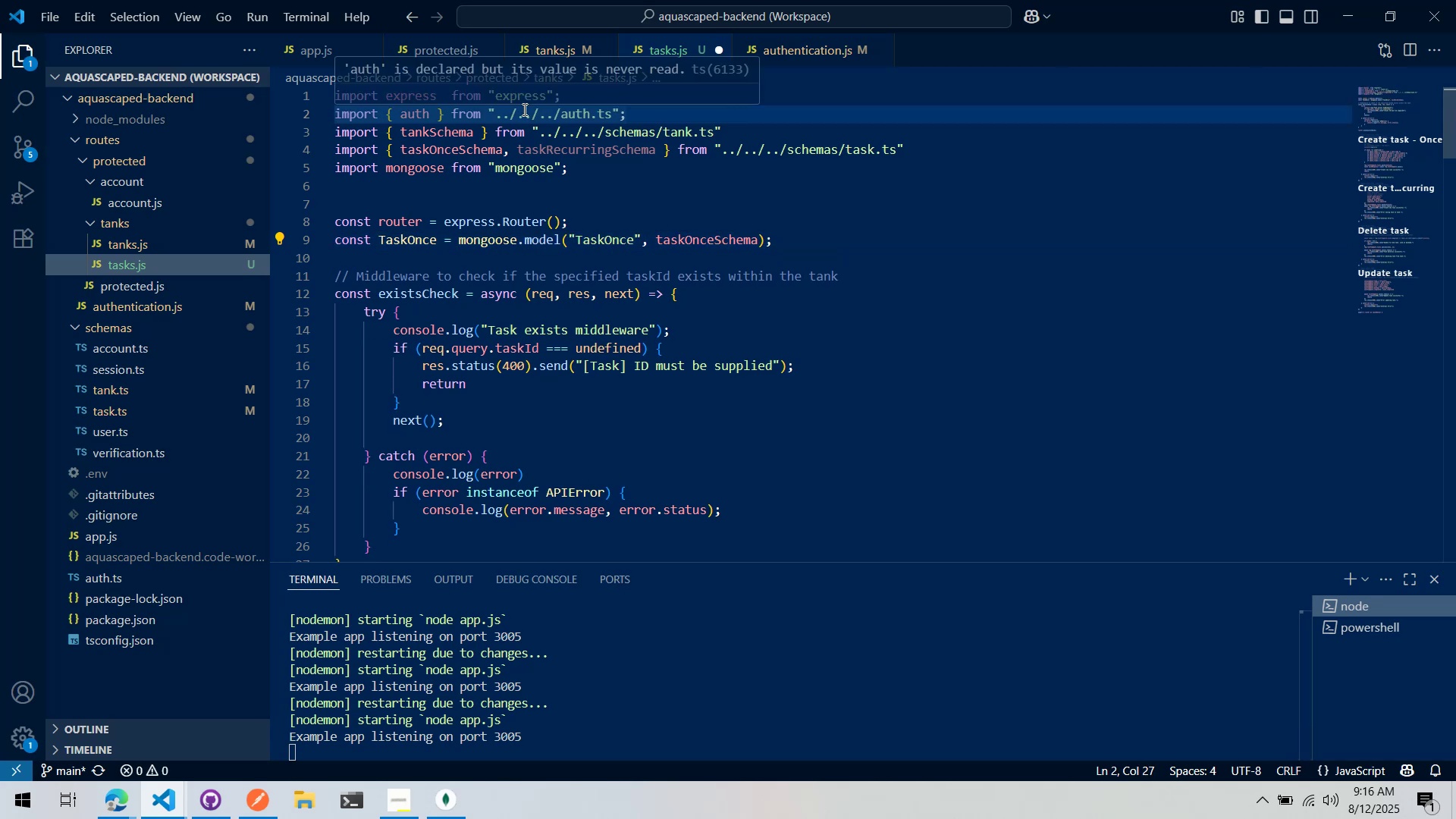 
key(Control+ControlLeft)
 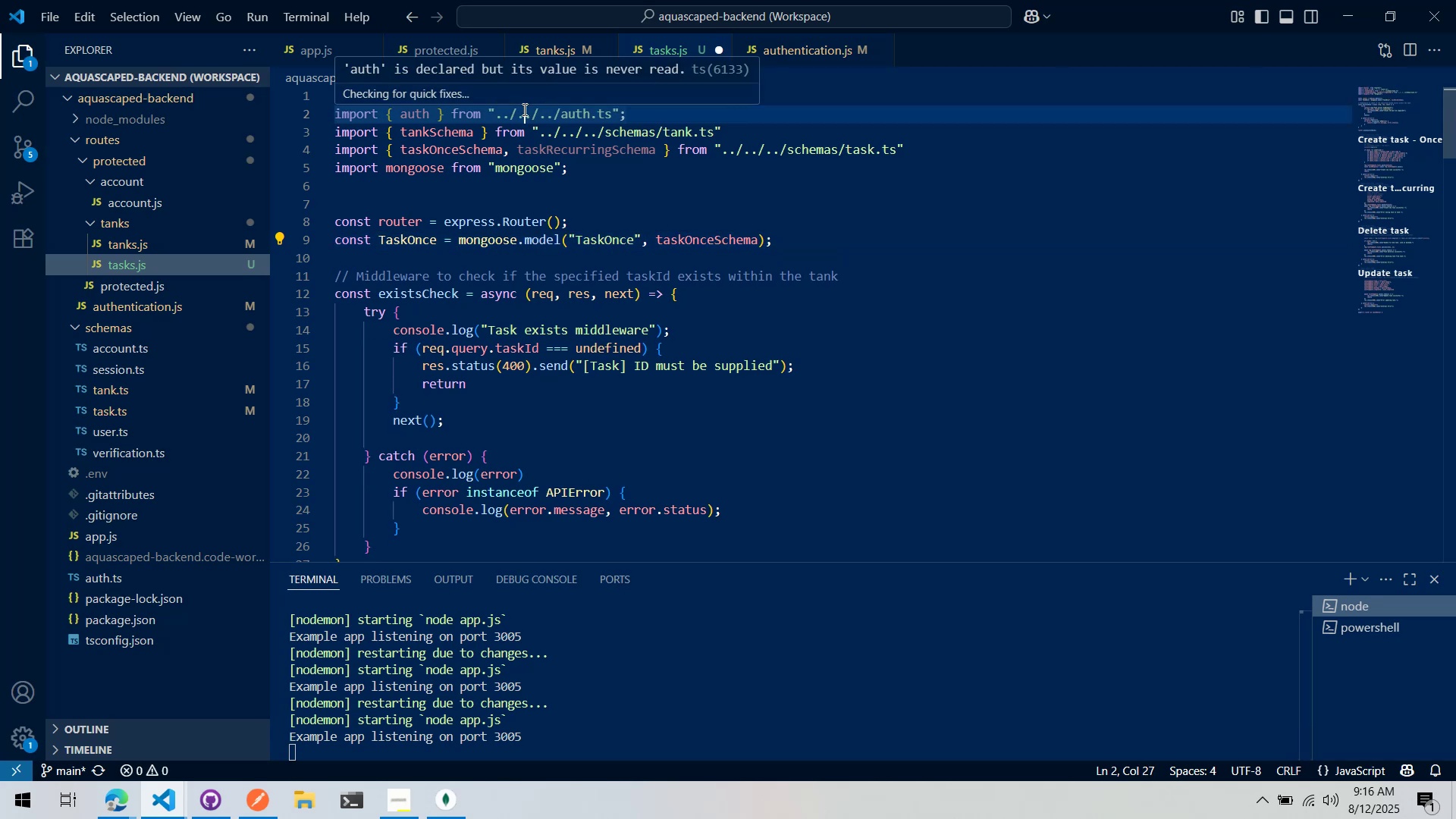 
key(Control+X)
 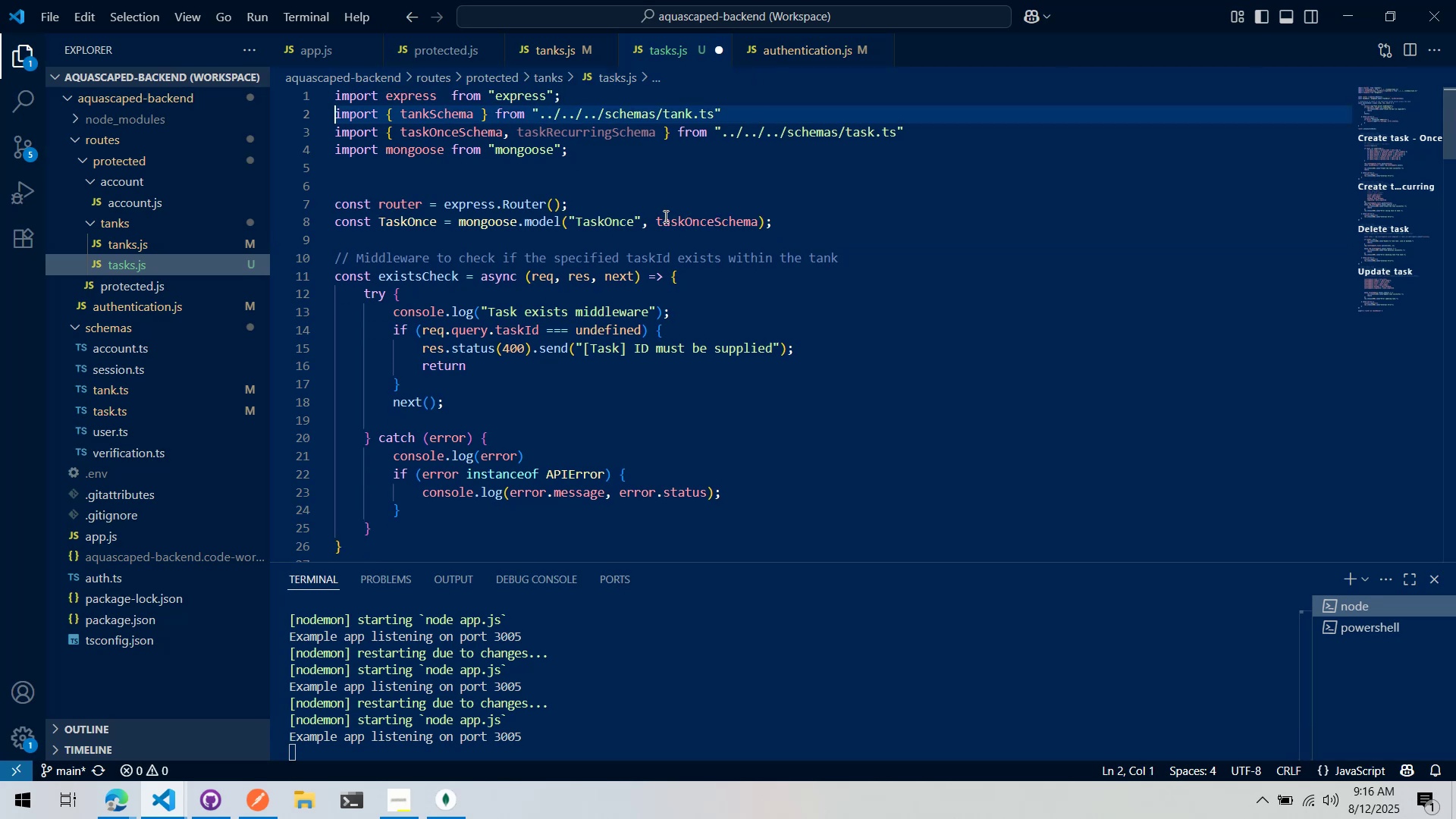 
left_click([666, 216])
 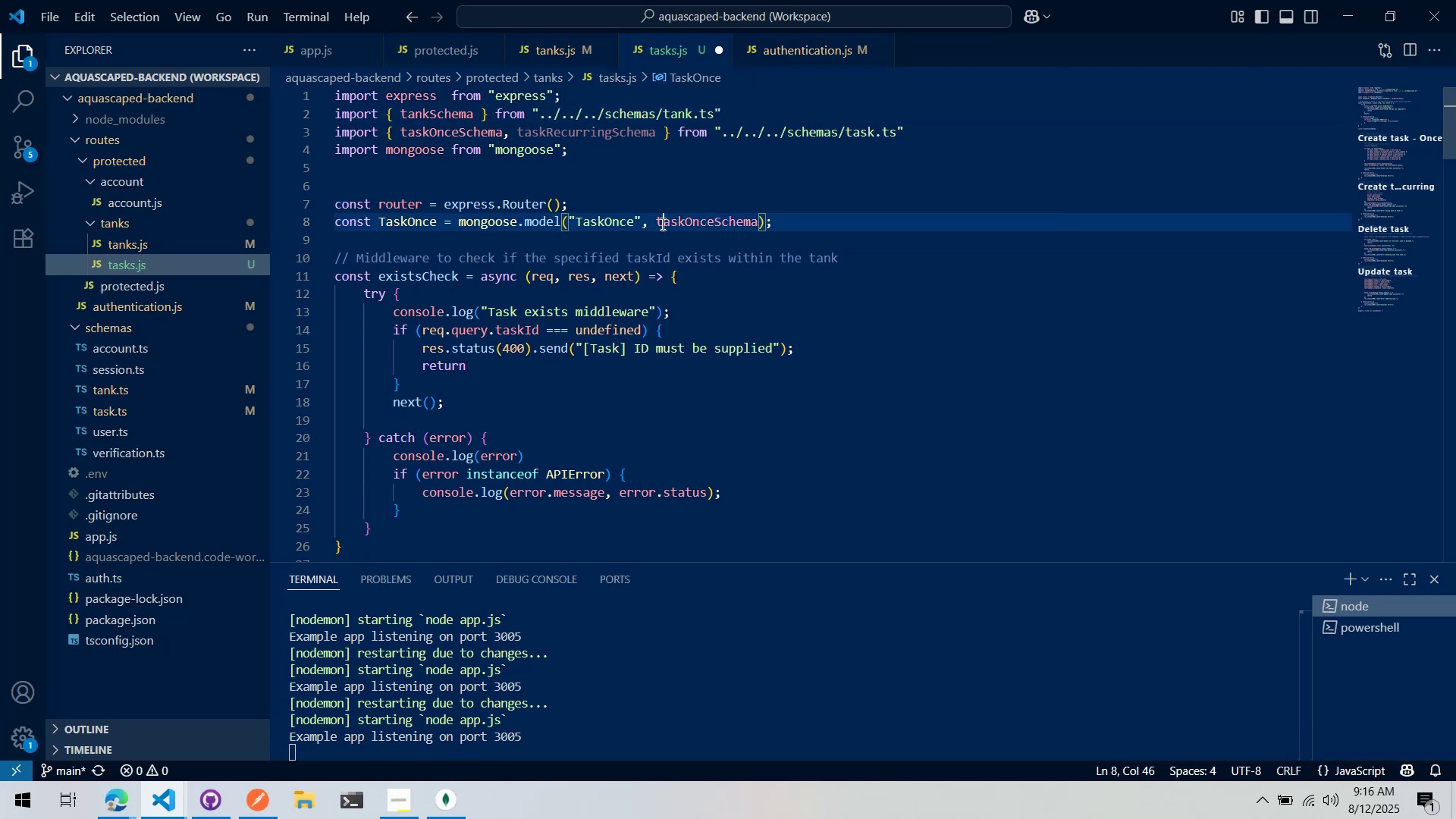 
key(Control+ControlLeft)
 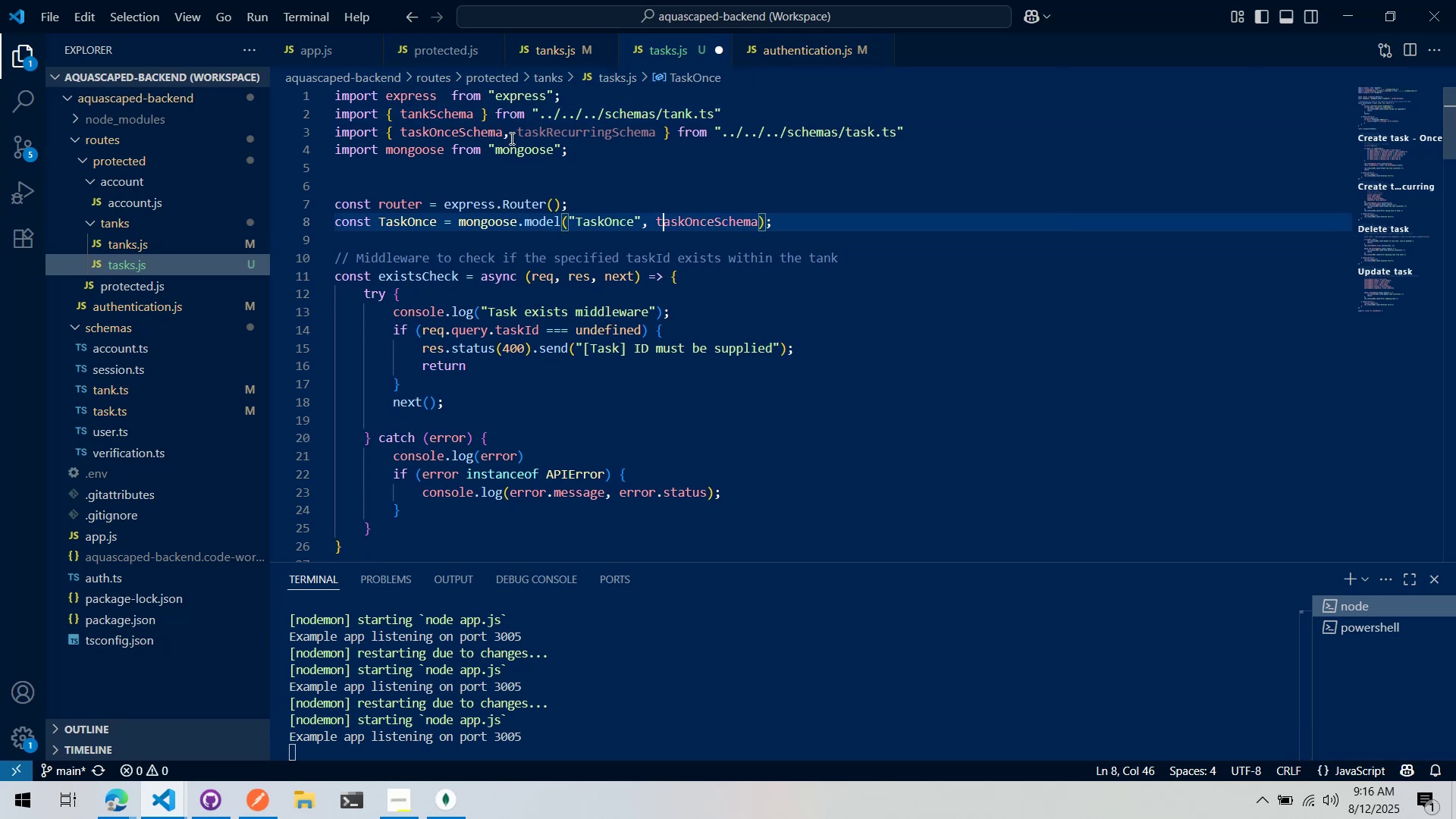 
key(Control+S)
 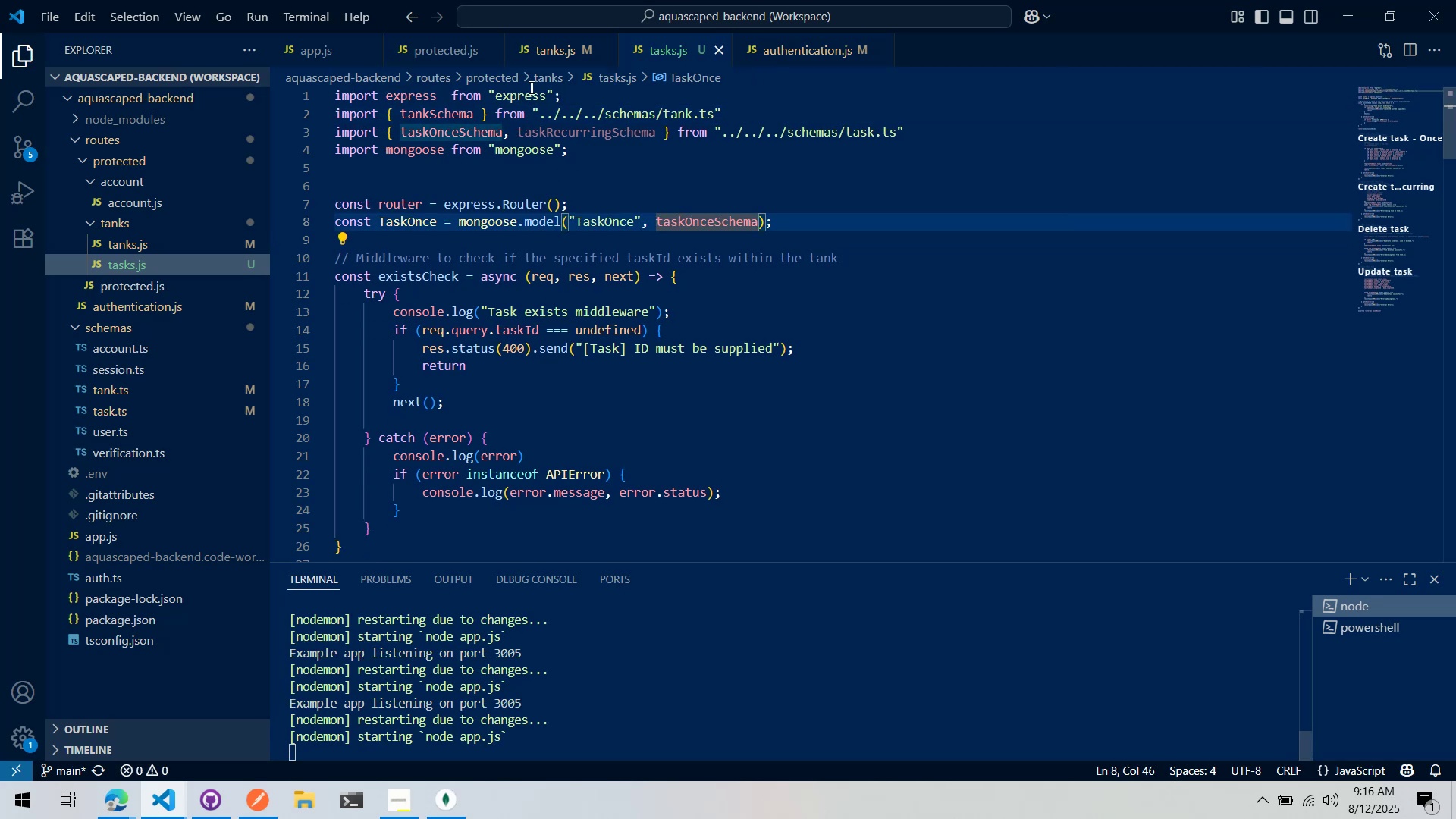 
left_click([539, 58])
 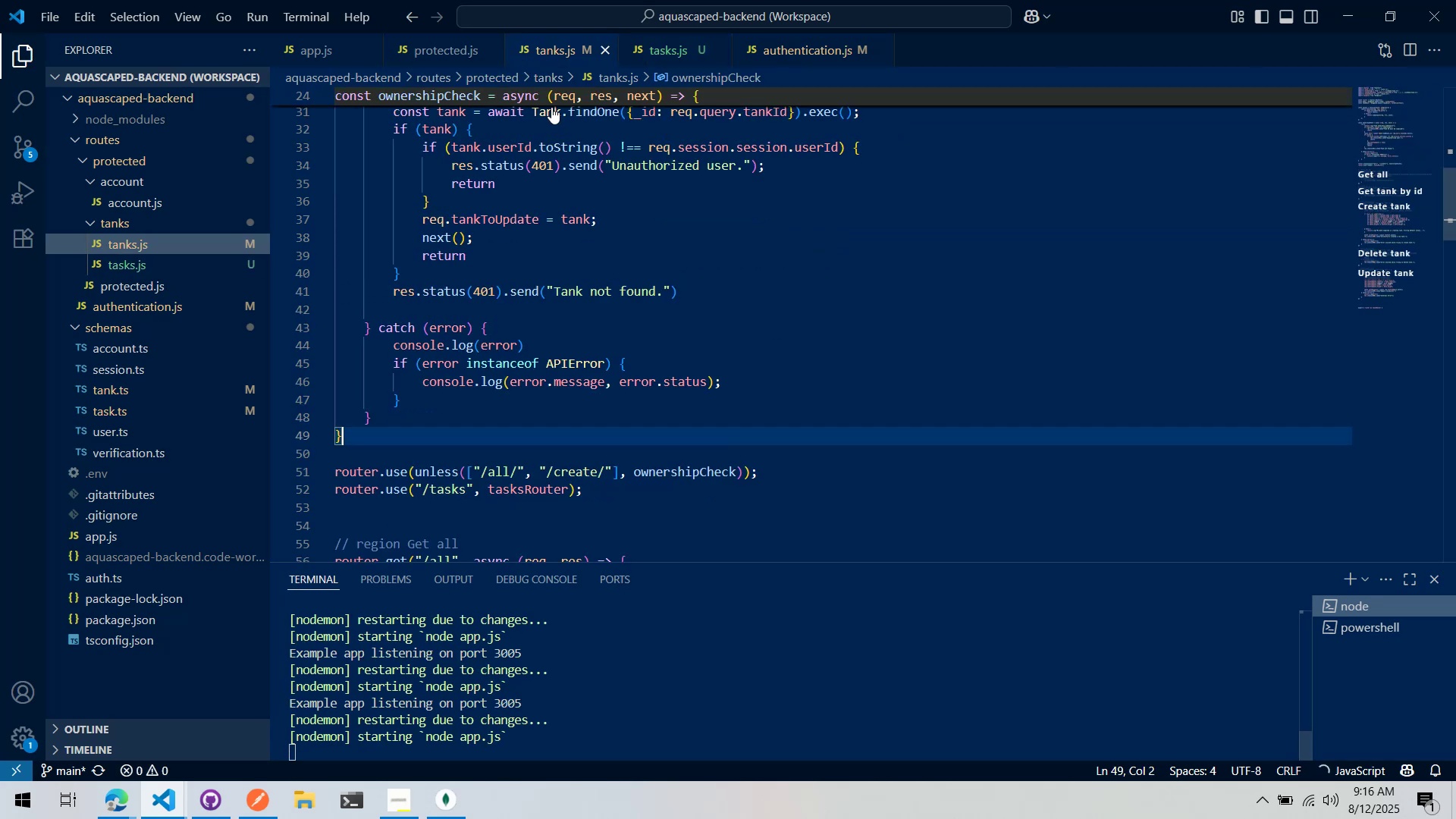 
scroll: coordinate [692, 353], scroll_direction: up, amount: 17.0
 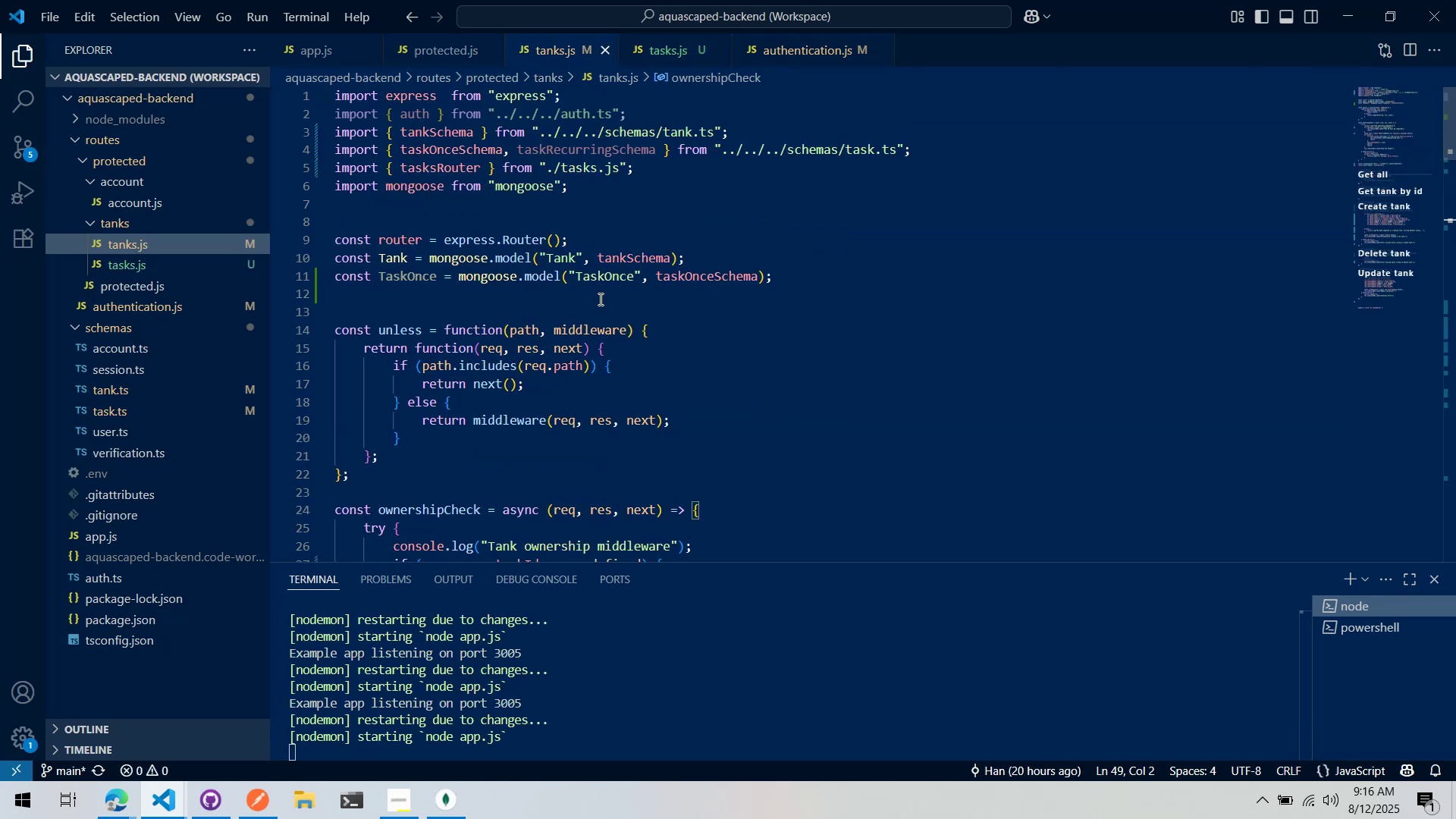 
left_click([580, 309])
 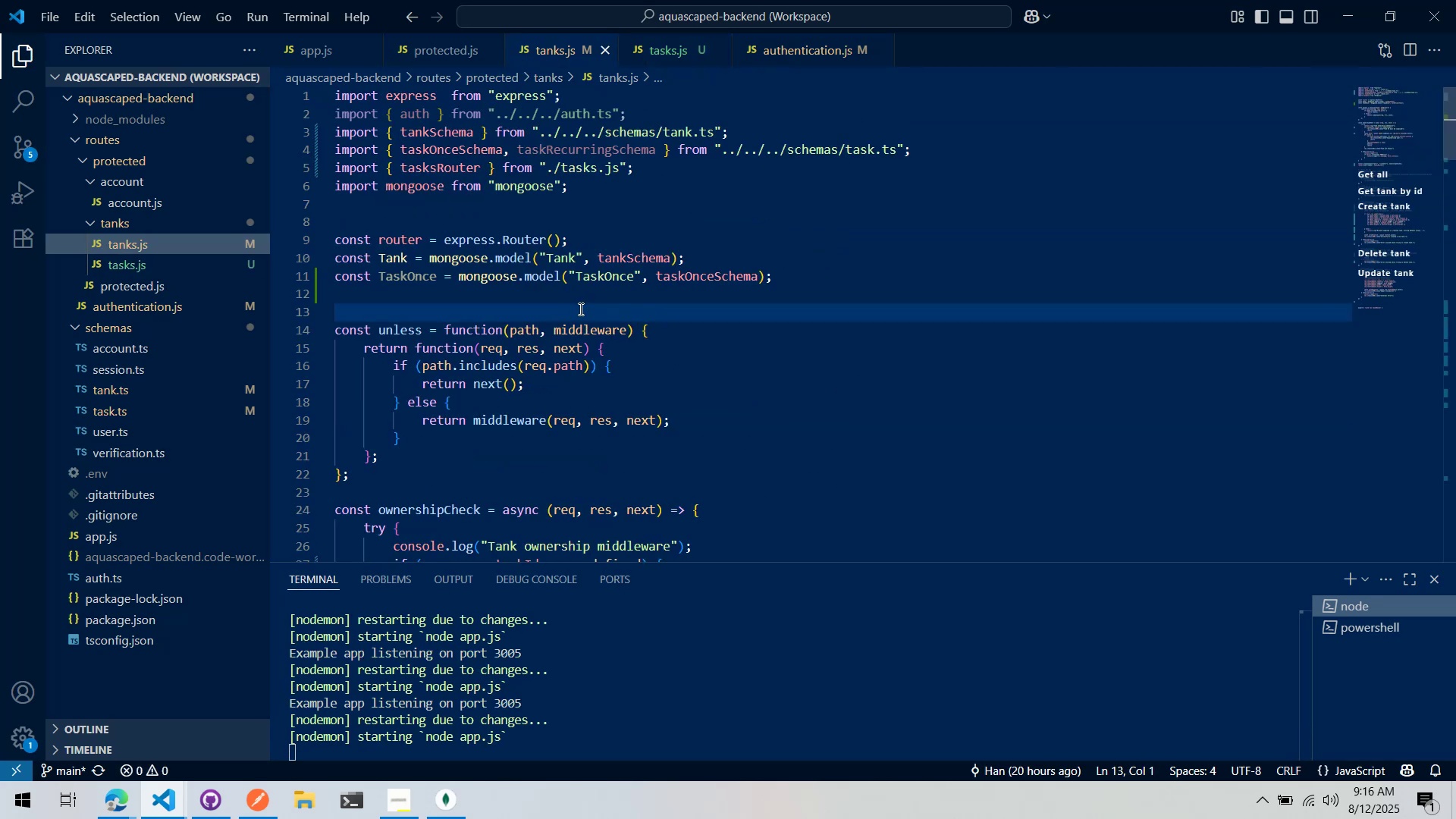 
type(// Checks if )
 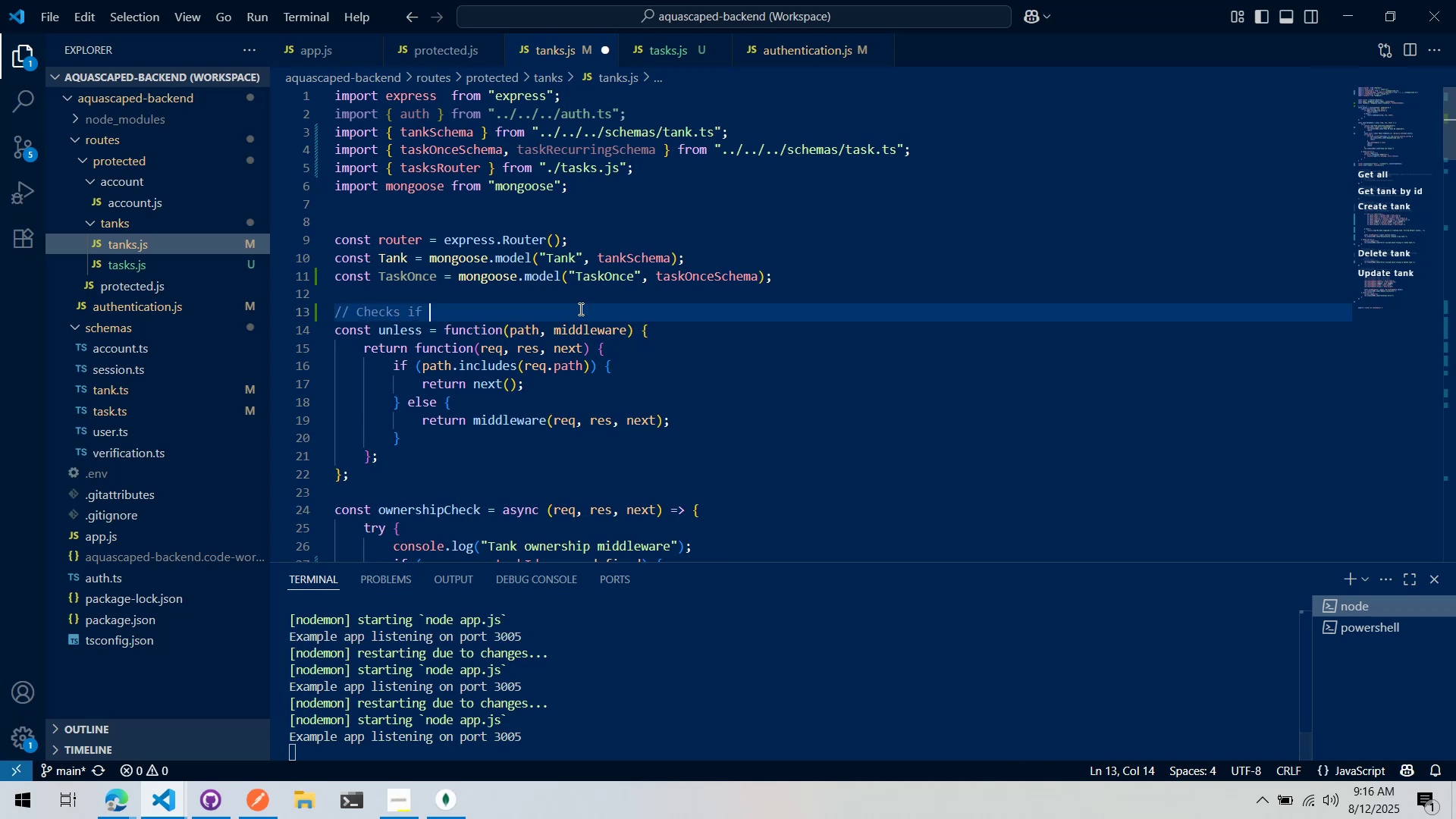 
wait(6.87)
 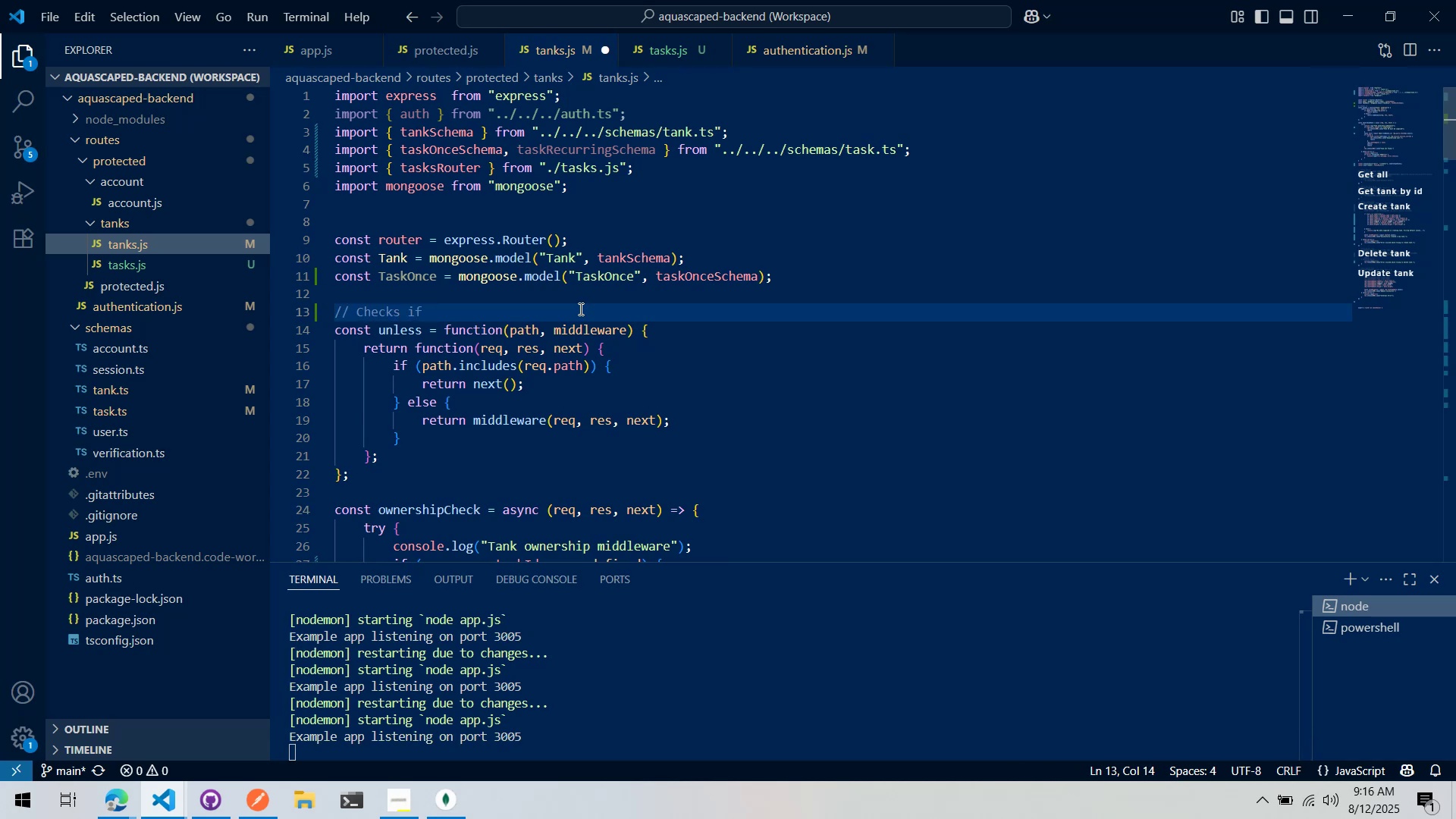 
scroll: coordinate [621, 263], scroll_direction: down, amount: 3.0
 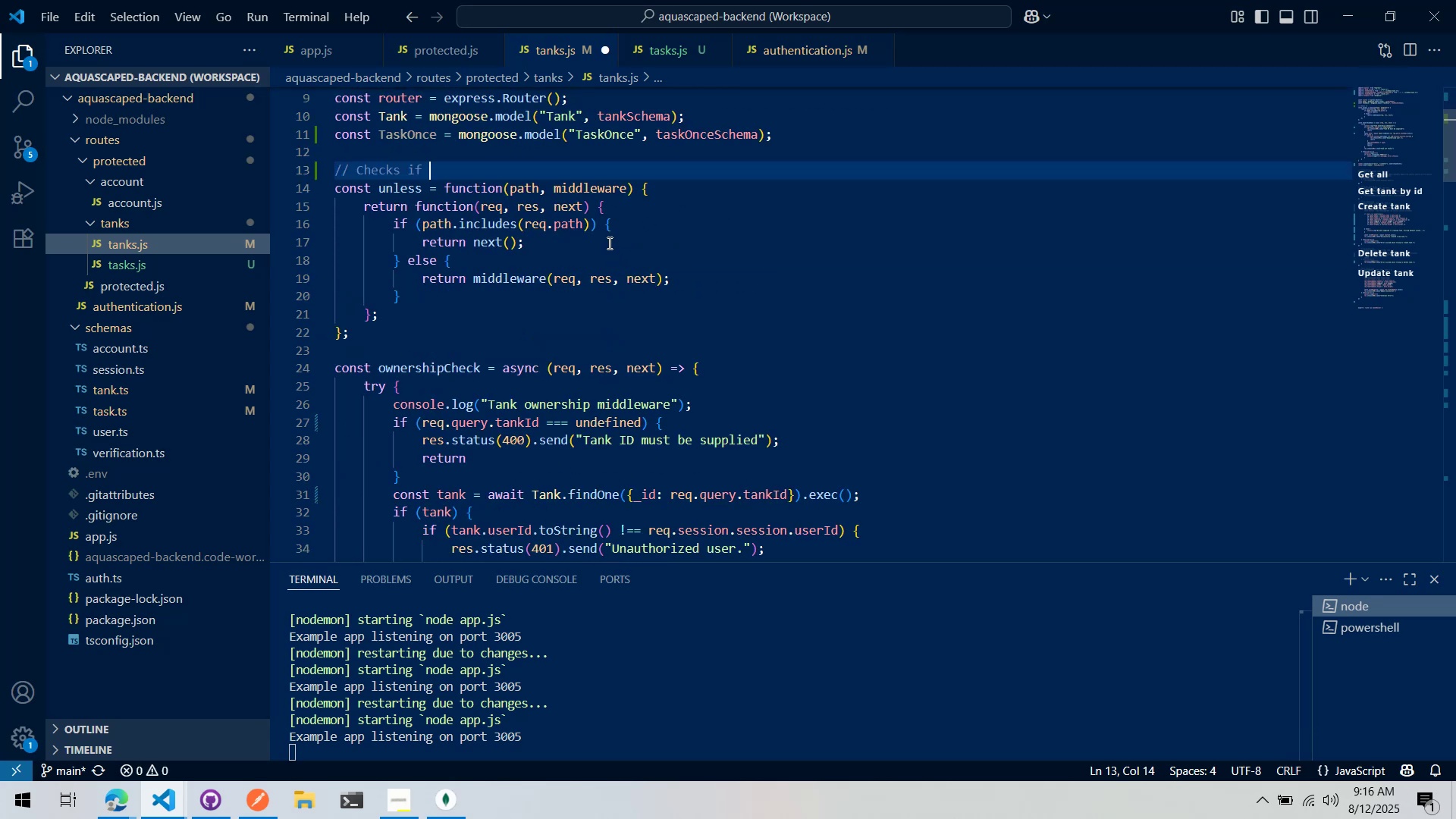 
scroll: coordinate [608, 243], scroll_direction: up, amount: 3.0
 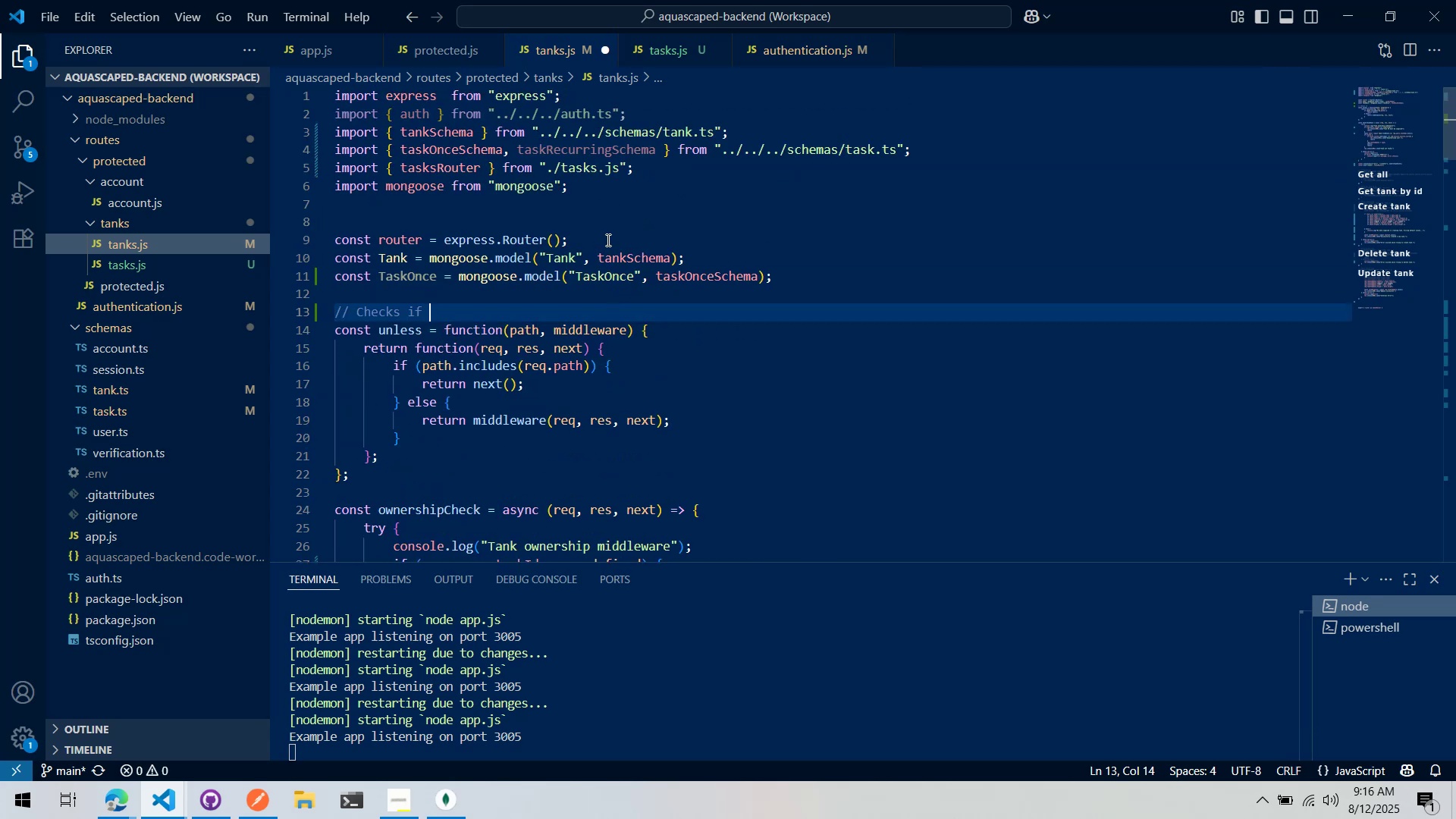 
type(req is)
key(Backspace)
key(Backspace)
type(is within a)
key(Backspace)
type(path array of rot)
key(Backspace)
type(utes, i)
key(Backspace)
type(middleware )
 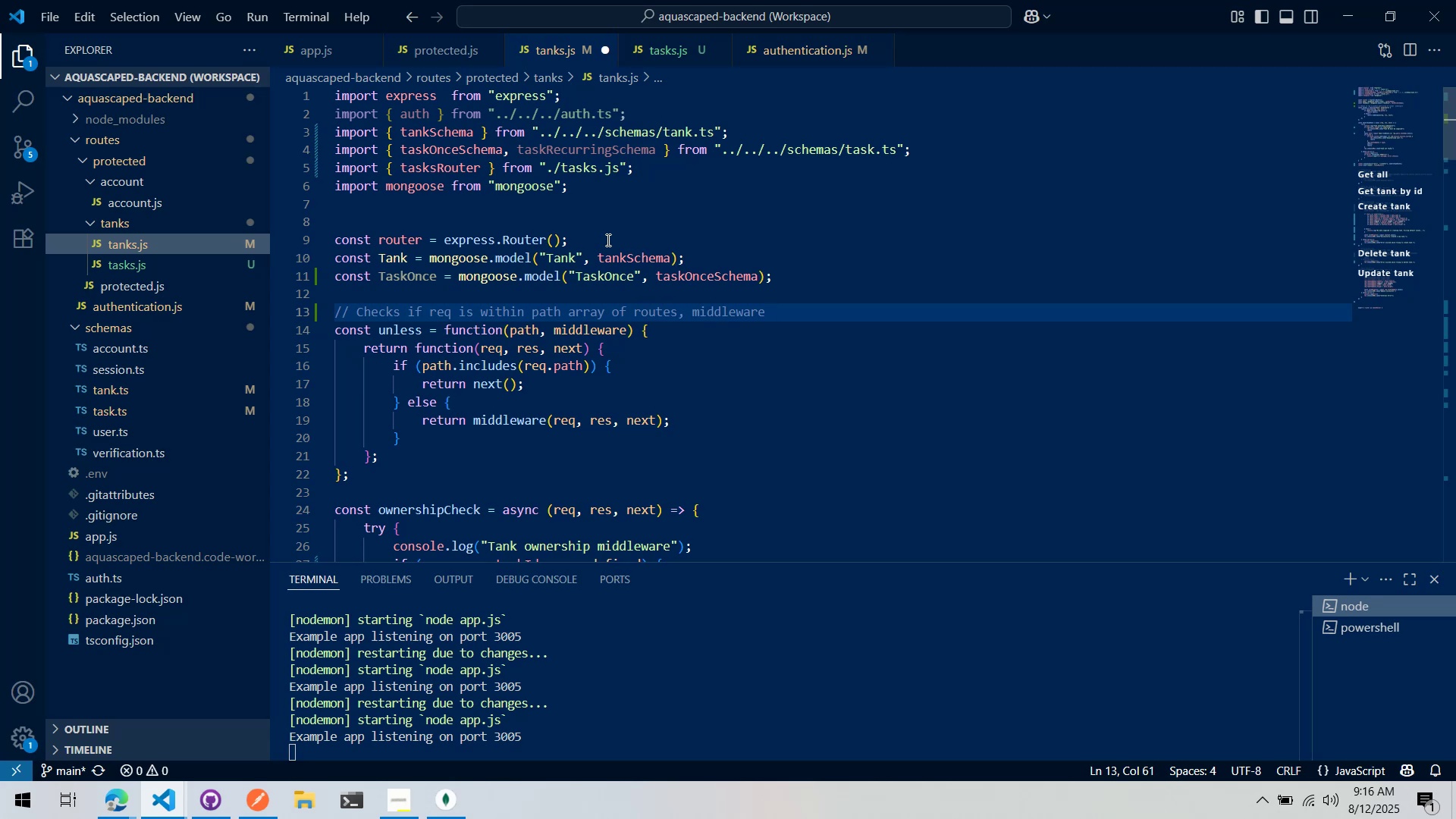 
type(if not within them)
 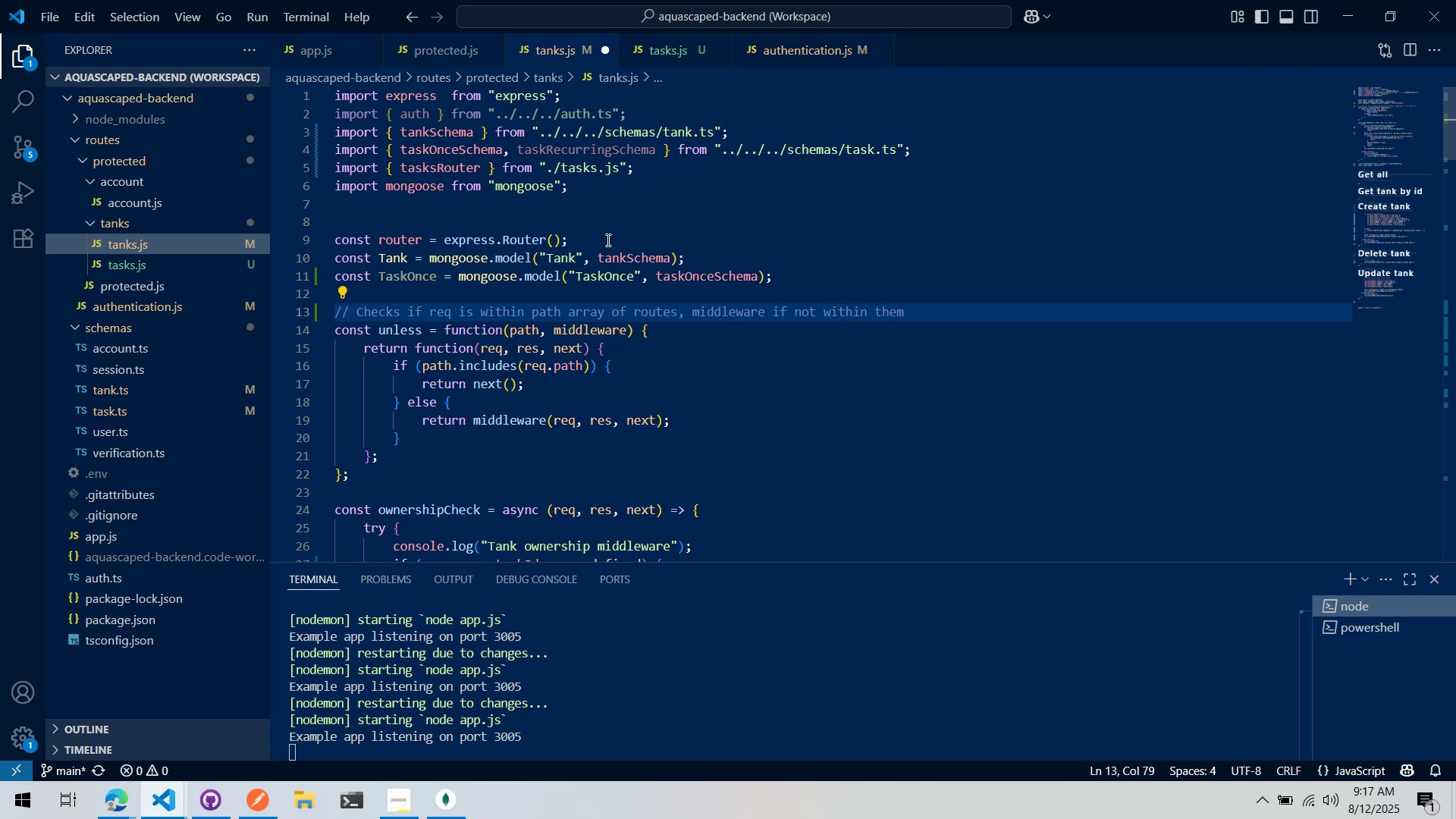 
key(Control+S)
 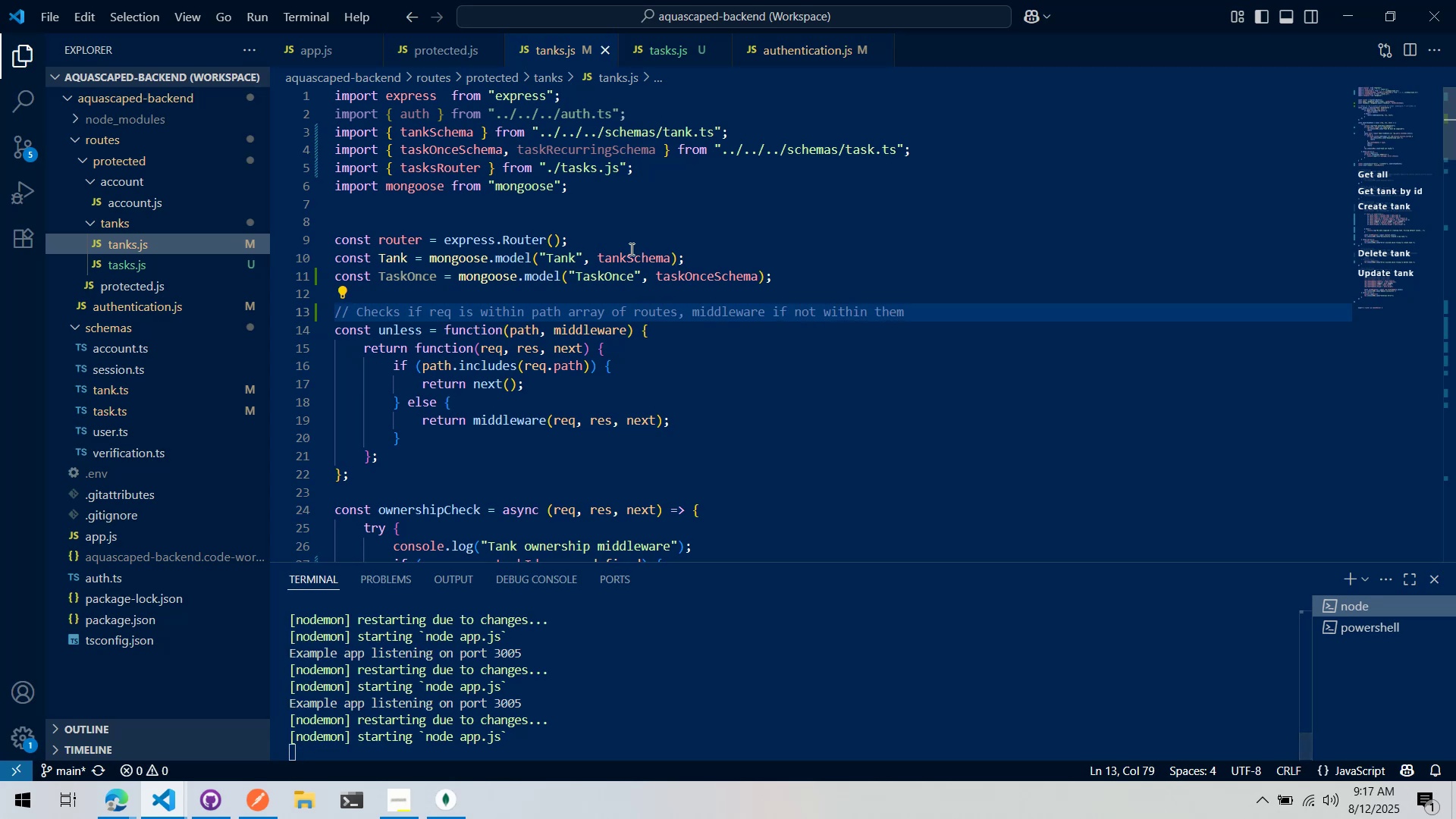 
left_click([606, 276])
 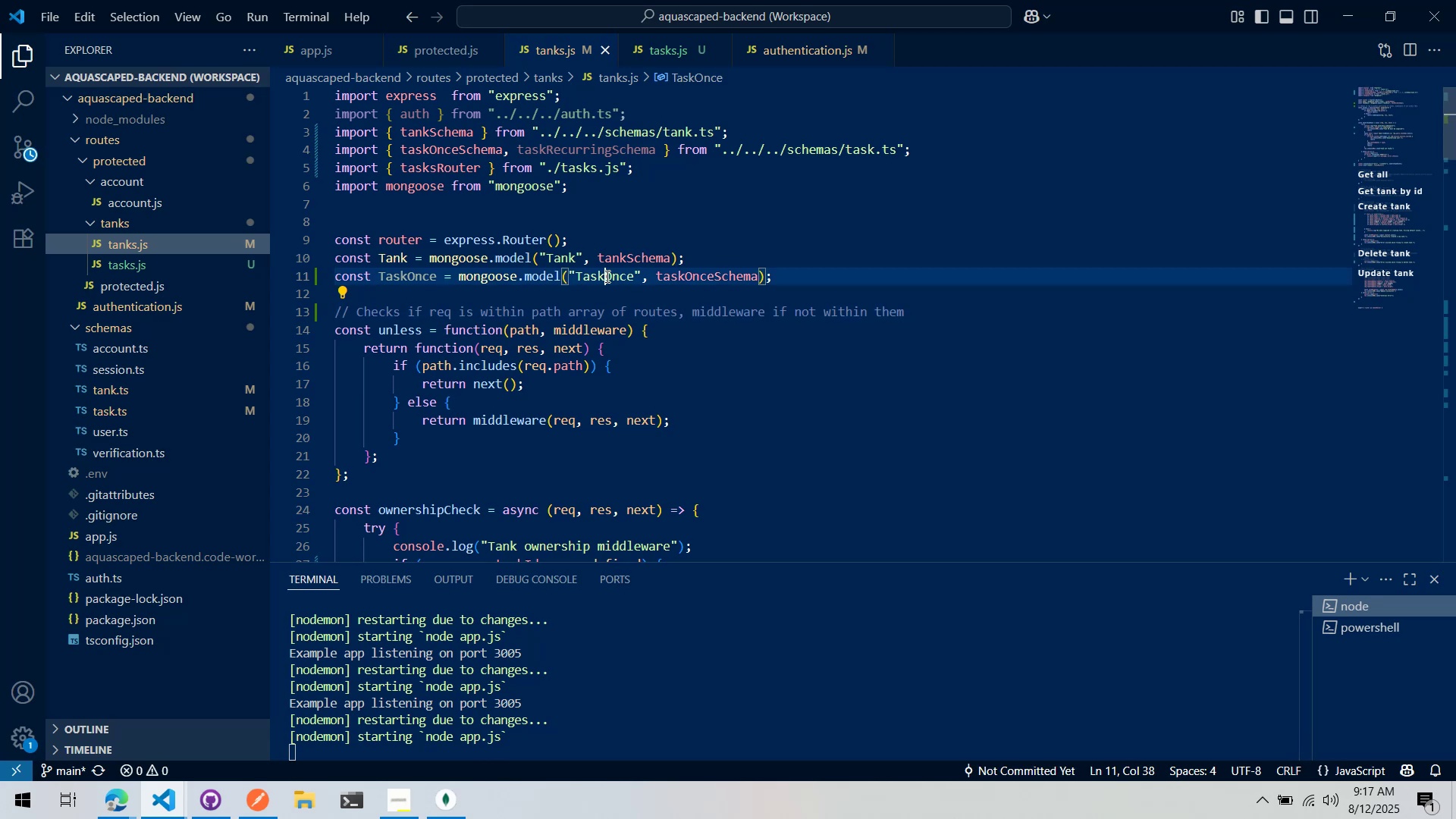 
key(Control+ControlLeft)
 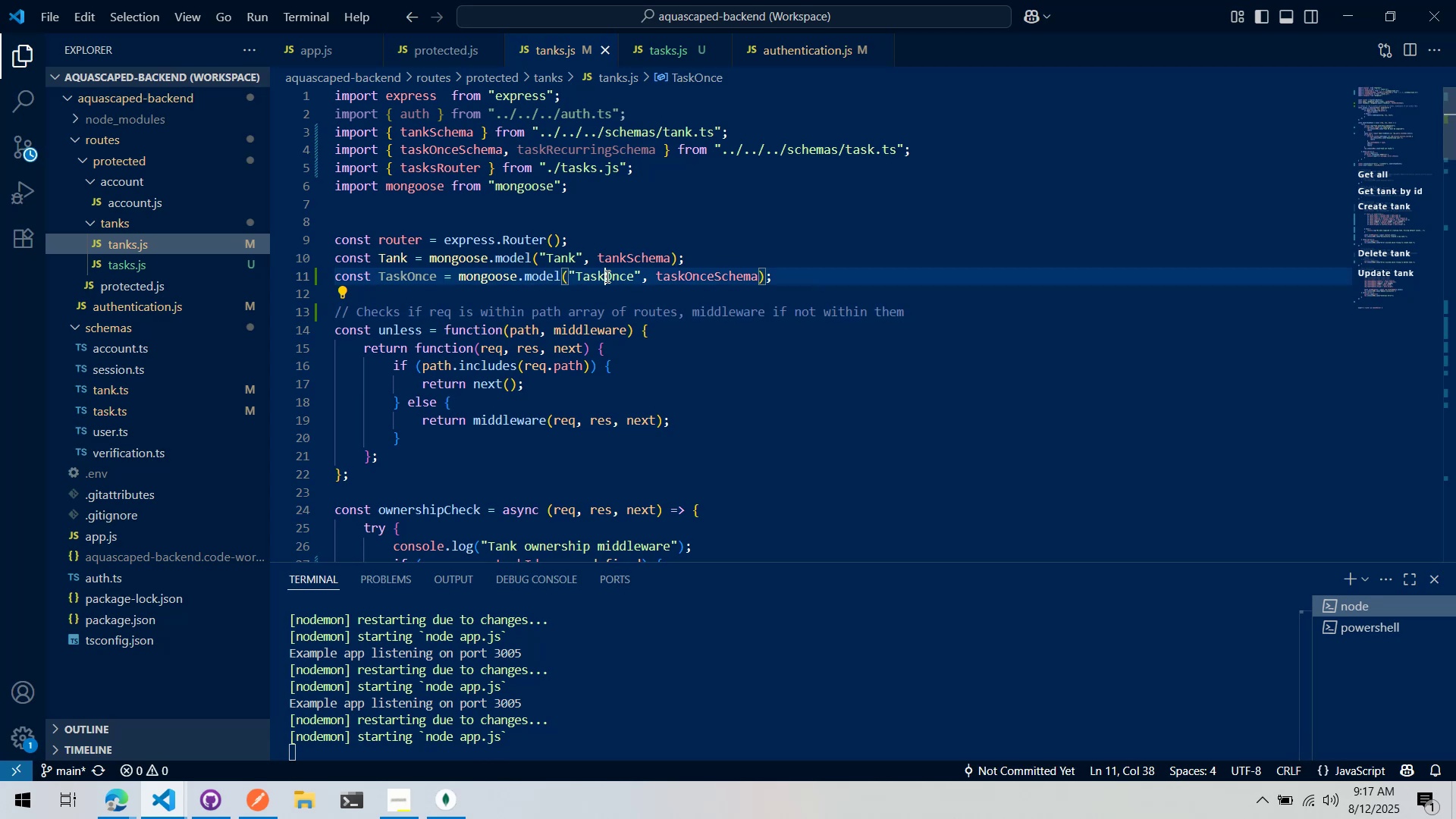 
key(Control+X)
 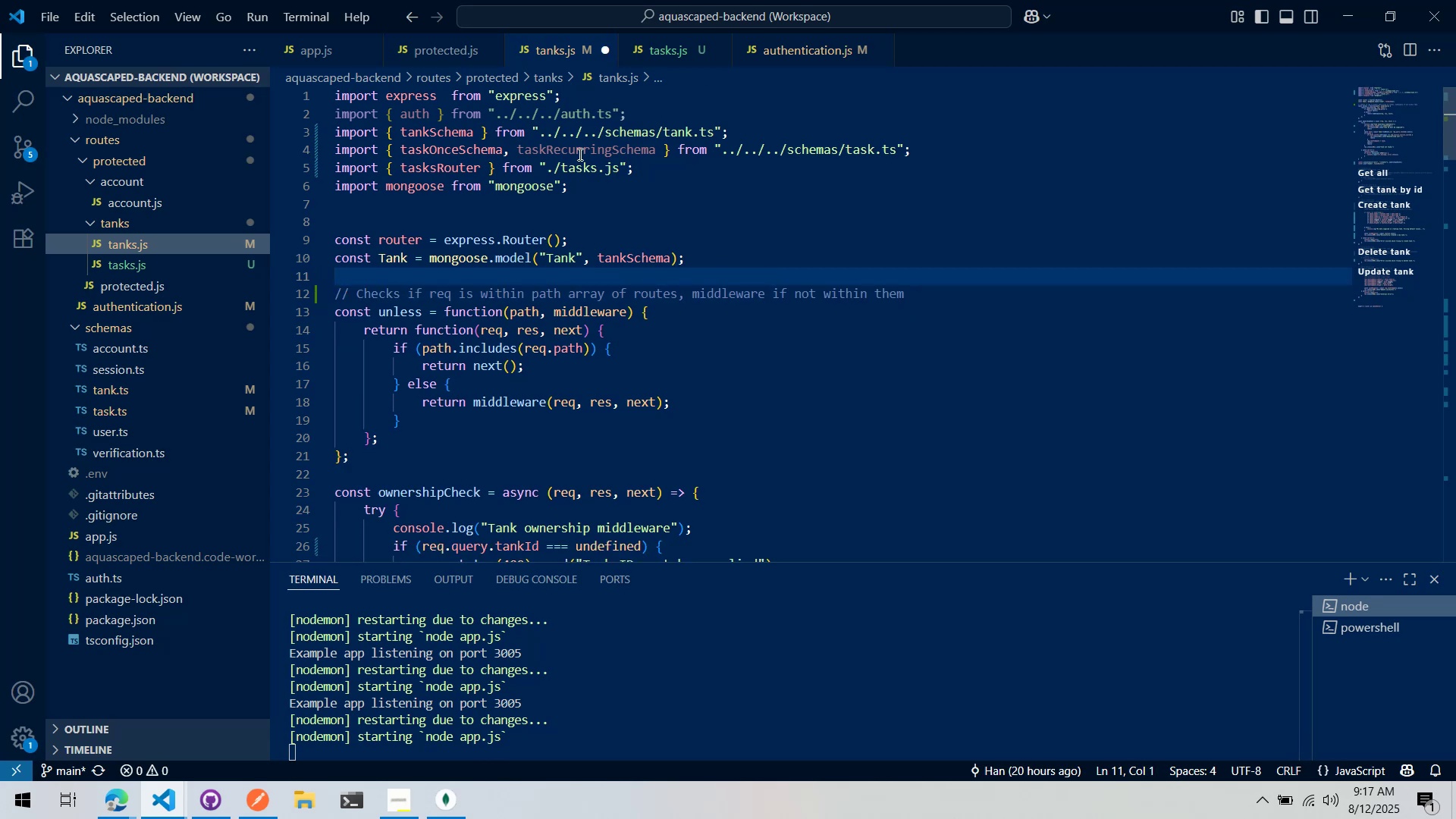 
left_click([503, 154])
 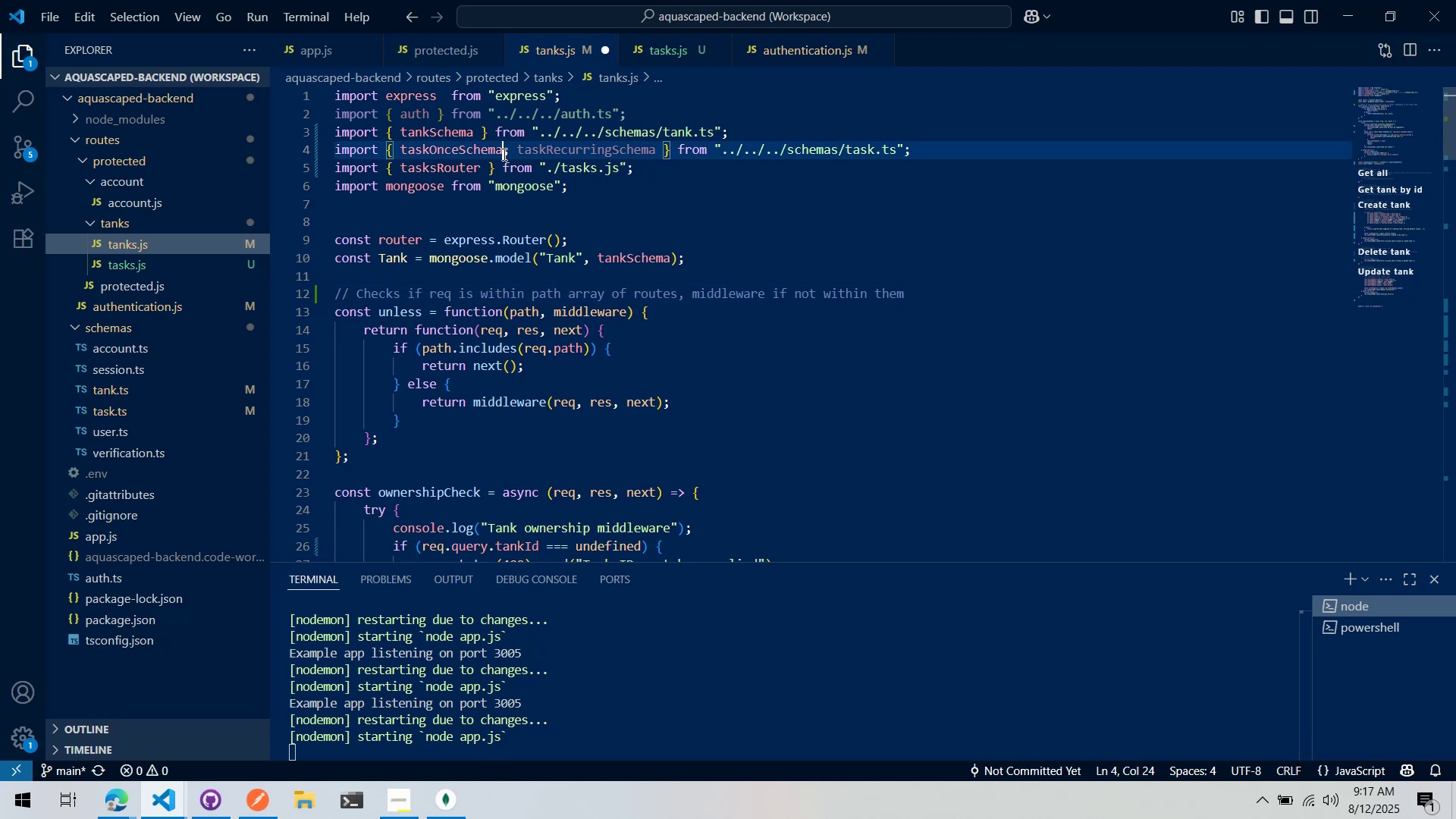 
key(Control+ControlLeft)
 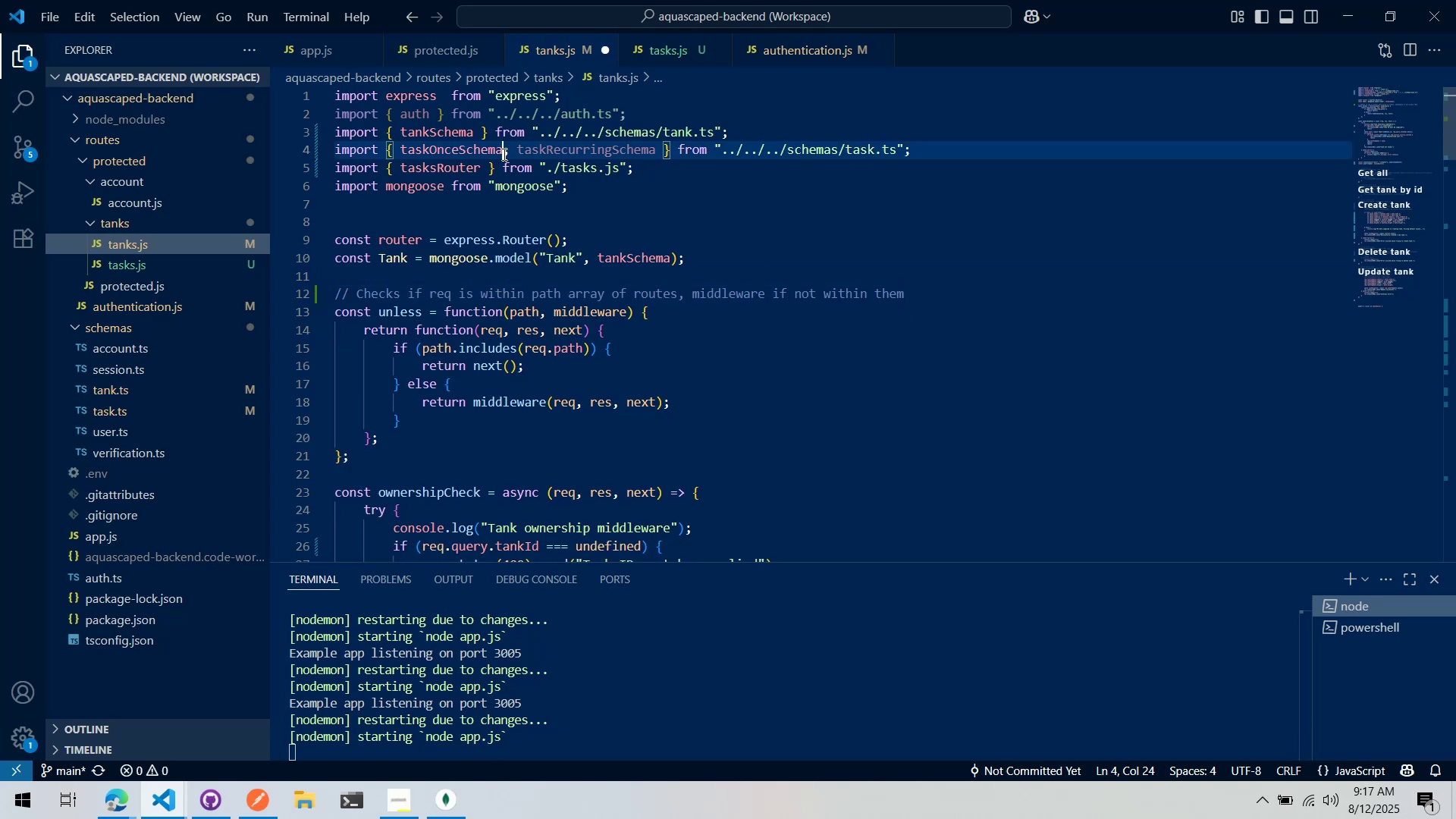 
key(Control+X)
 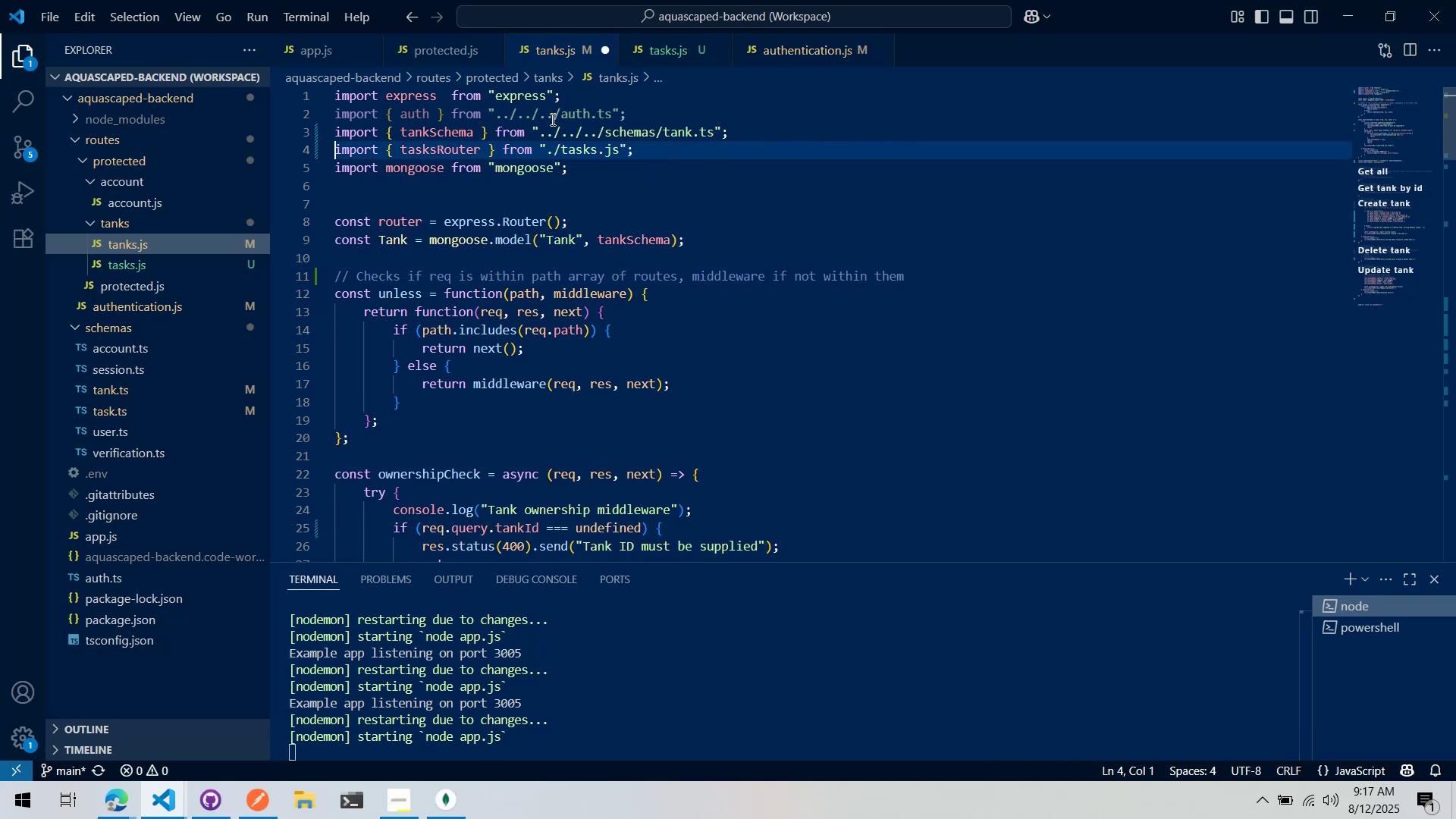 
key(Control+ControlLeft)
 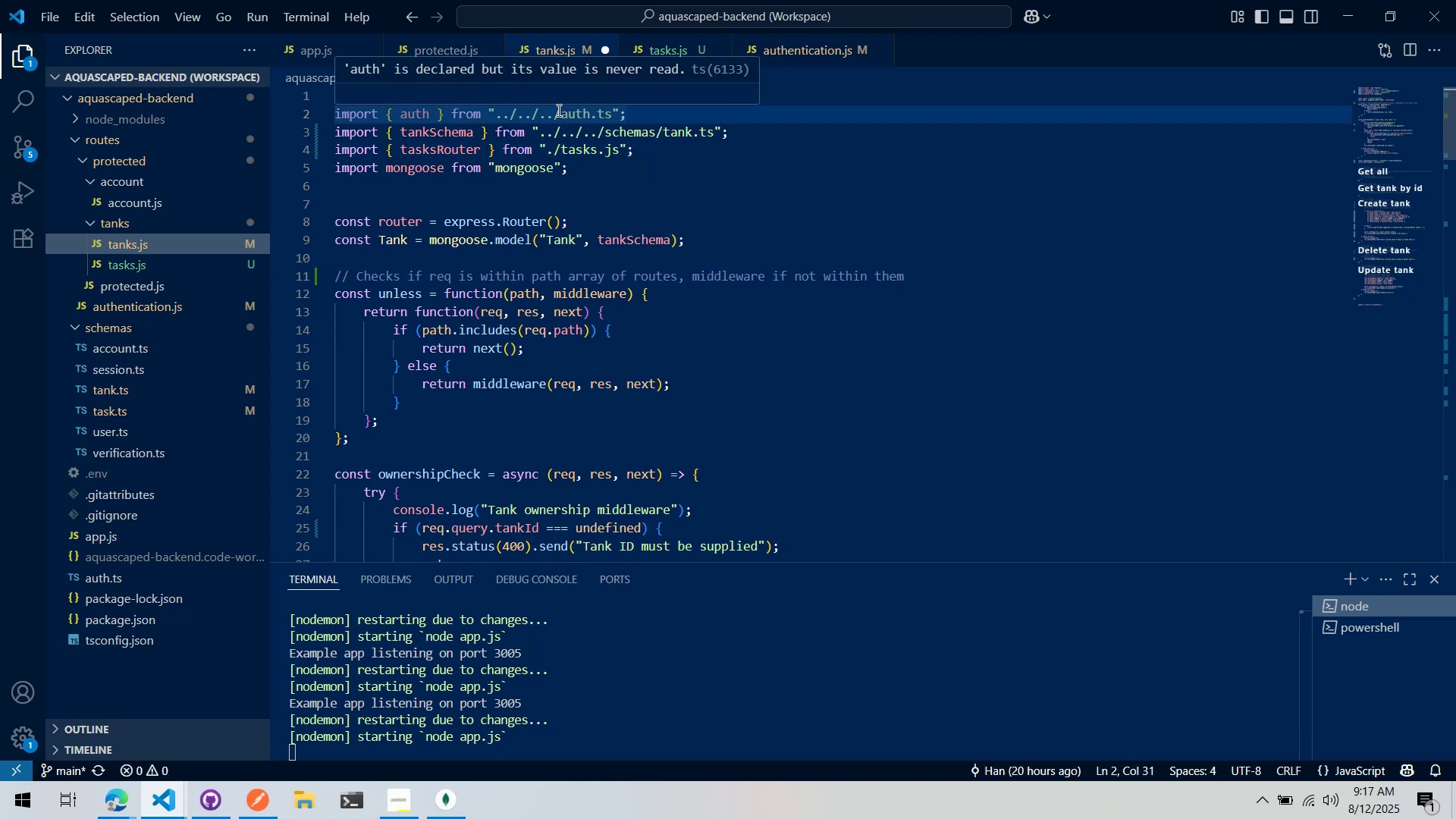 
key(Control+X)
 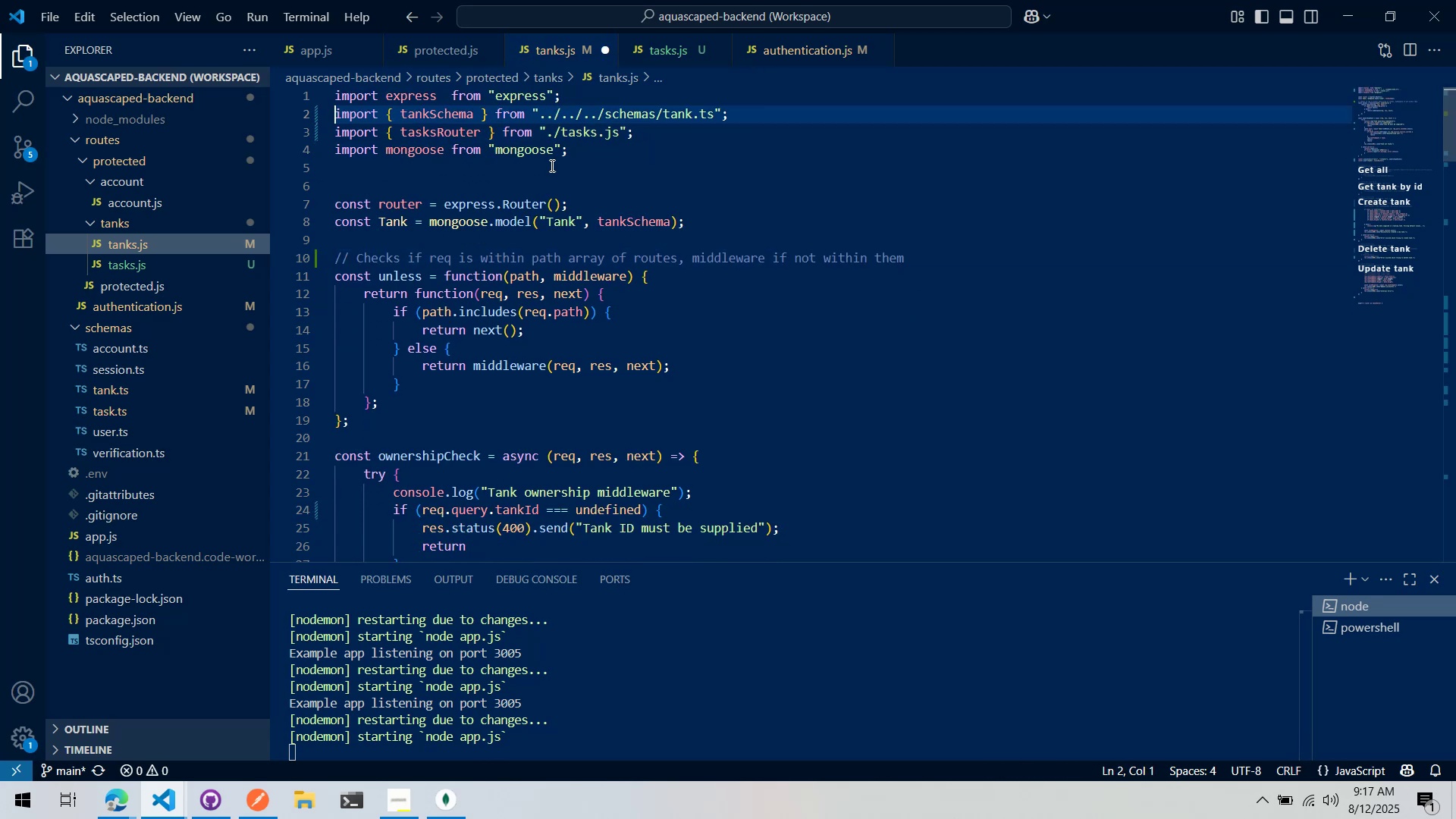 
left_click([550, 168])
 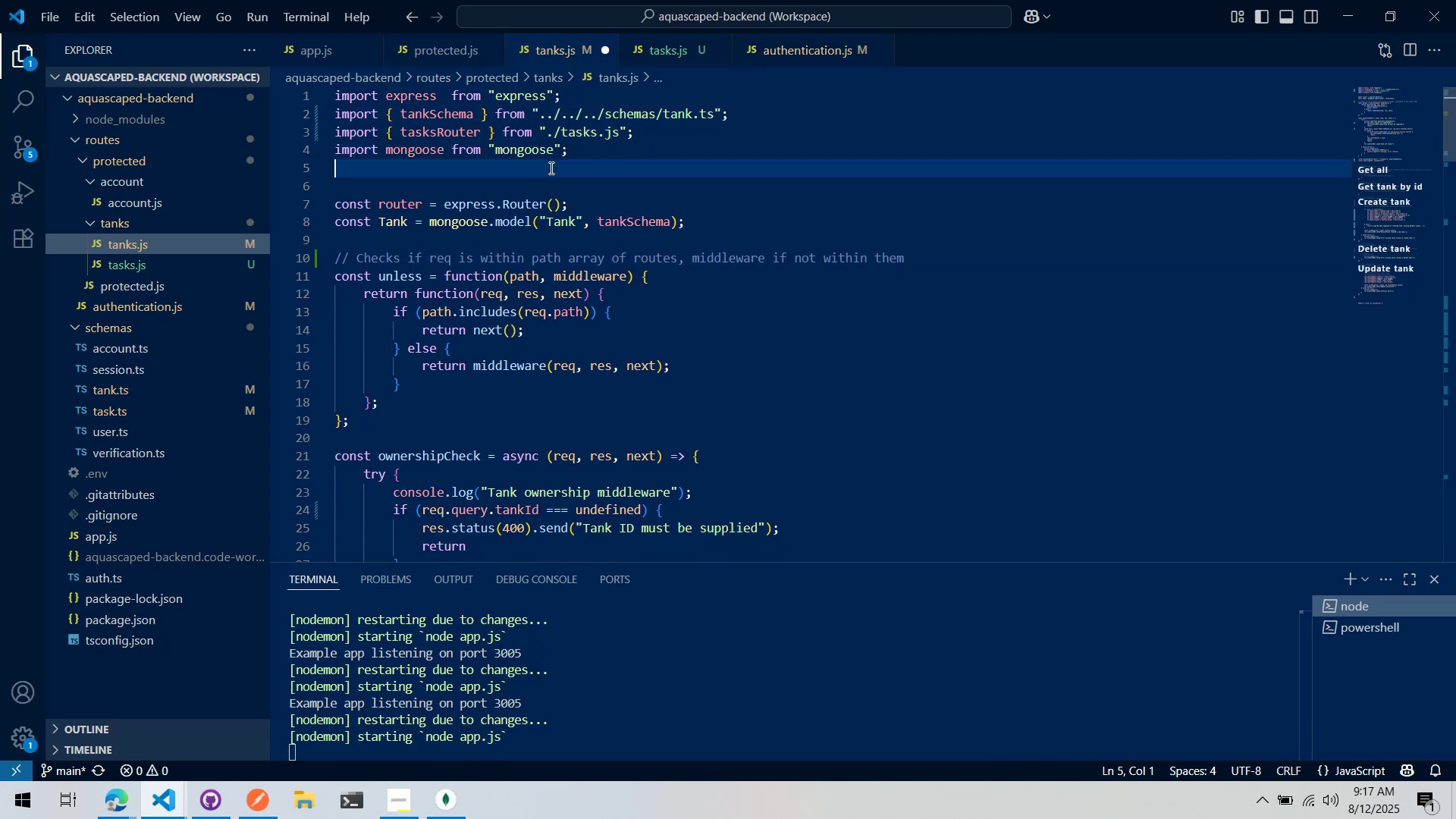 
key(Control+ControlLeft)
 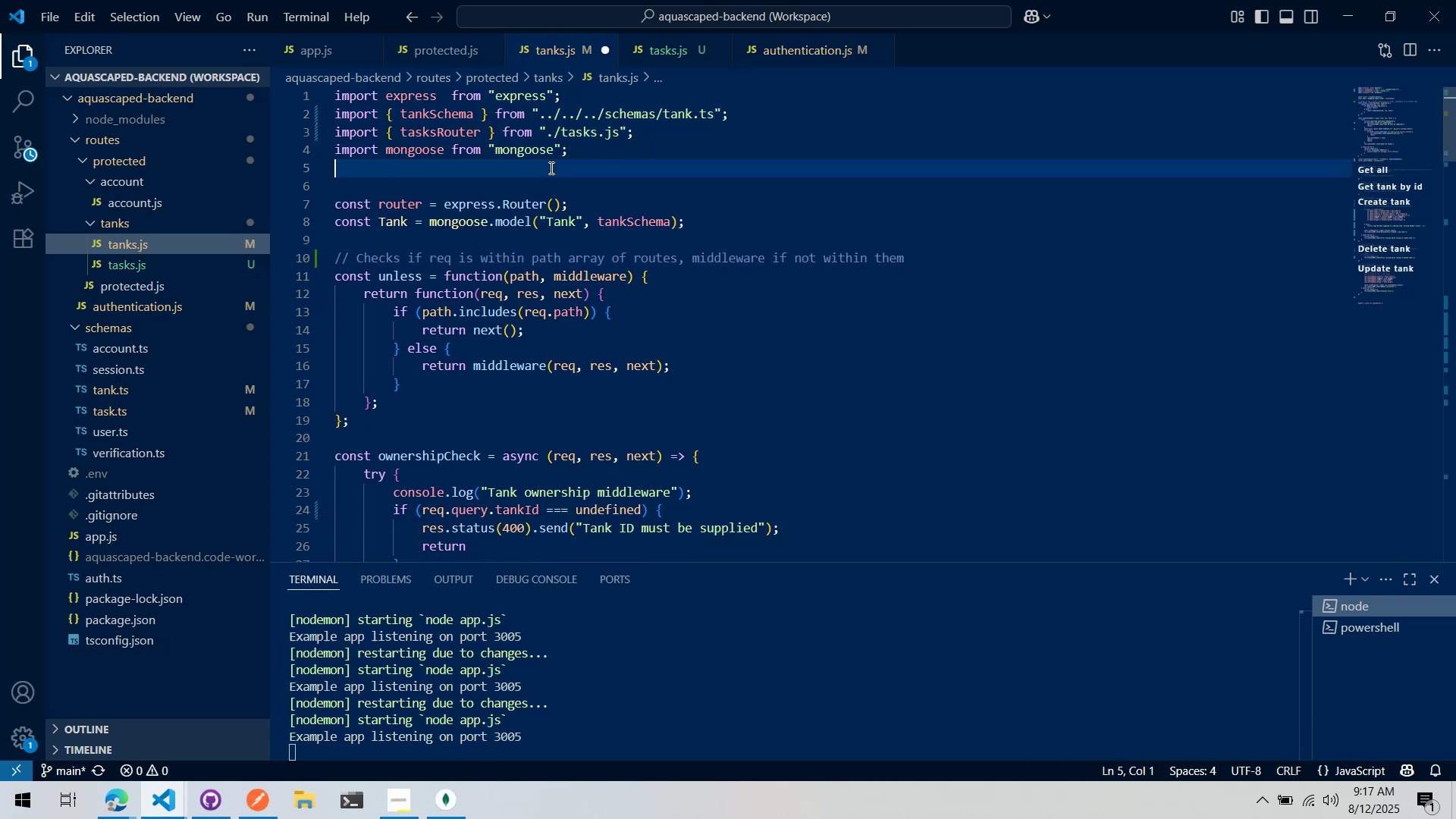 
key(Control+S)
 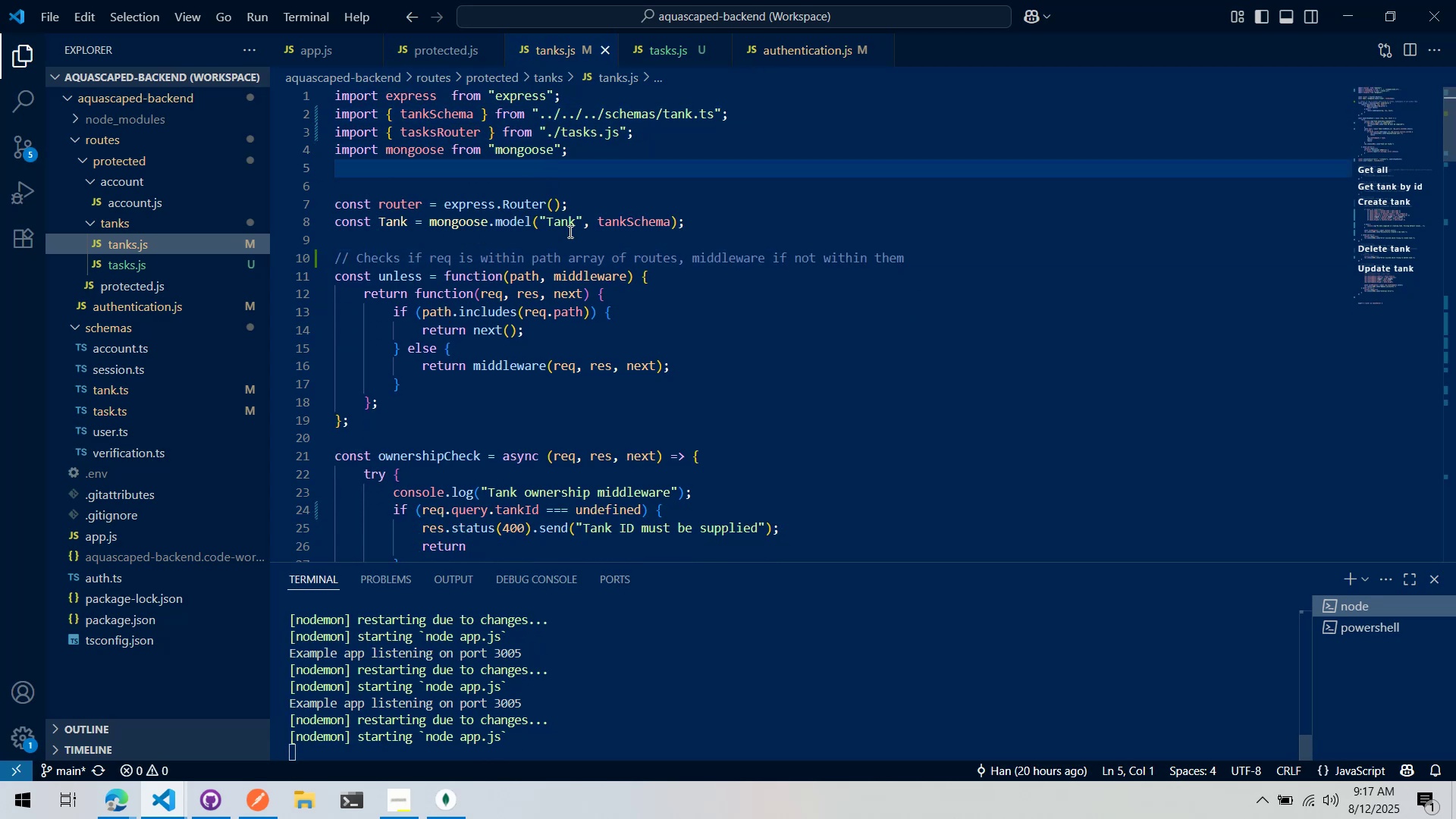 
scroll: coordinate [591, 305], scroll_direction: down, amount: 3.0
 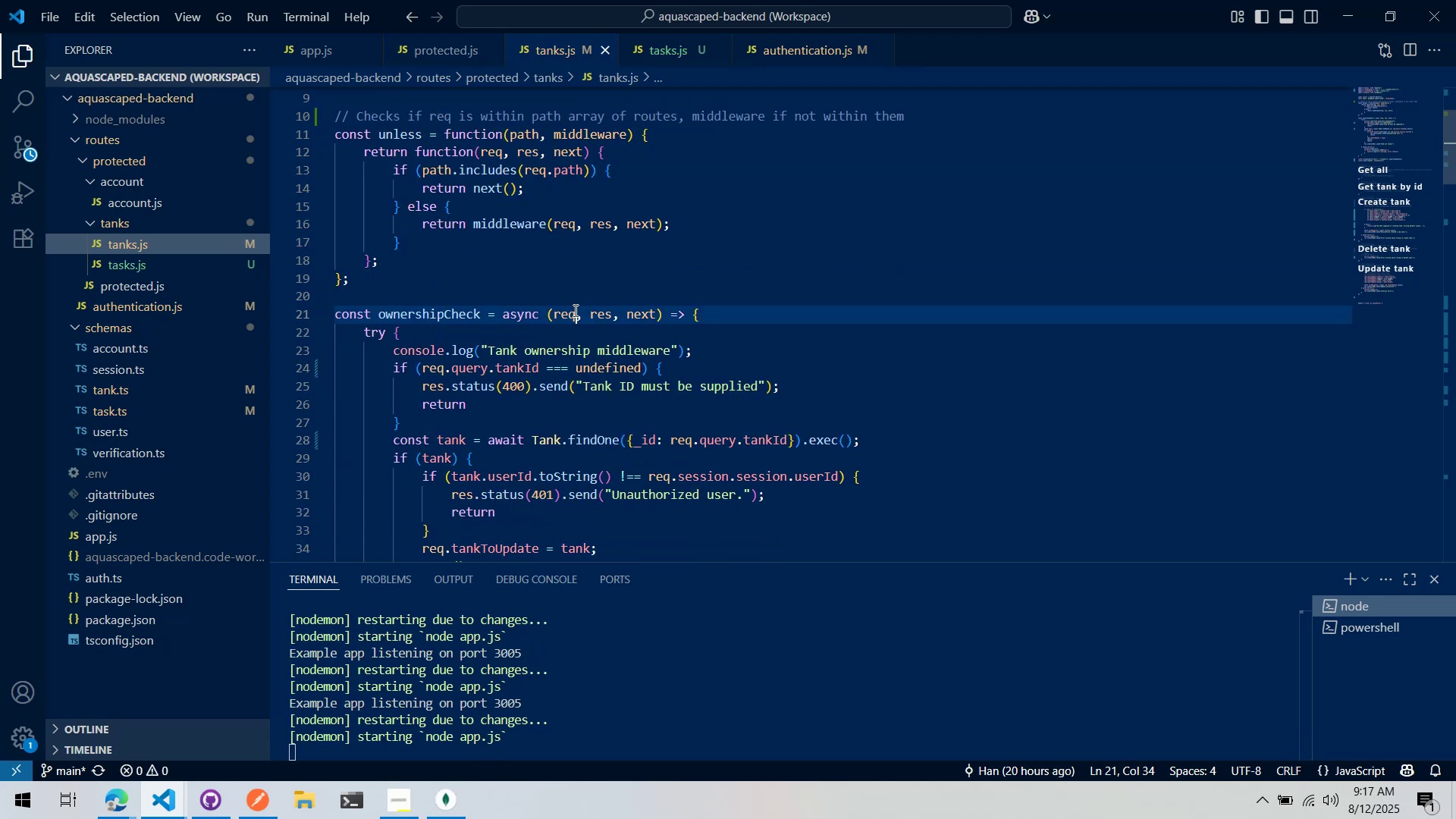 
double_click([588, 298])
 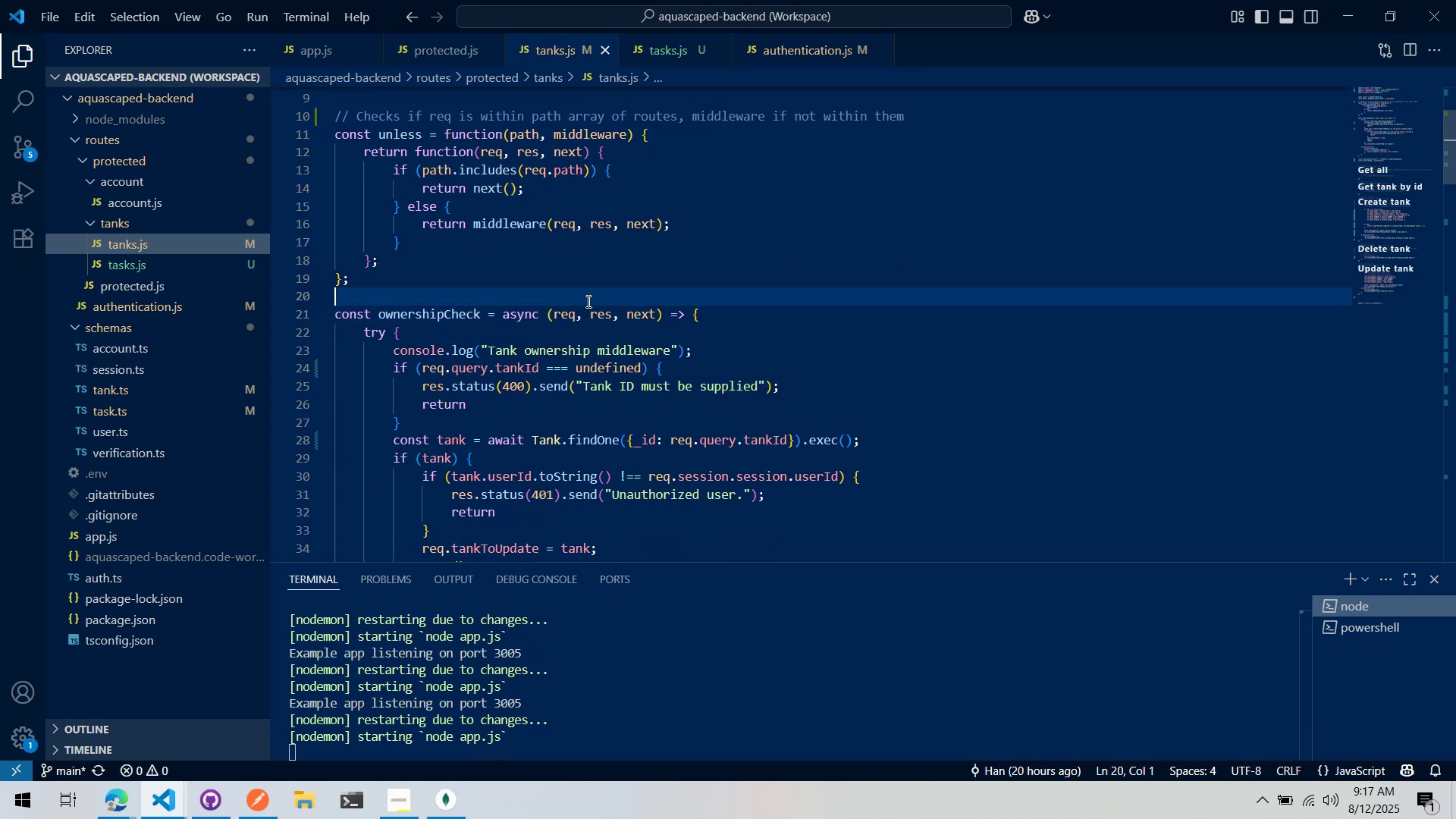 
key(Control+Enter)
 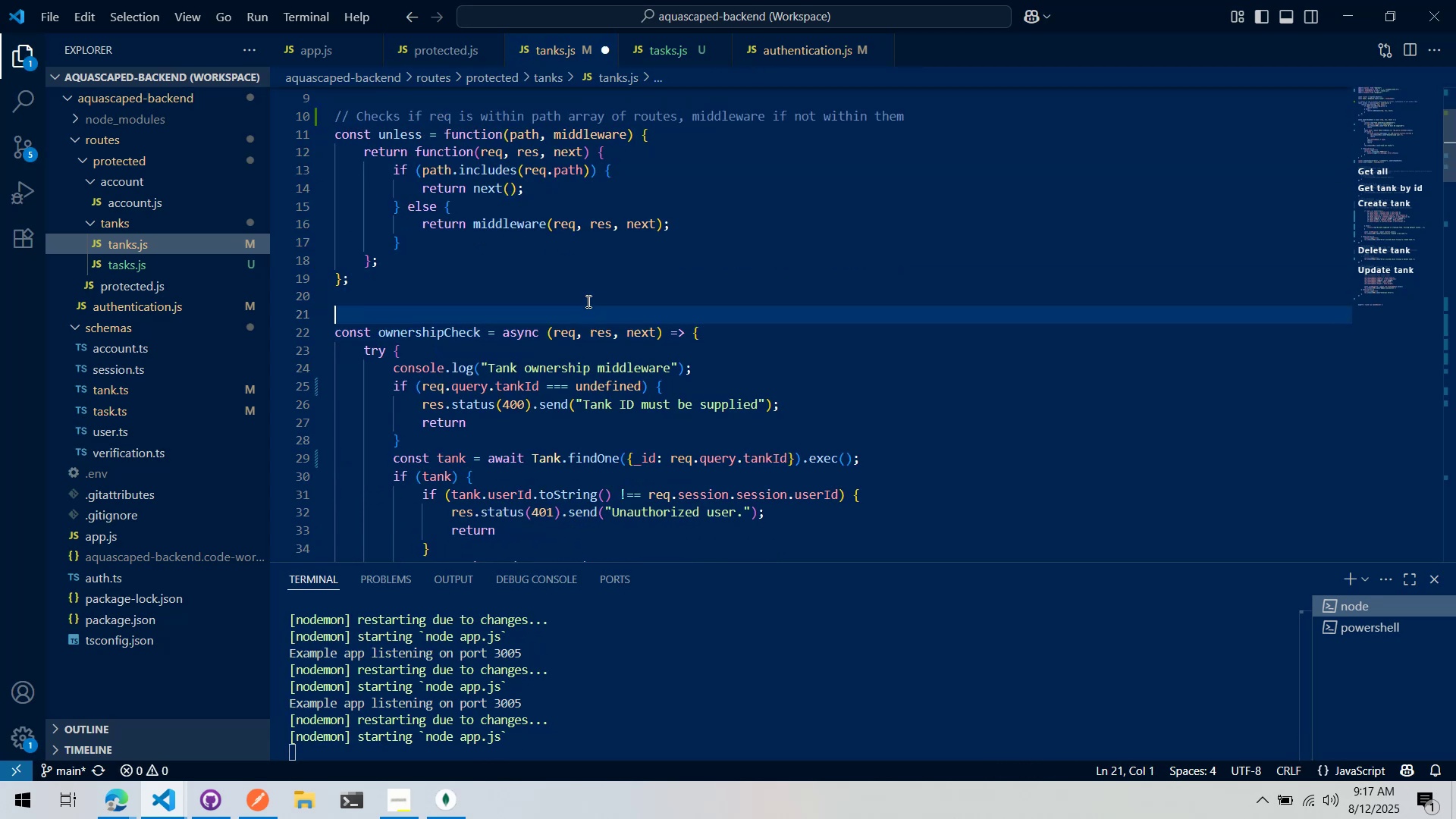 
type(// Che)
 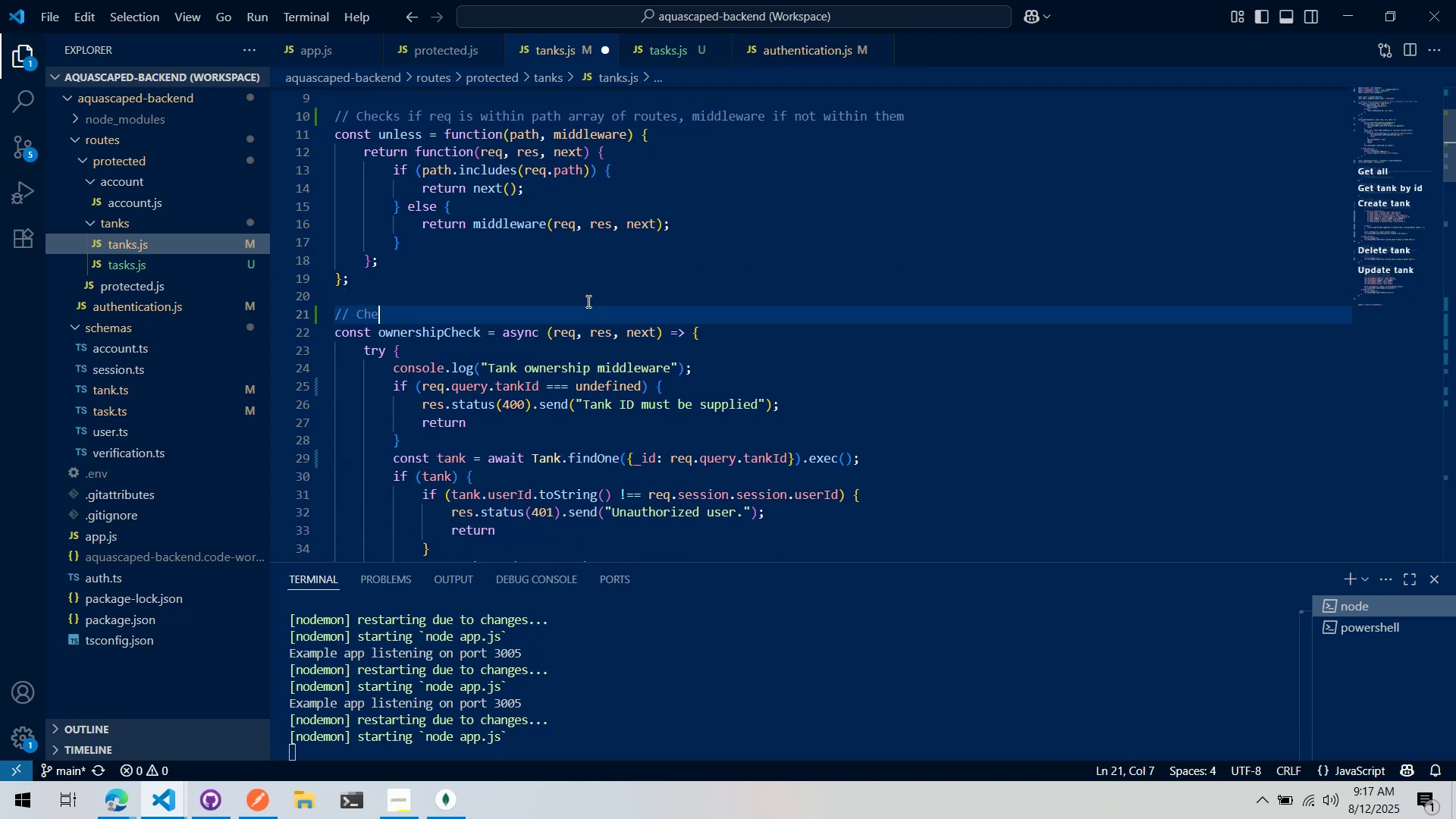 
key(Control+ControlLeft)
 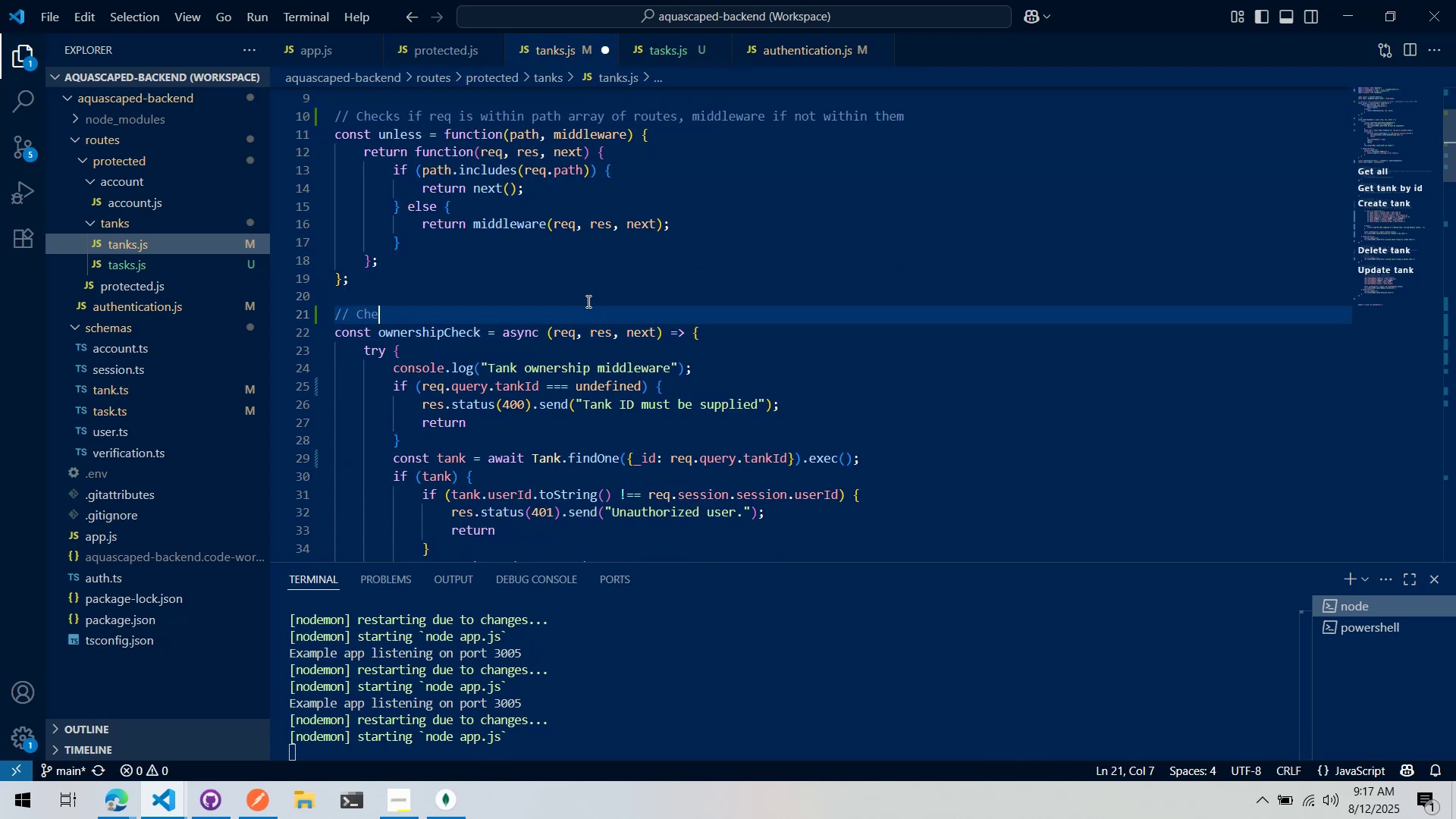 
key(Control+Backspace)
 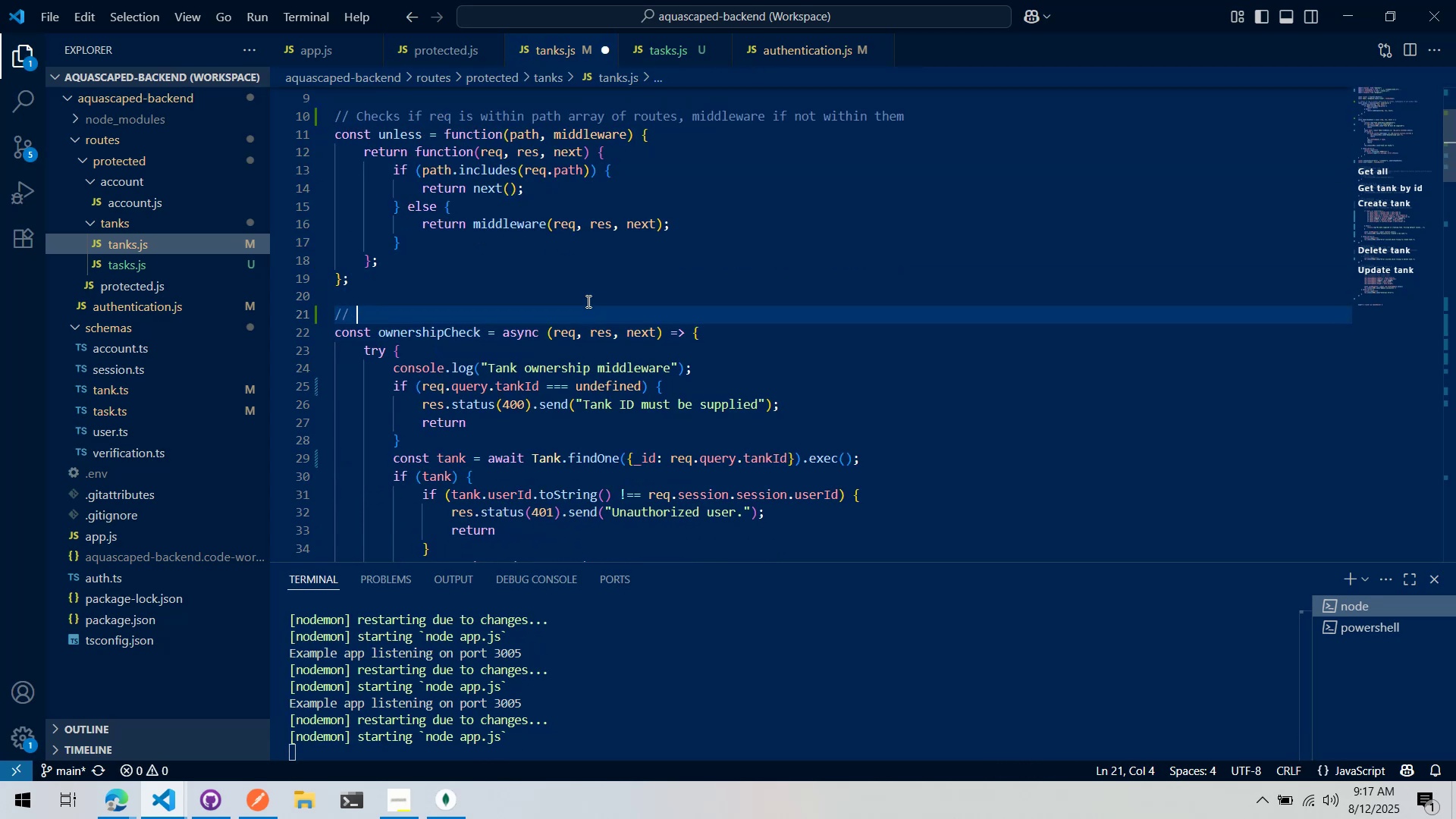 
type(Middleware to check if cu)
key(Backspace)
key(Backspace)
type(current )
 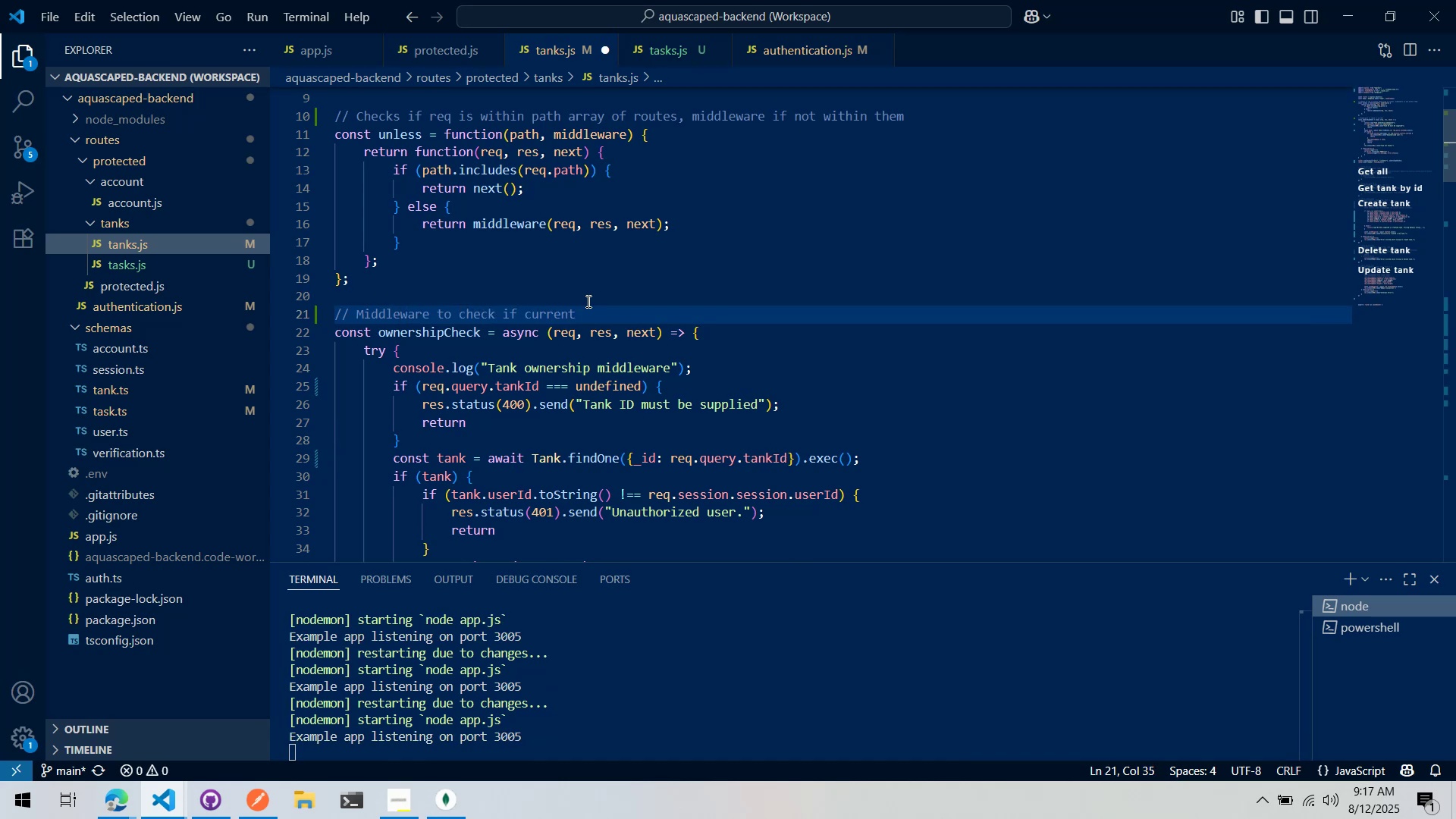 
key(Control+Backspace)
 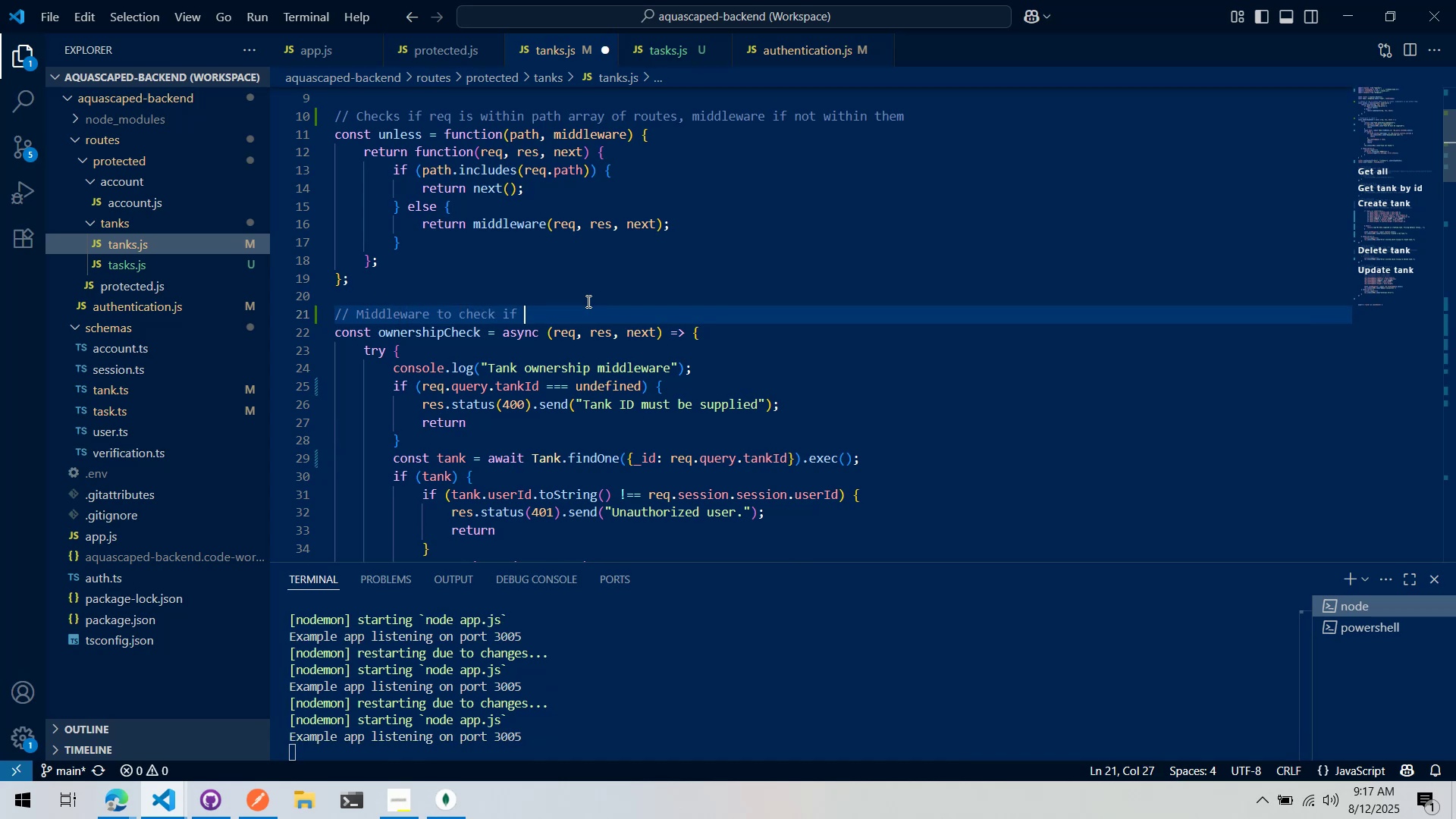 
type(current user session )
 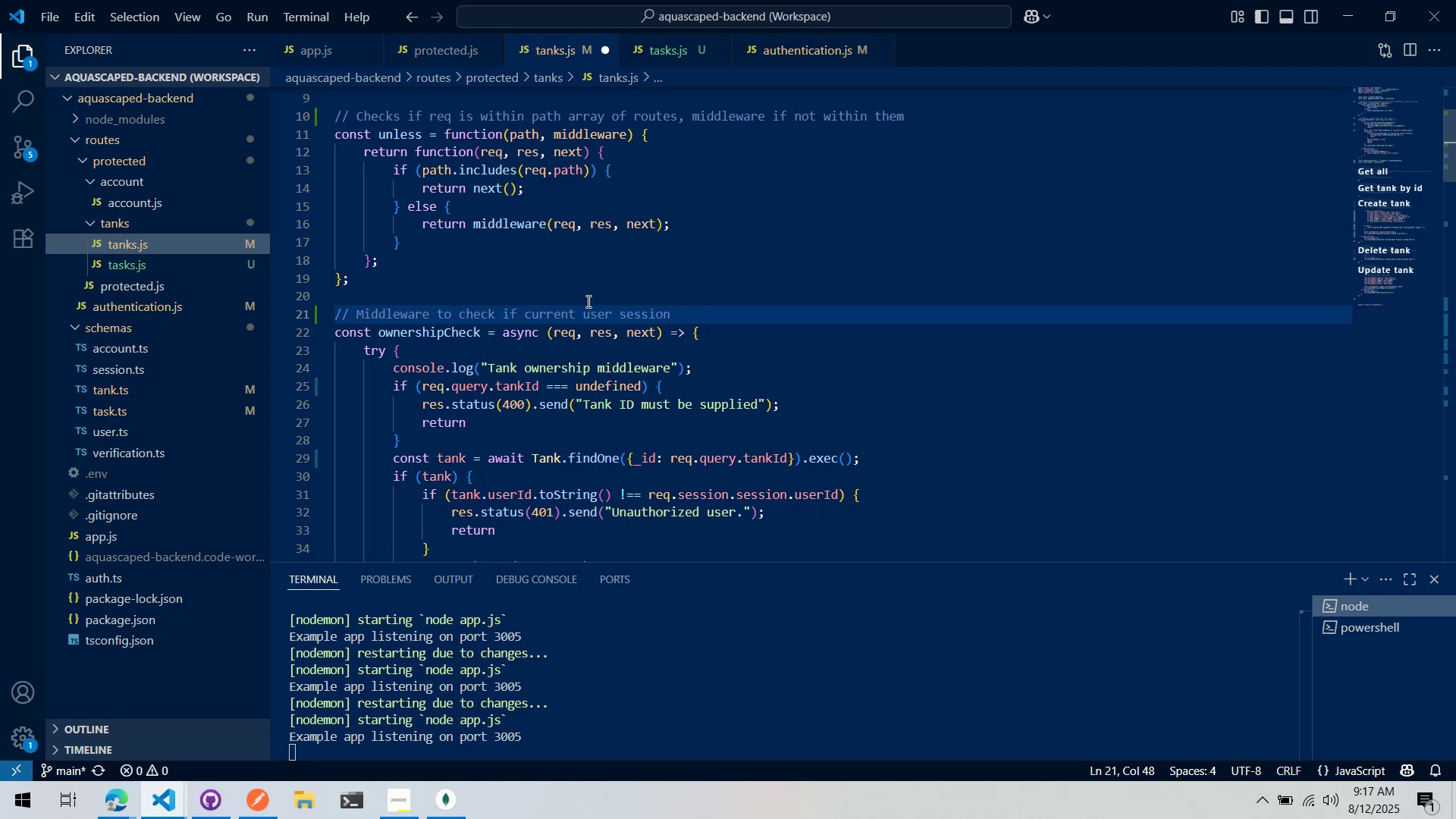 
wait(6.43)
 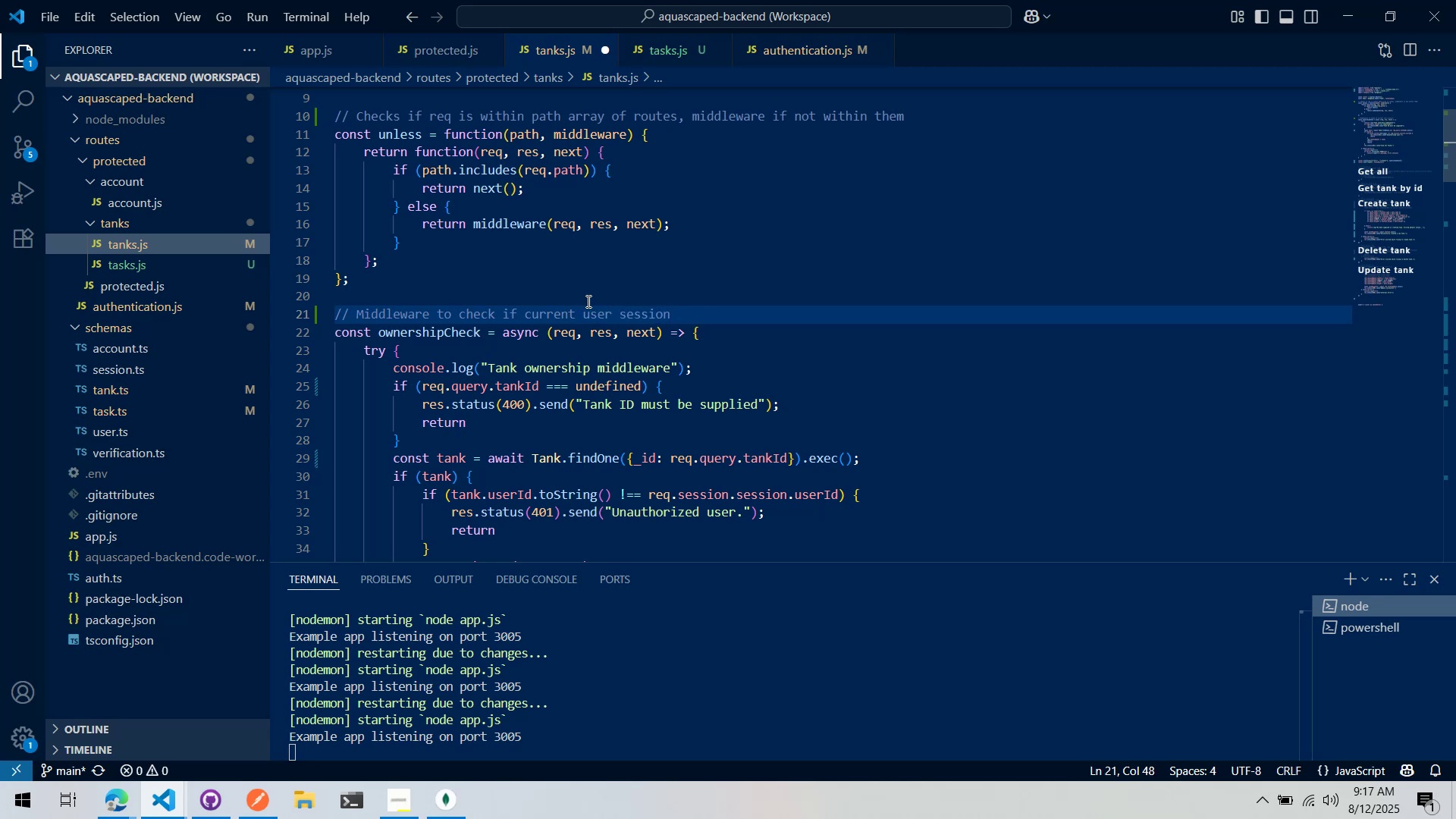 
type(owns the aforementioned tank with s)
key(Backspace)
type(T)
key(Backspace)
type(tankId)
 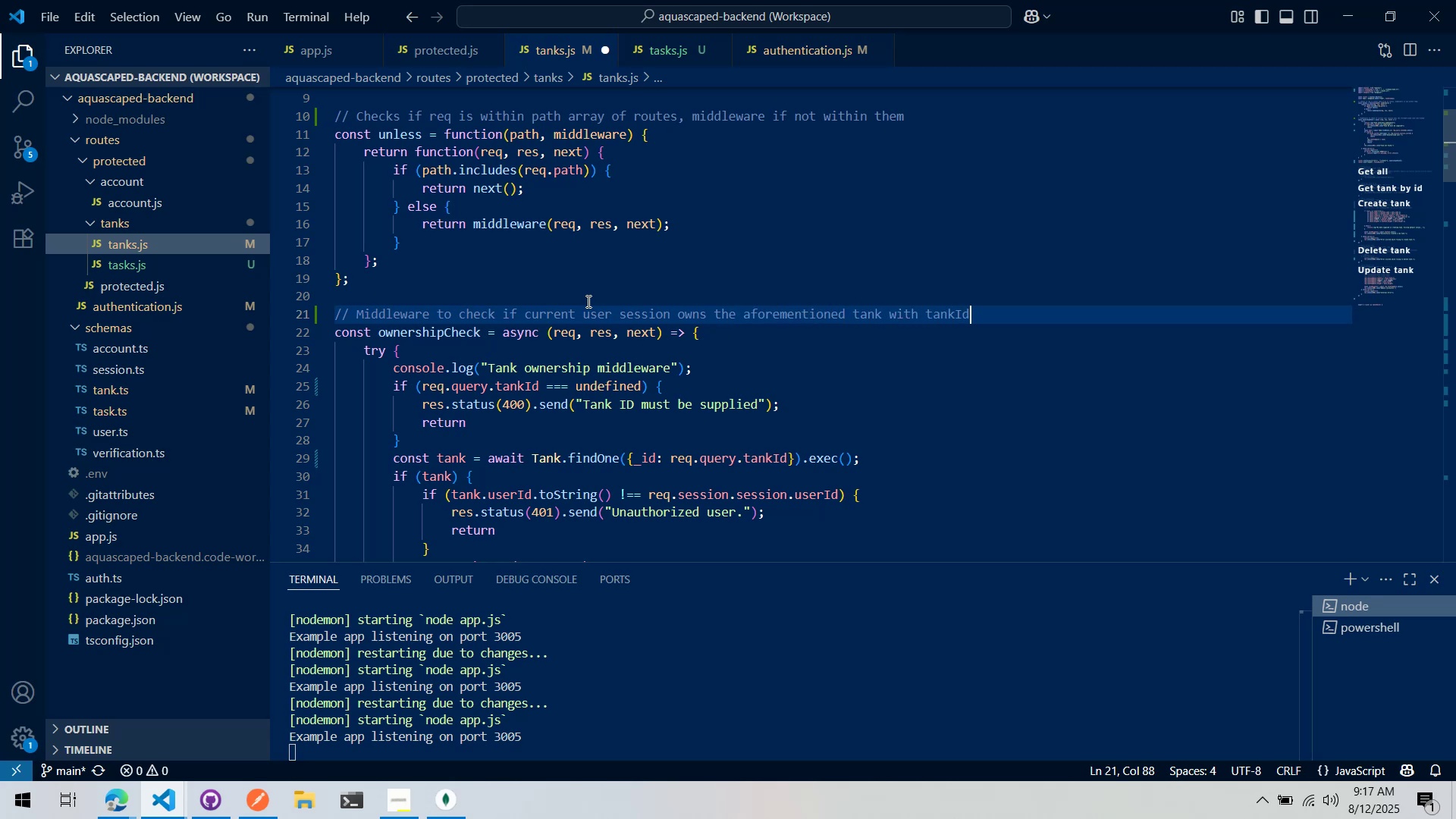 
key(Control+ArrowLeft)
 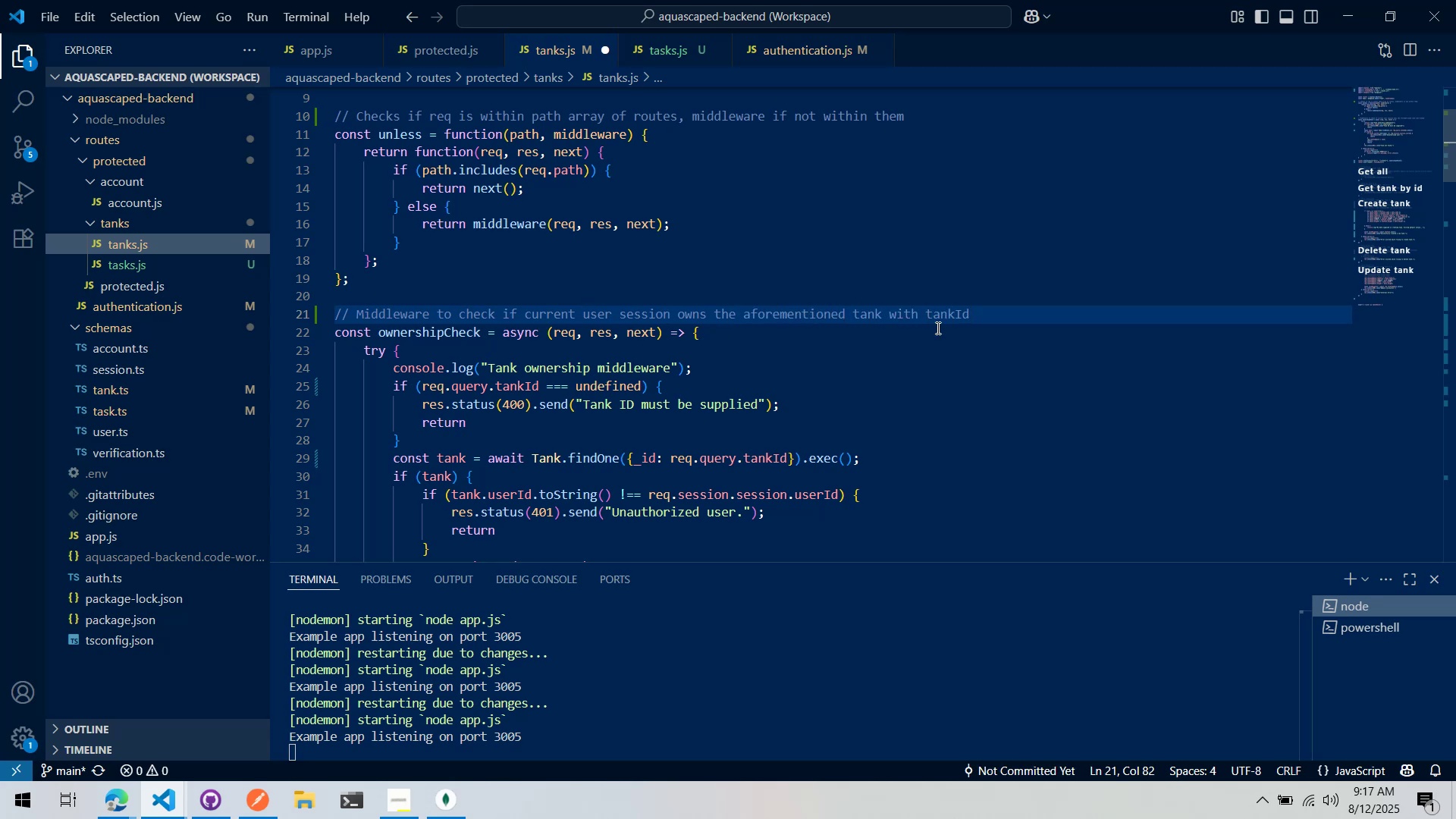 
double_click([950, 315])
 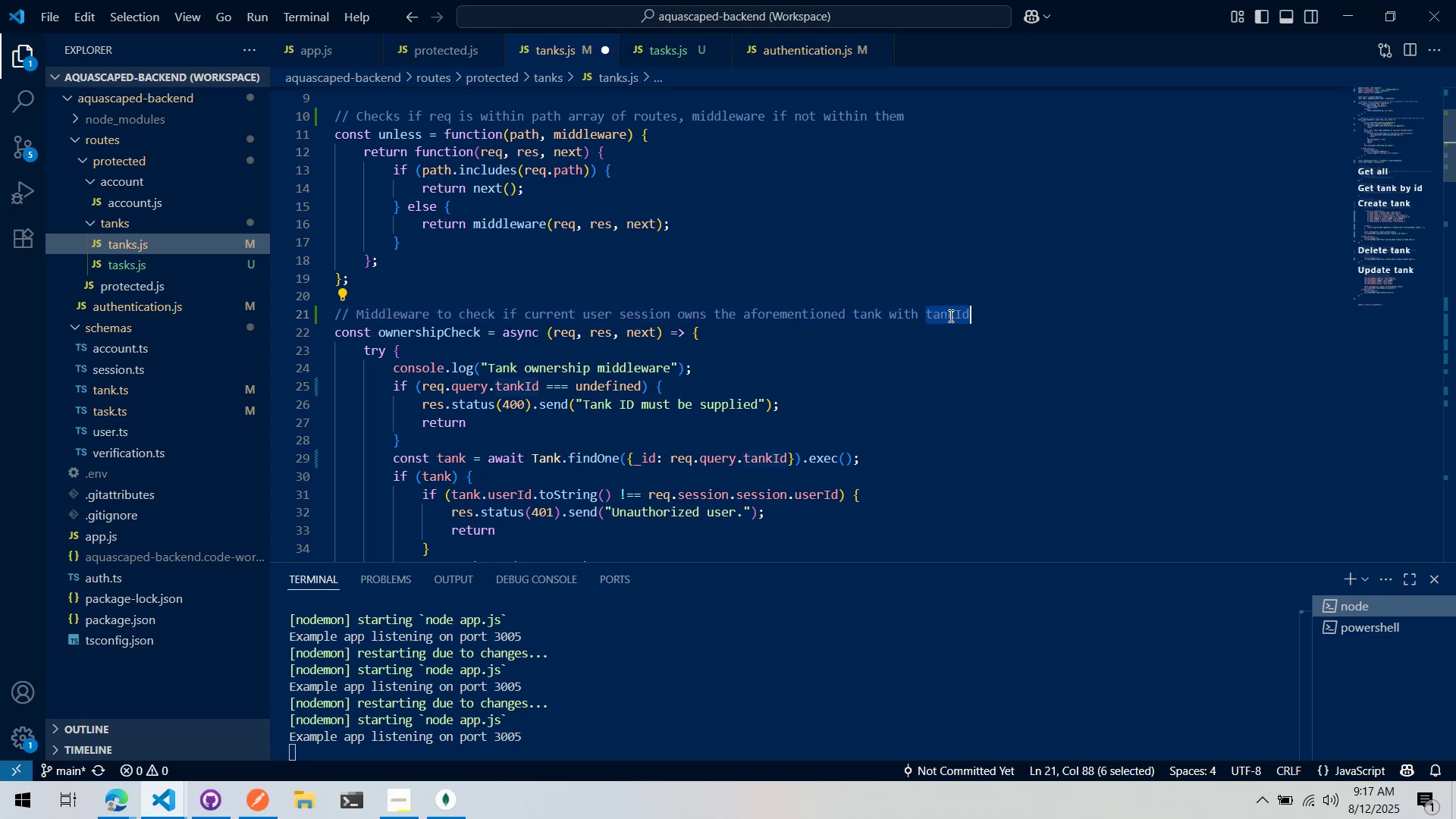 
key(BracketLeft)
 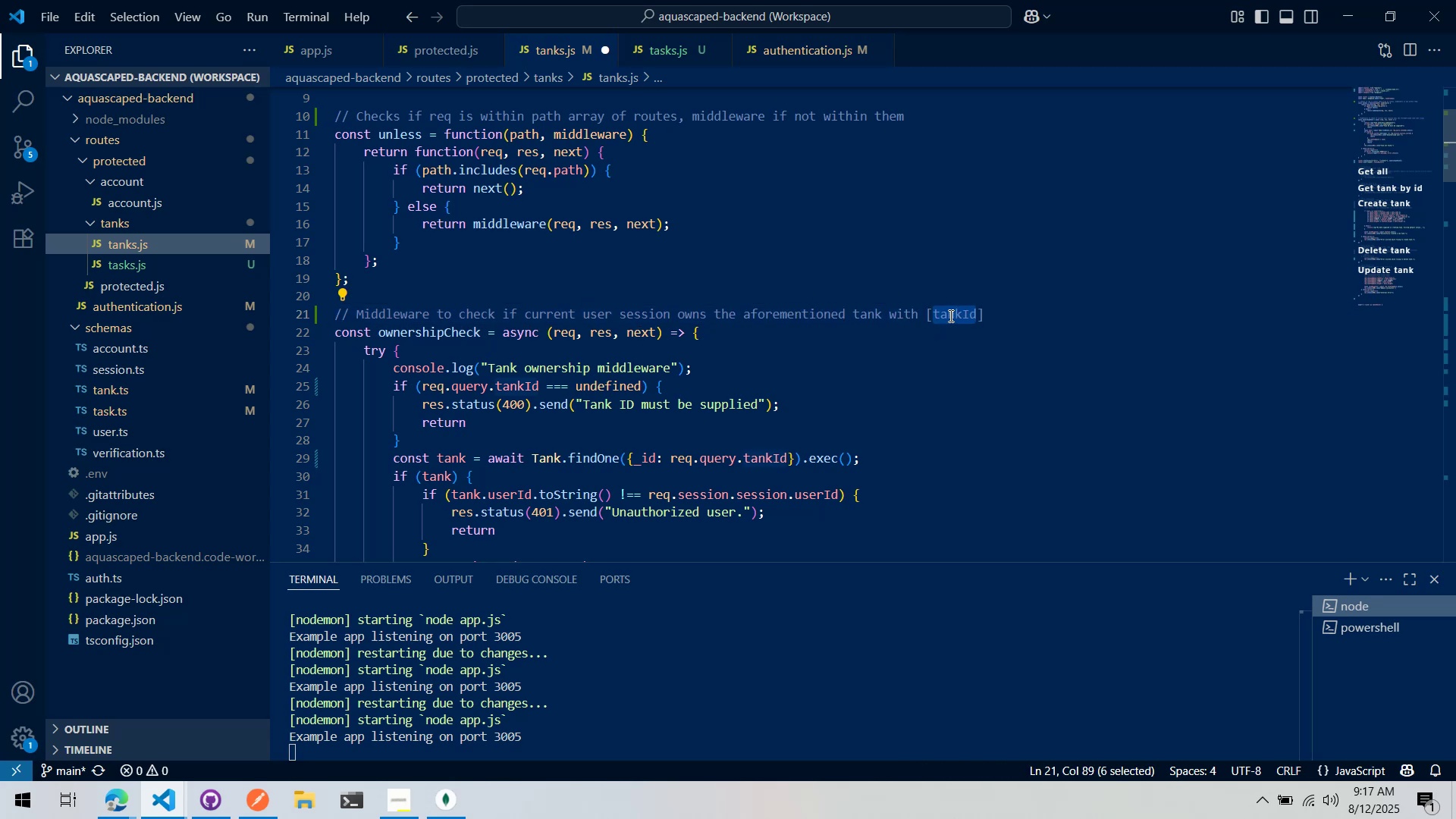 
left_click([956, 350])
 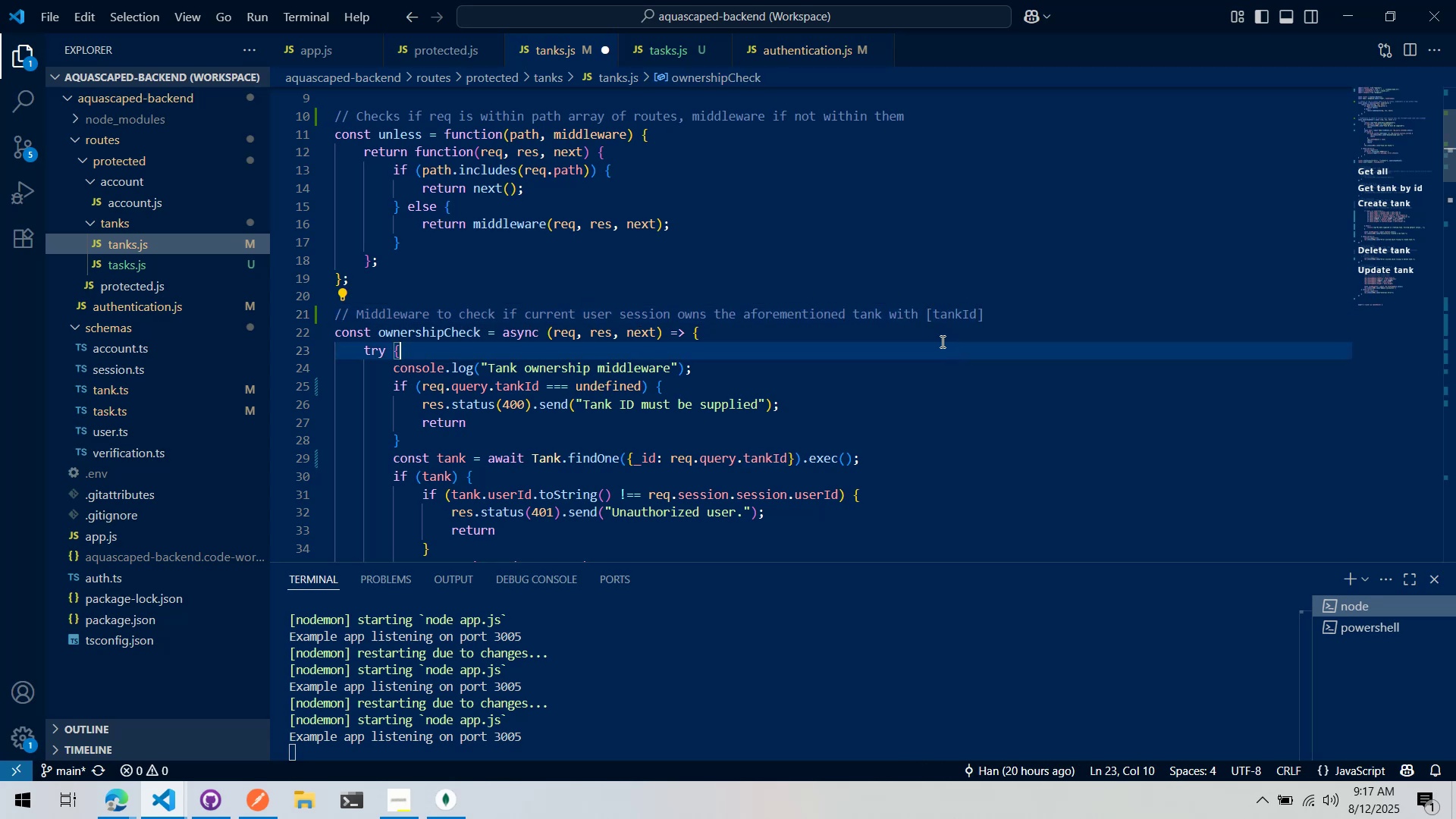 
key(Control+ControlLeft)
 